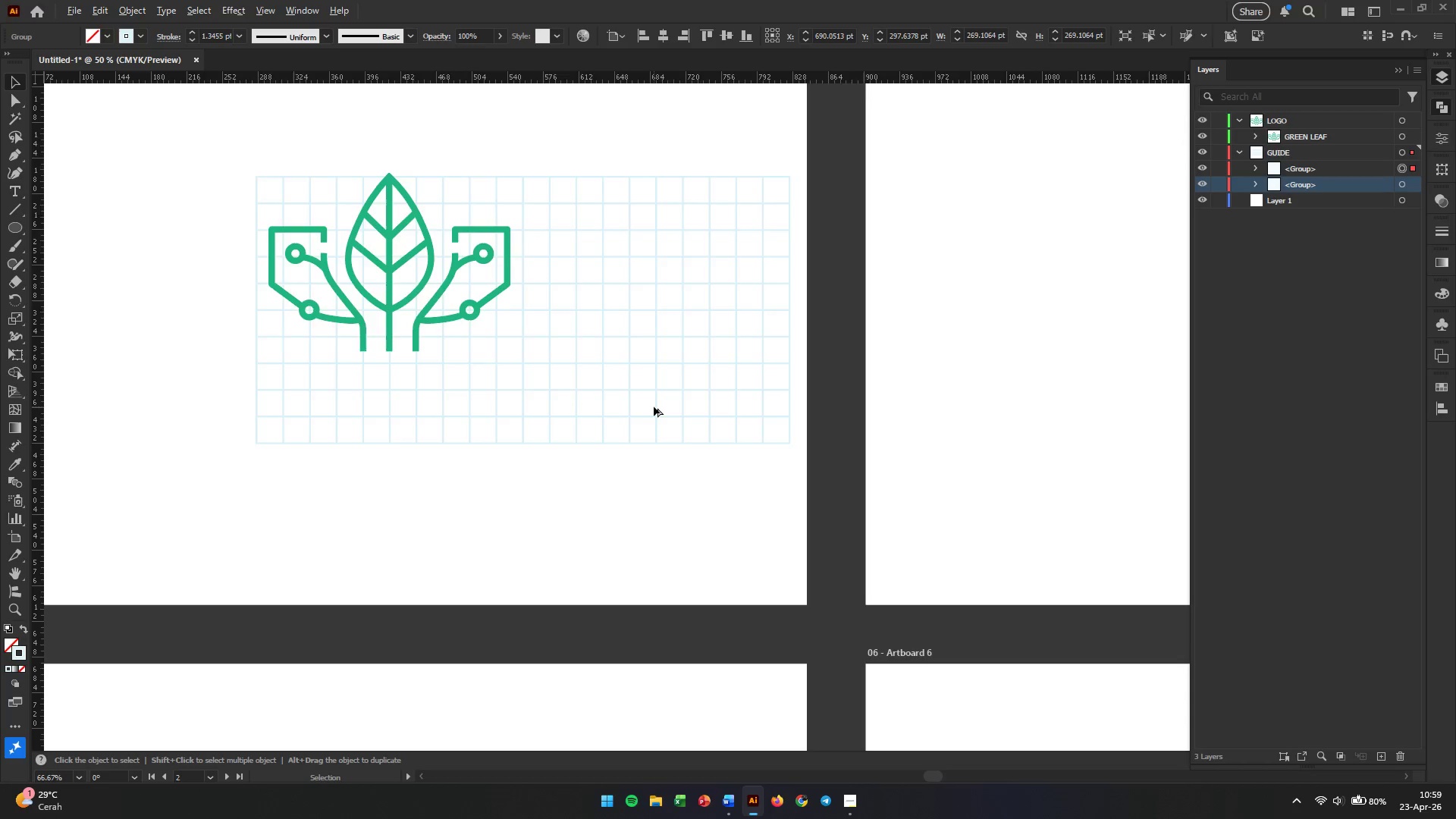 
left_click_drag(start_coordinate=[839, 532], to_coordinate=[629, 504])
 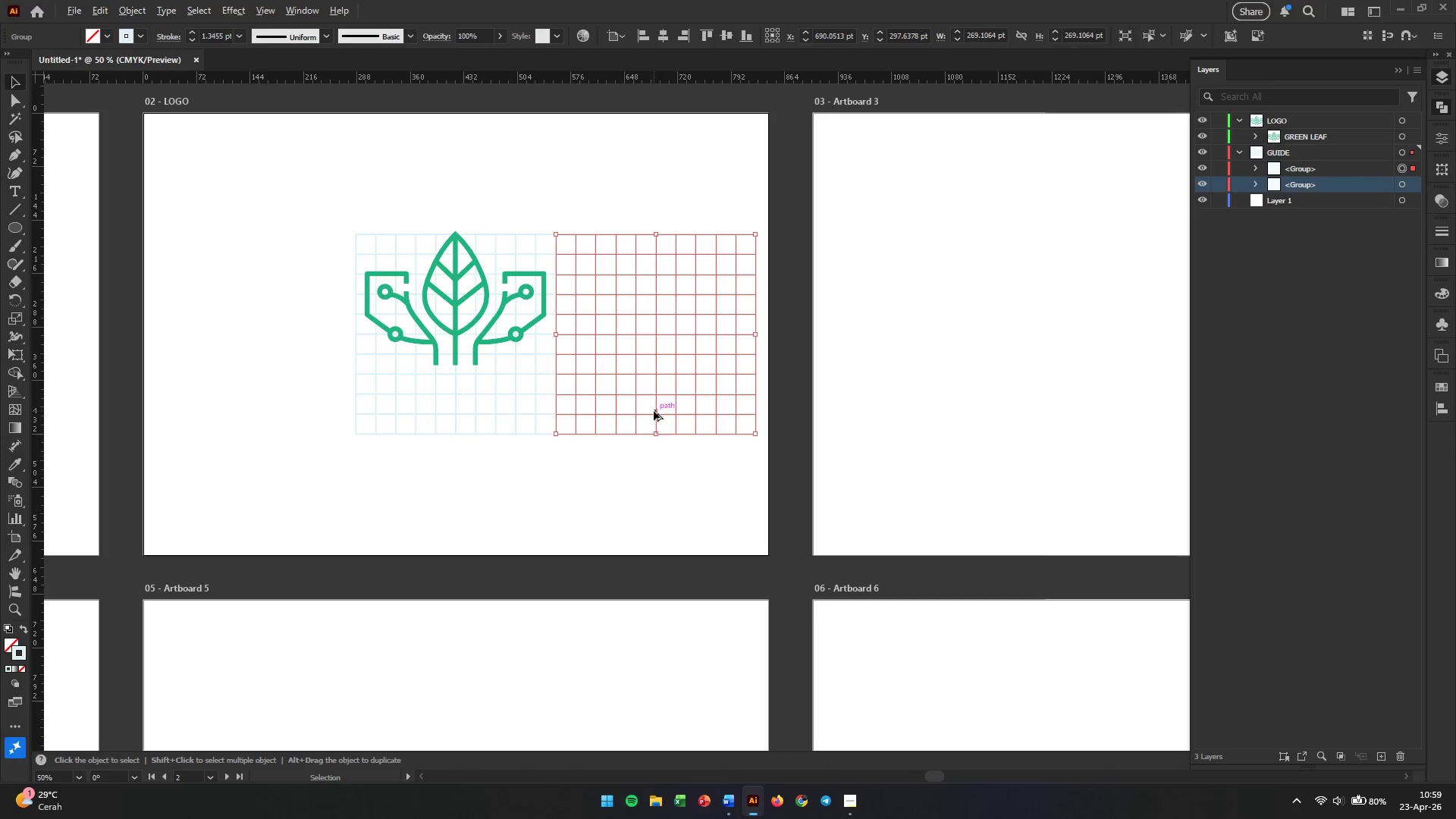 
hold_key(key=AltLeft, duration=0.75)
scroll: coordinate [654, 402], scroll_direction: up, amount: 6.0
 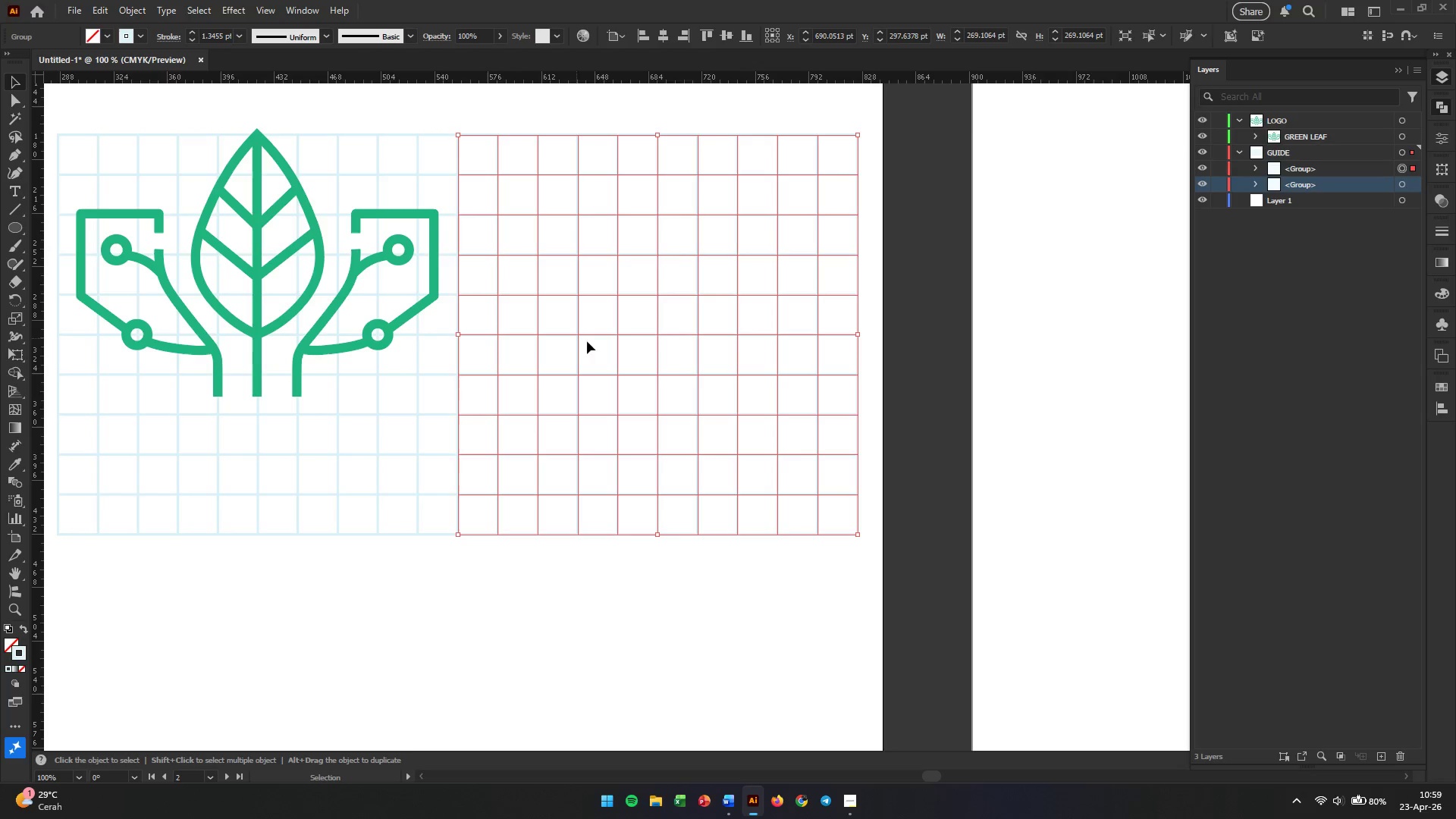 
wait(6.54)
 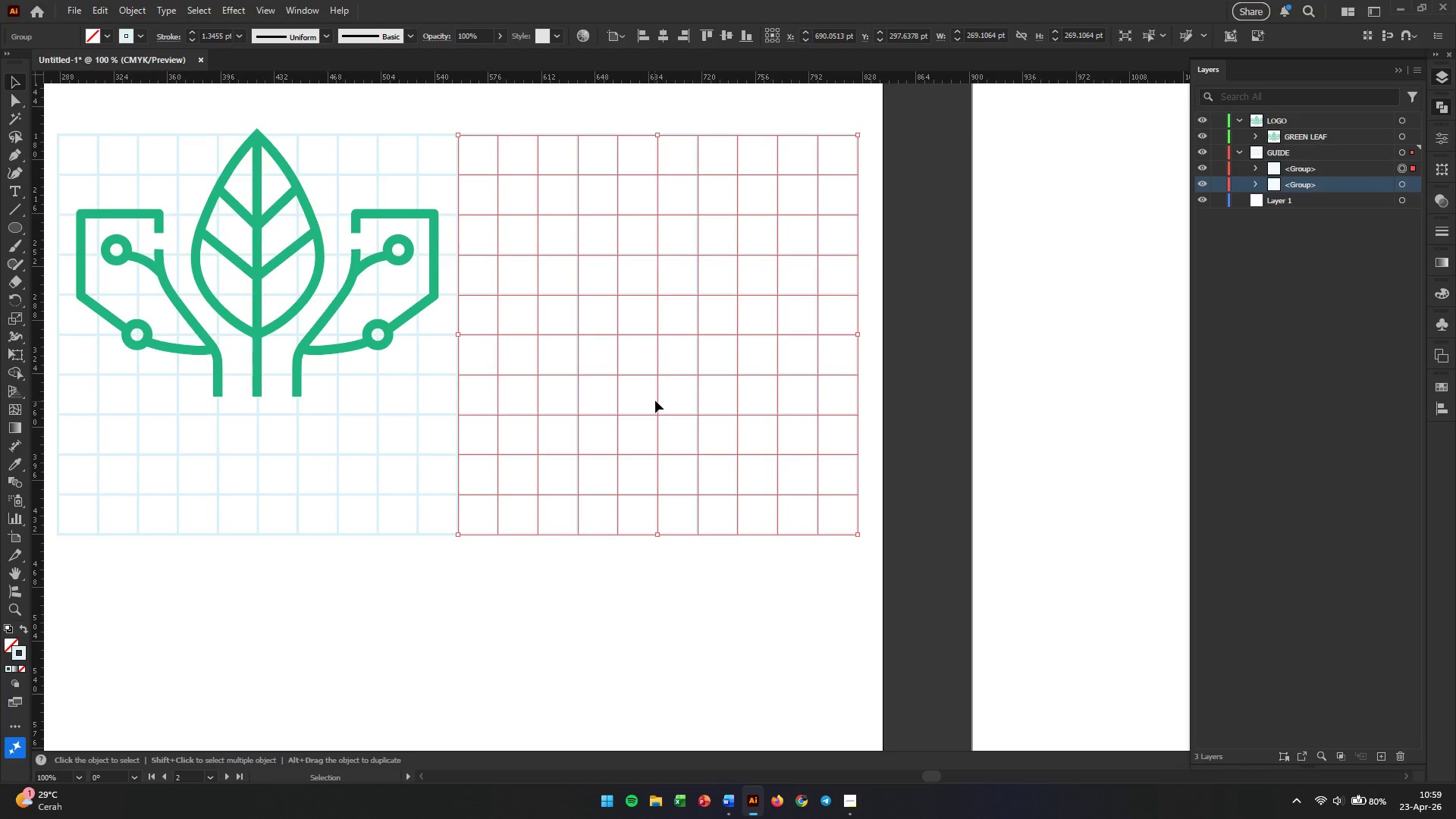 
left_click([1214, 184])
 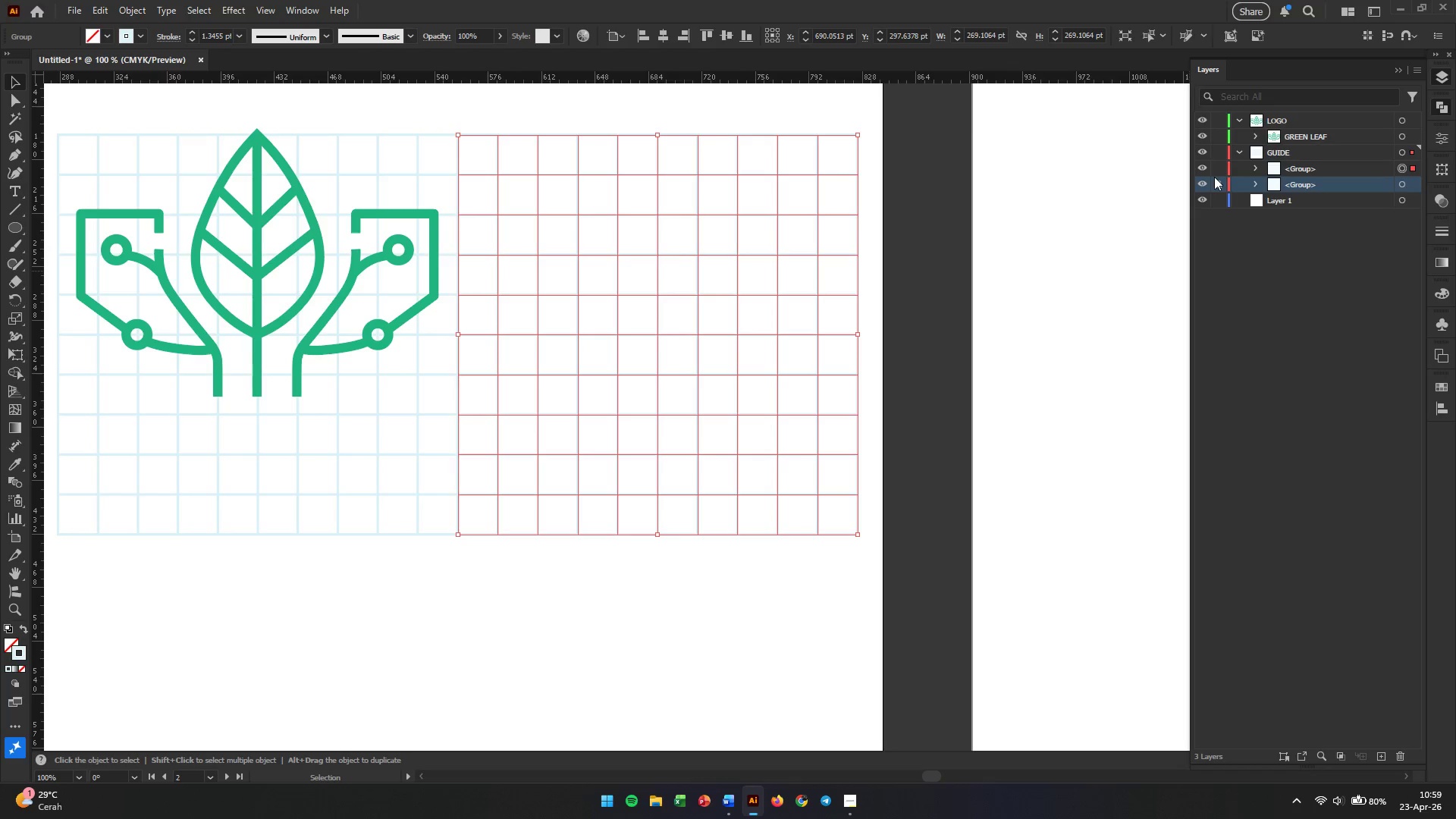 
left_click([1215, 168])
 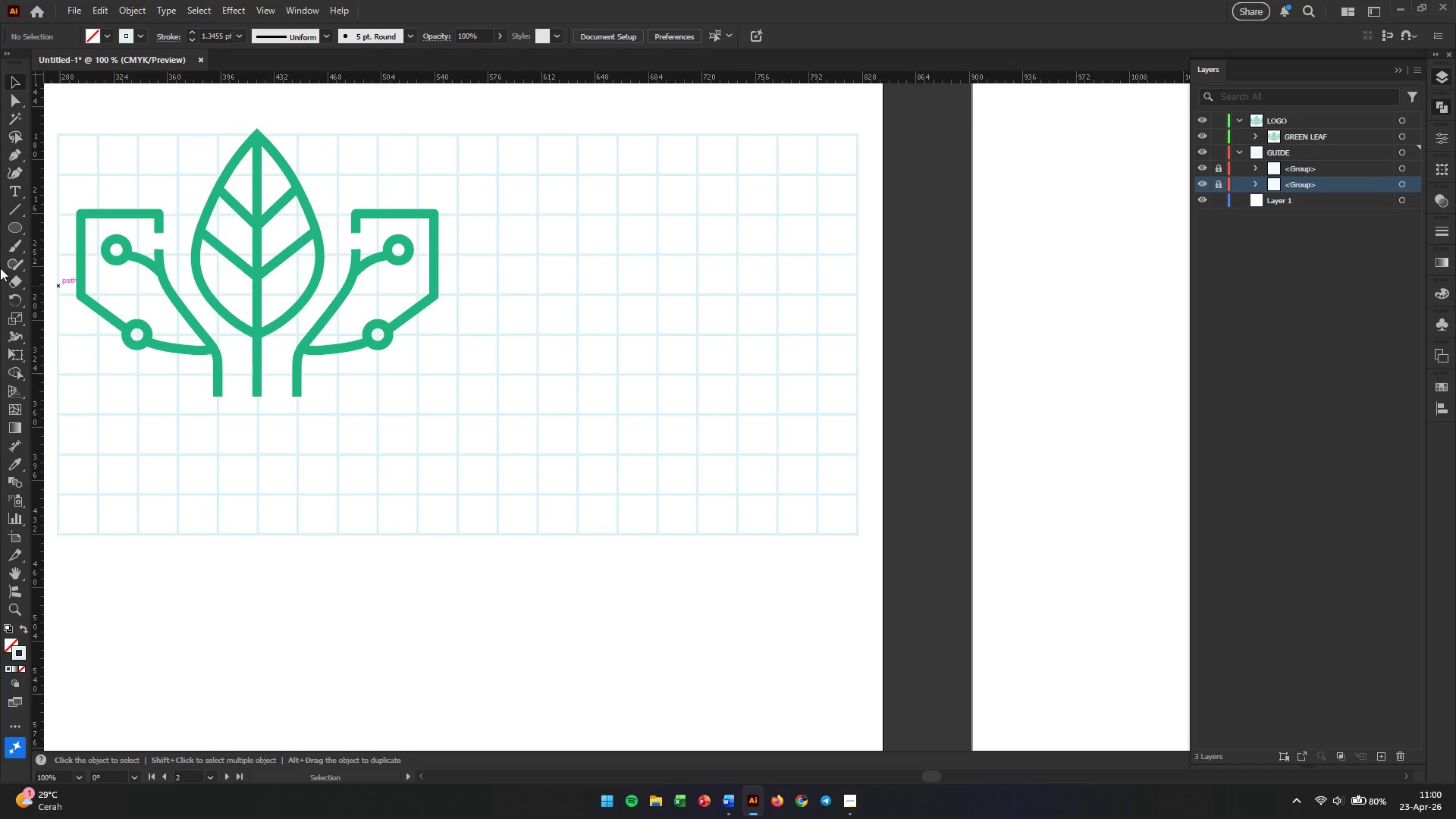 
right_click([14, 228])
 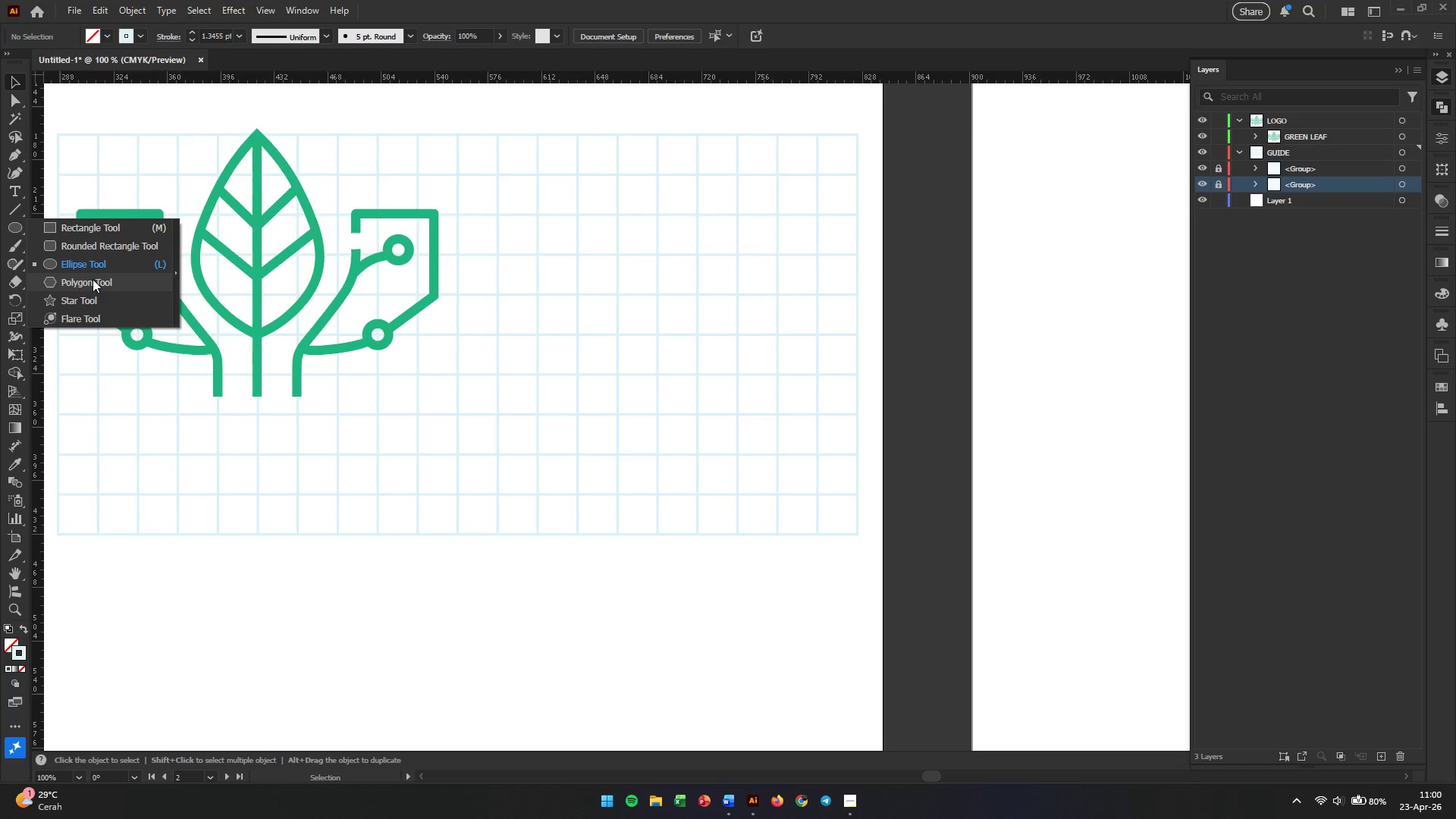 
left_click([93, 279])
 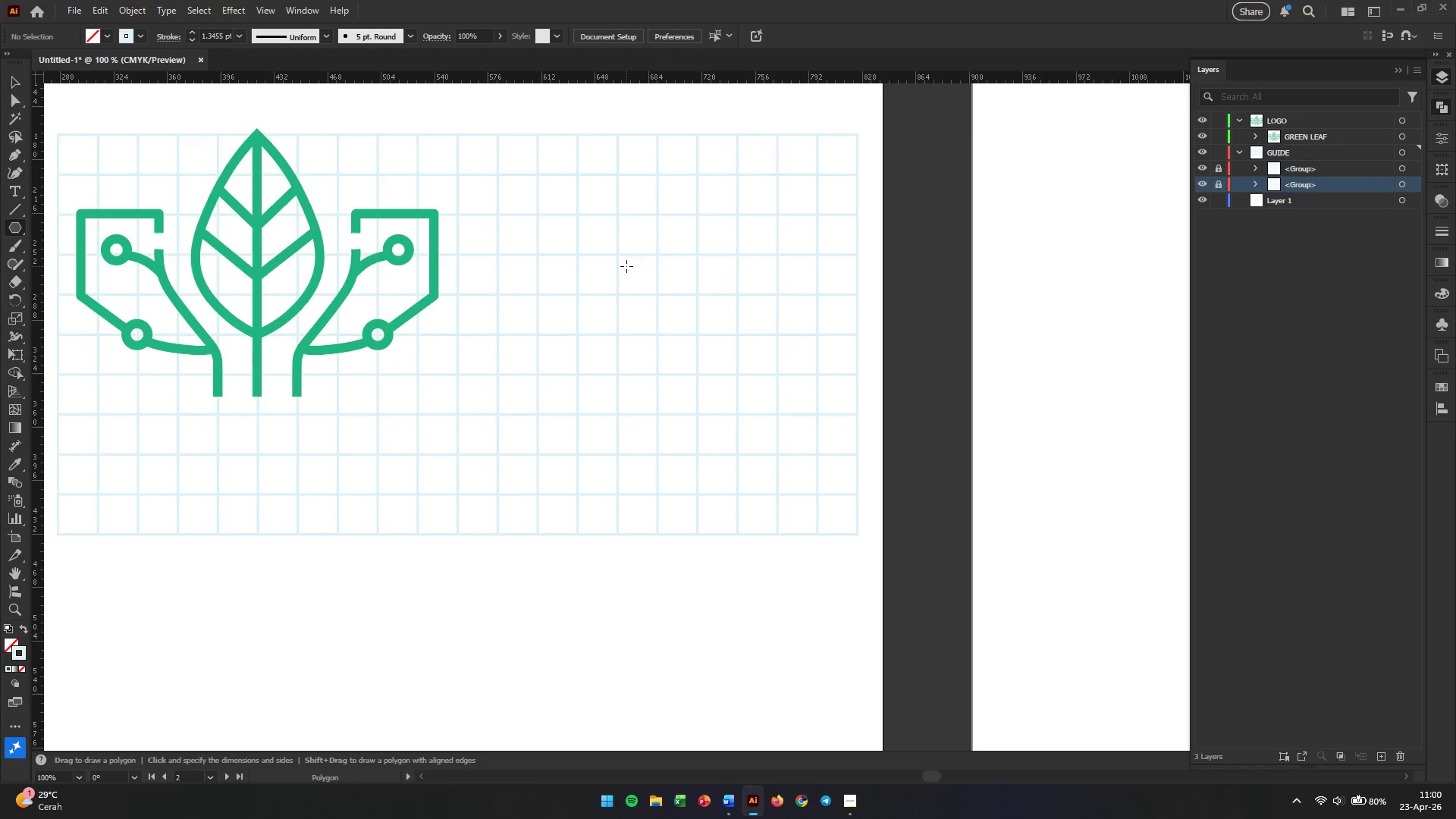 
key(V)
 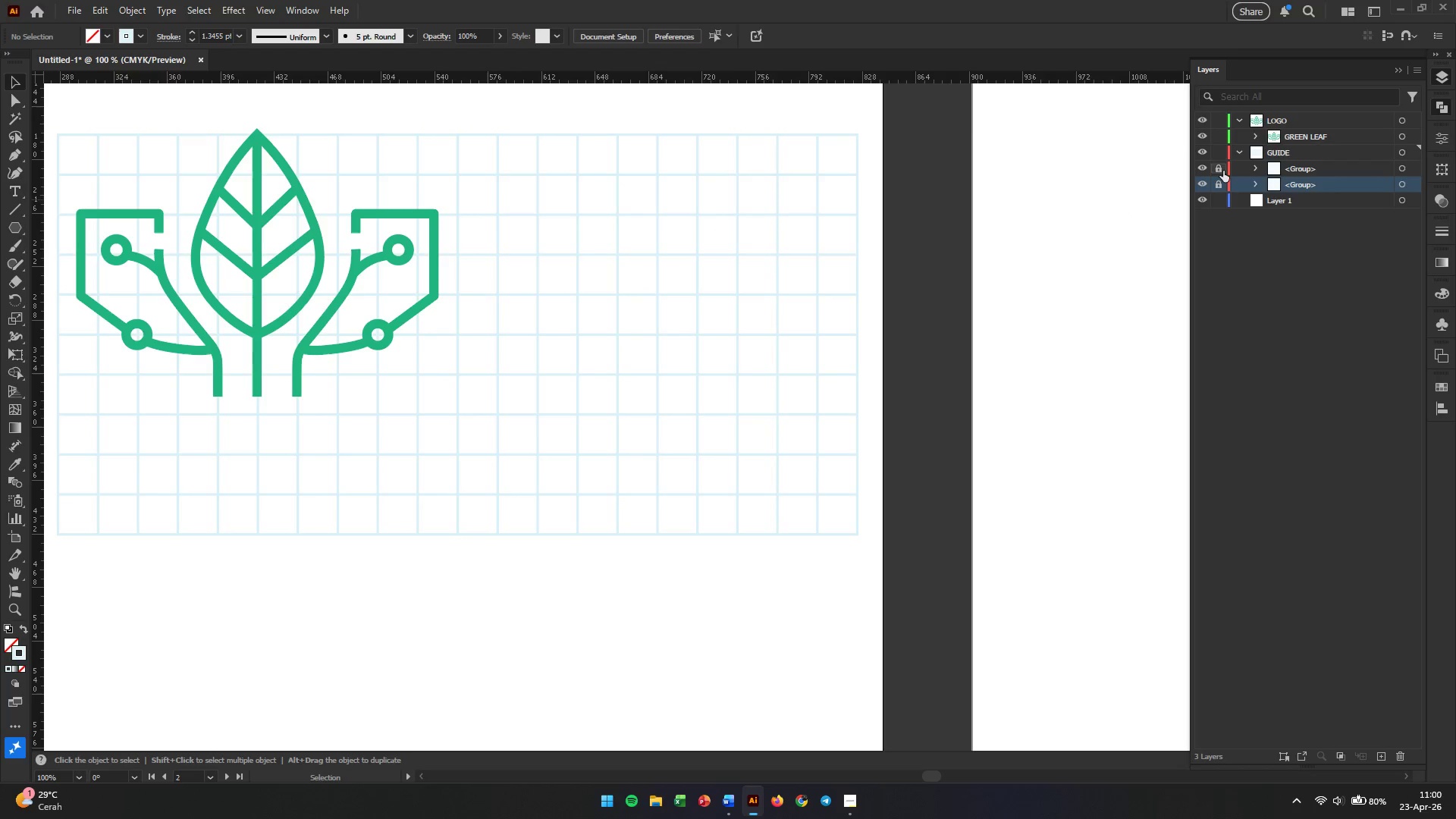 
left_click([1219, 168])
 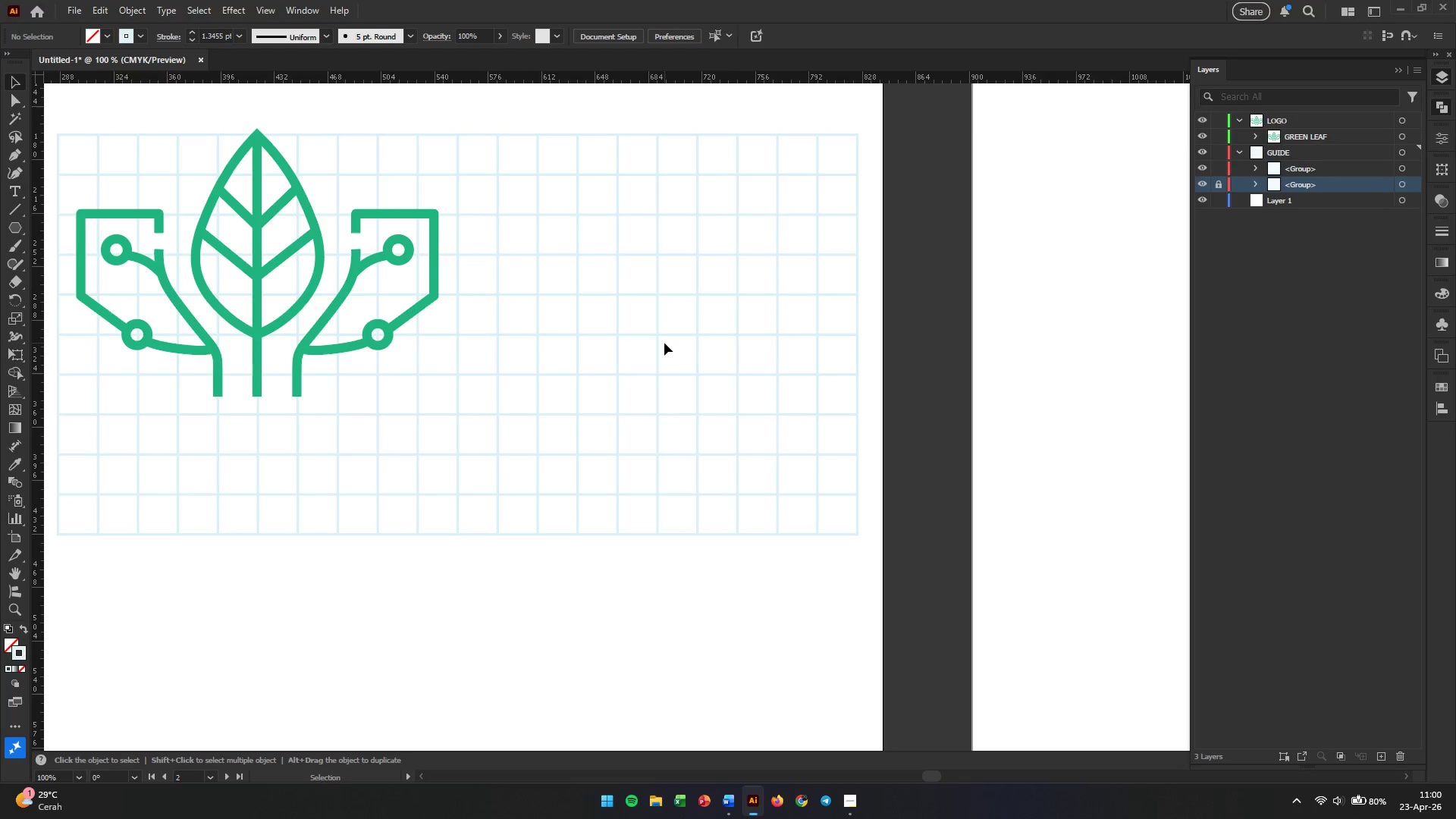 
double_click([666, 332])
 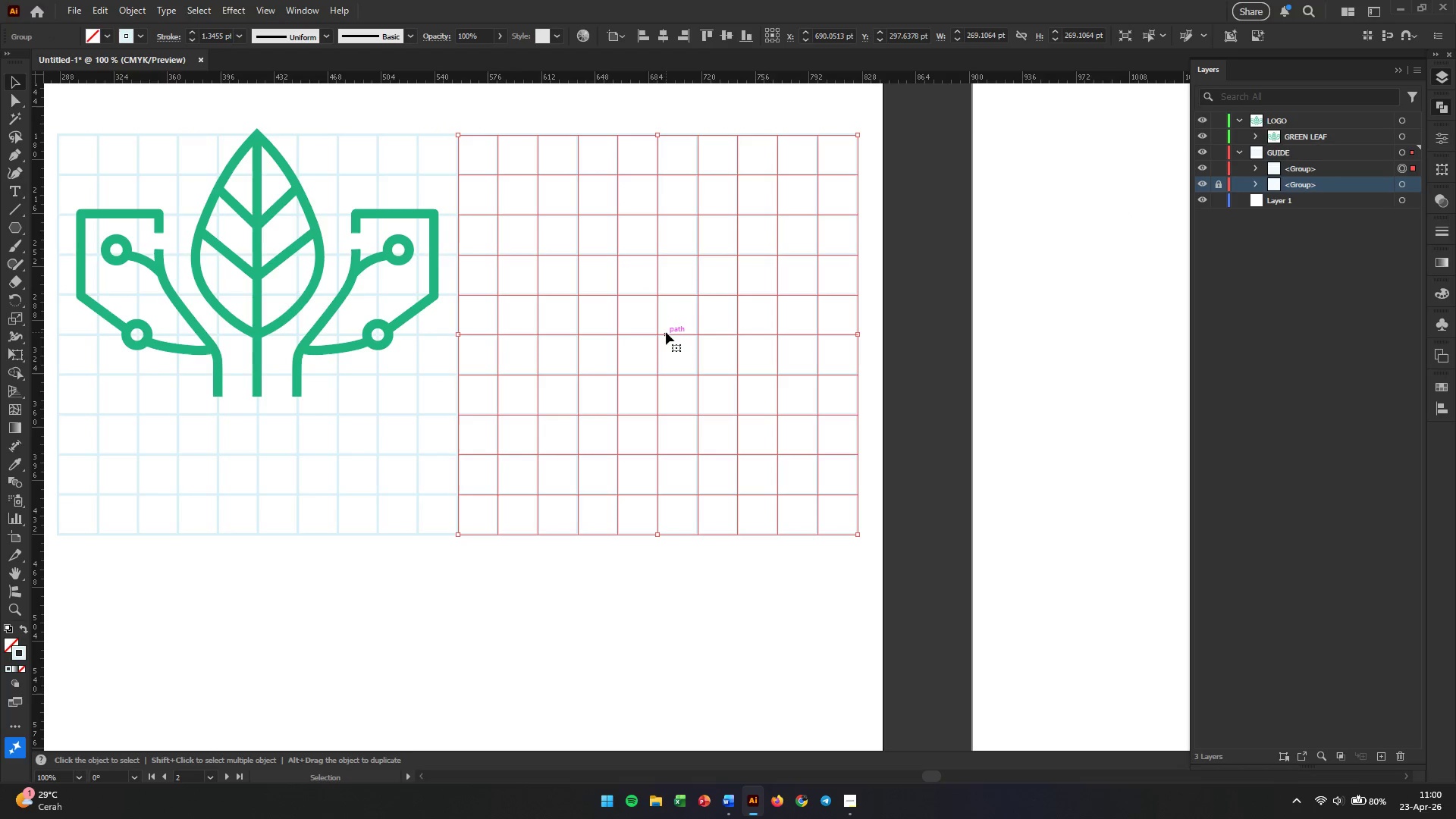 
left_click_drag(start_coordinate=[666, 332], to_coordinate=[686, 332])
 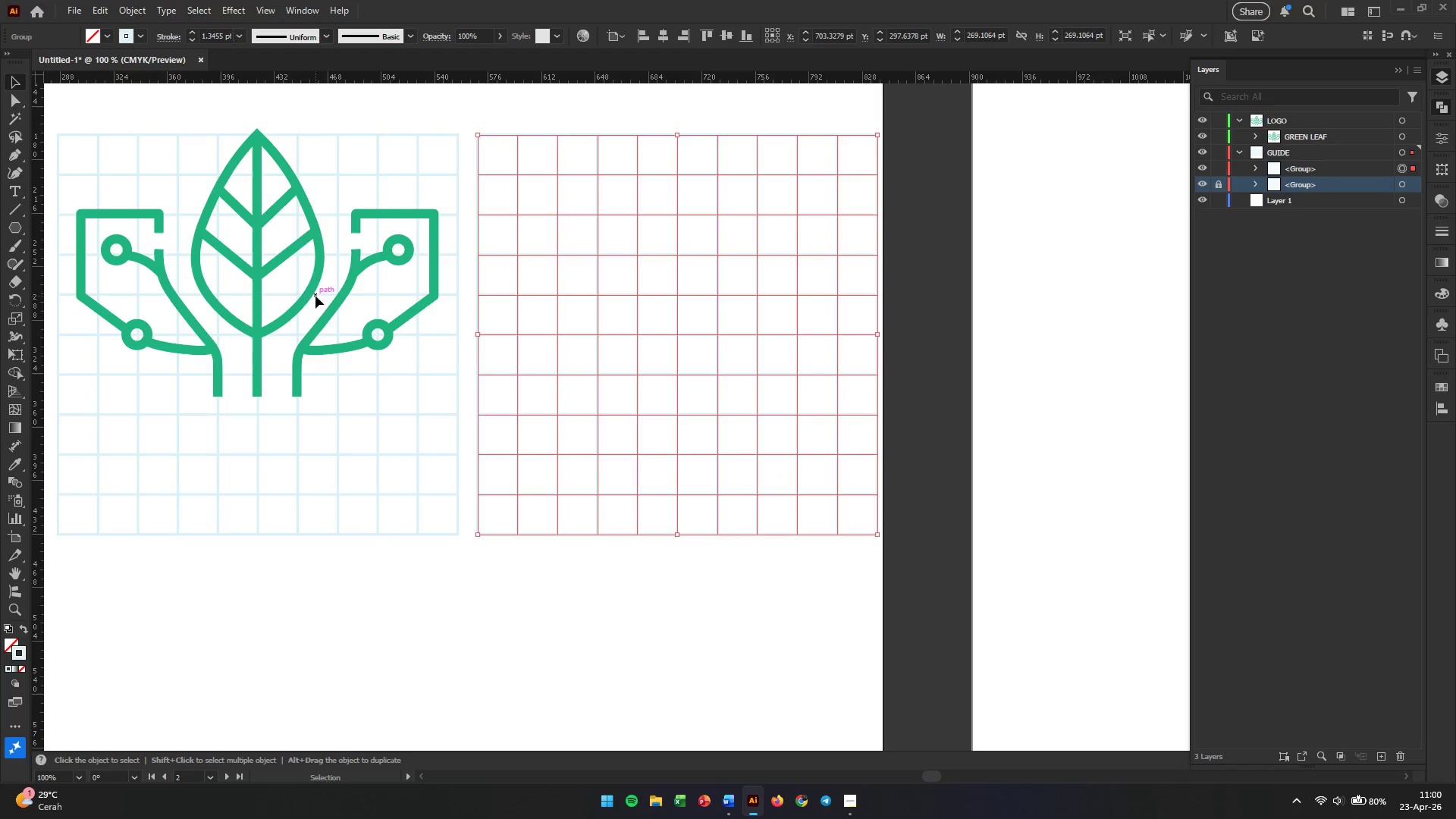 
hold_key(key=ShiftLeft, duration=1.66)
 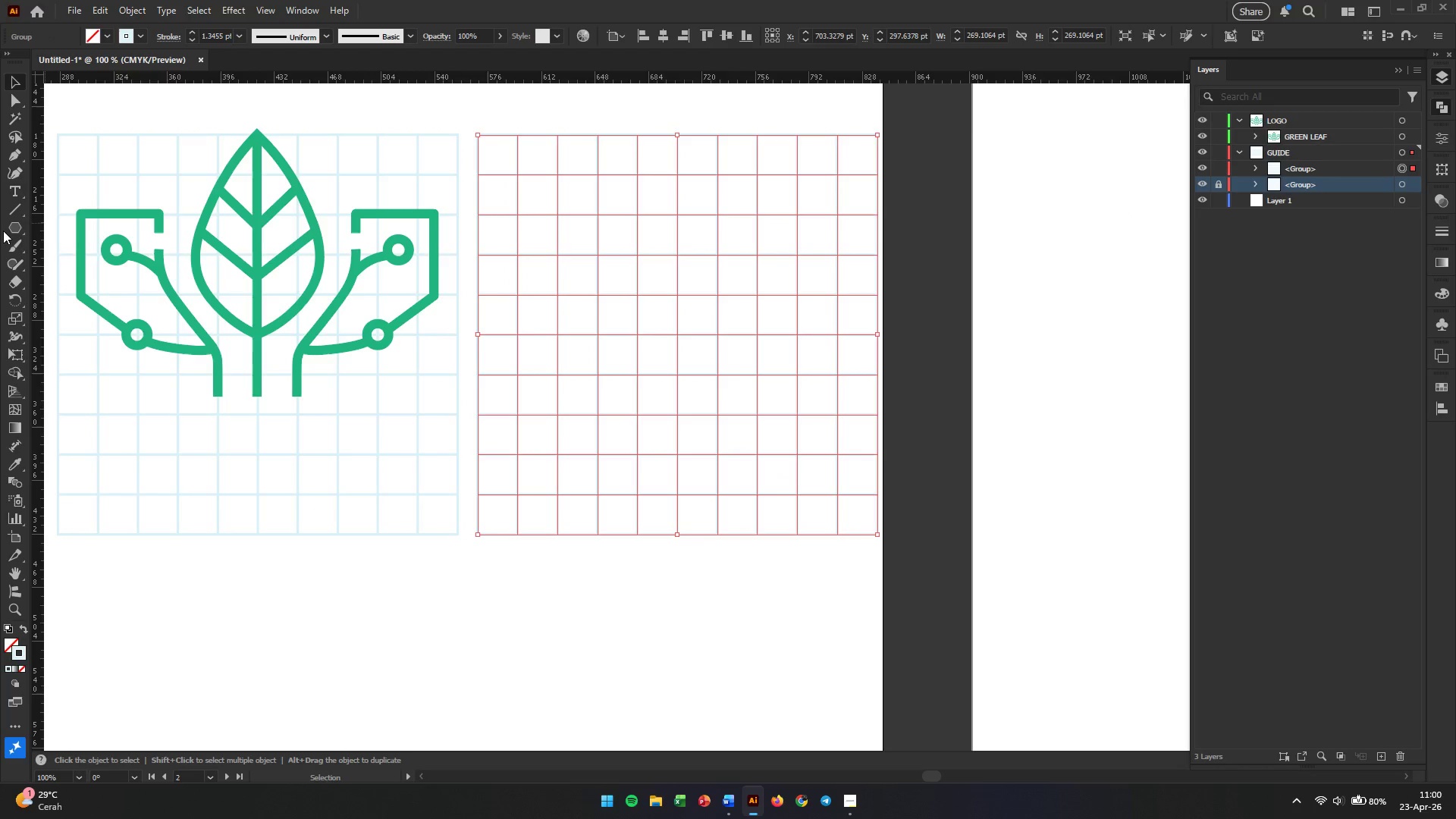 
left_click([11, 228])
 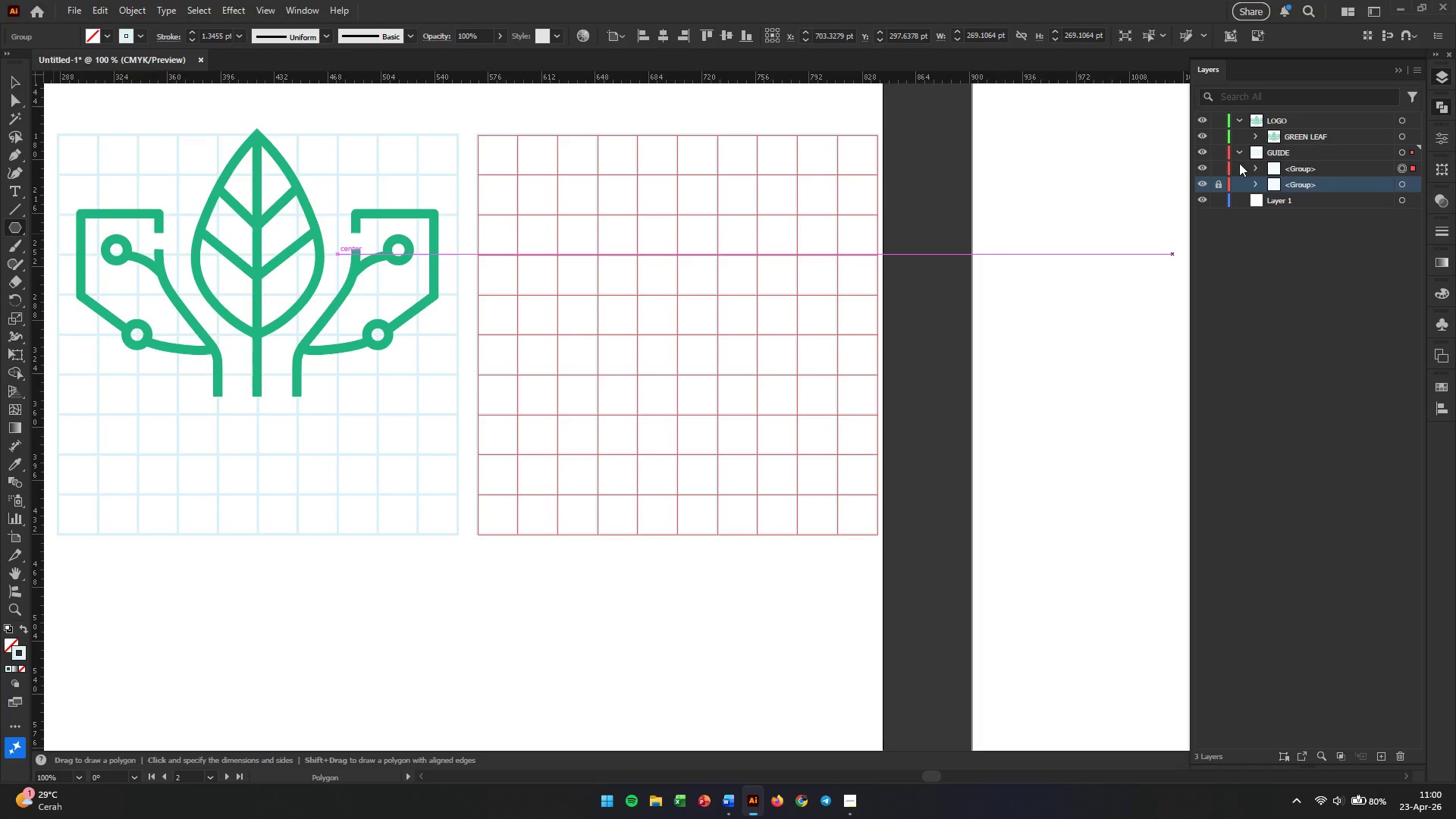 
left_click([1216, 168])
 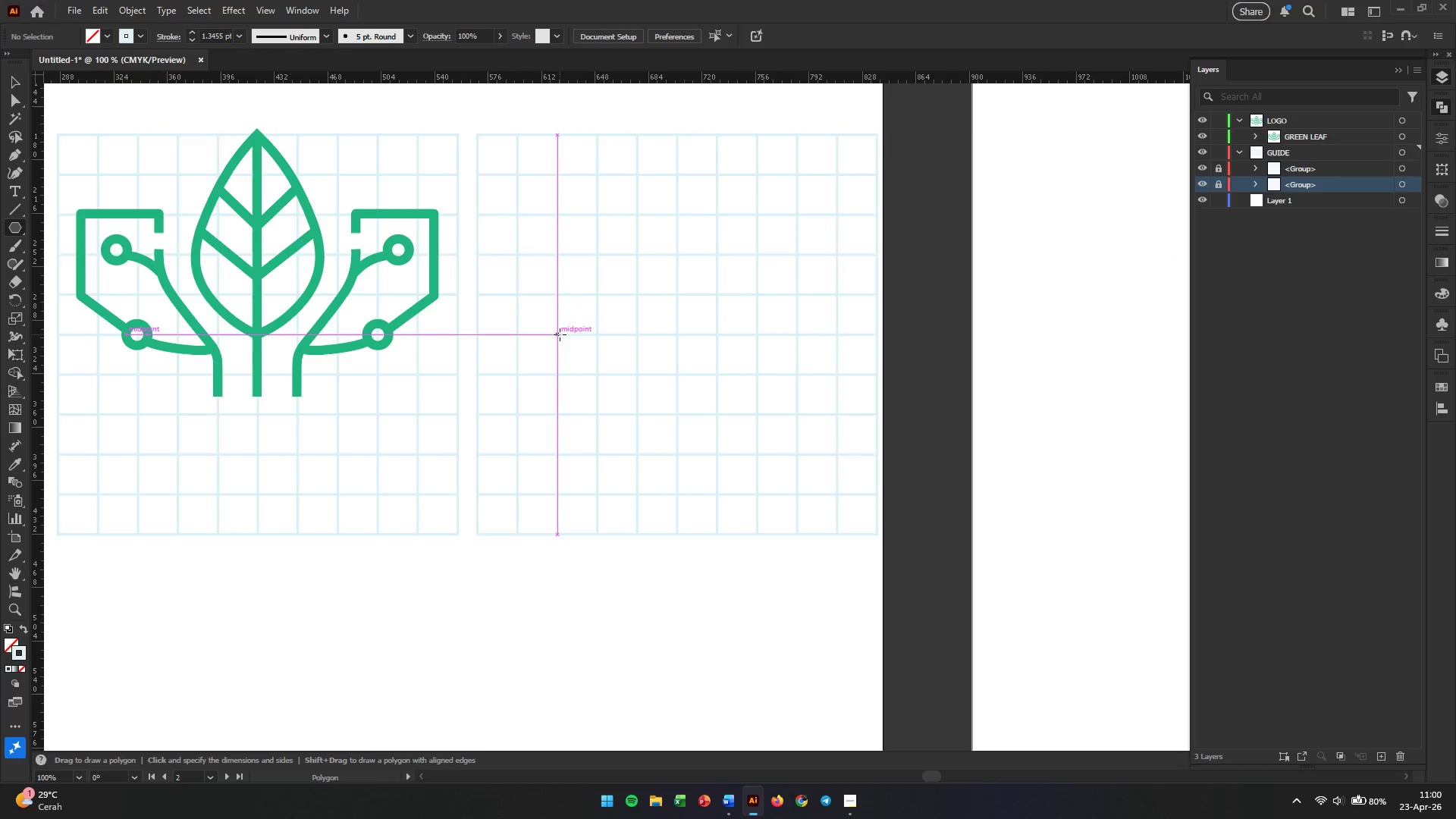 
wait(10.08)
 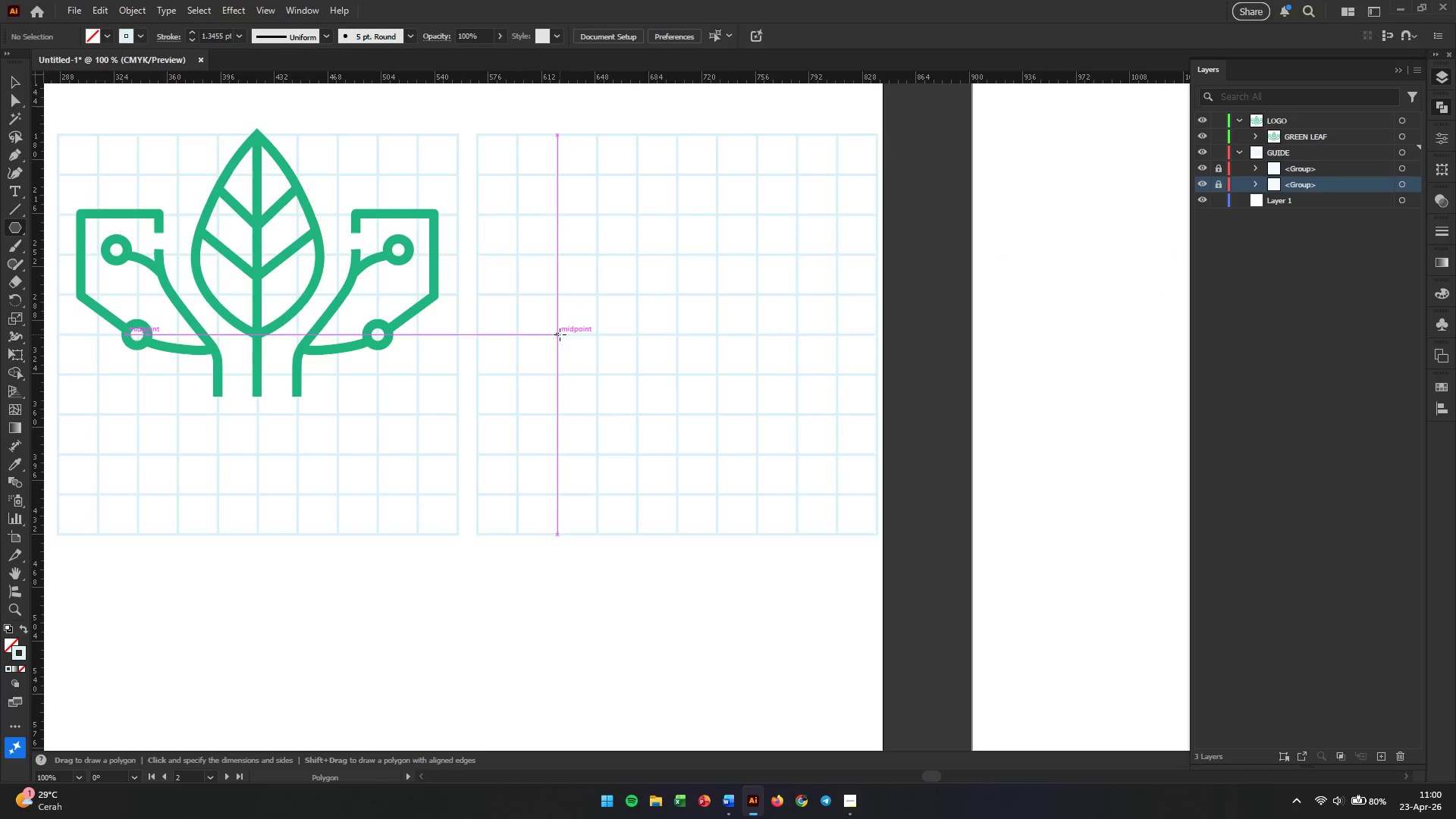 
left_click_drag(start_coordinate=[518, 334], to_coordinate=[761, 347])
 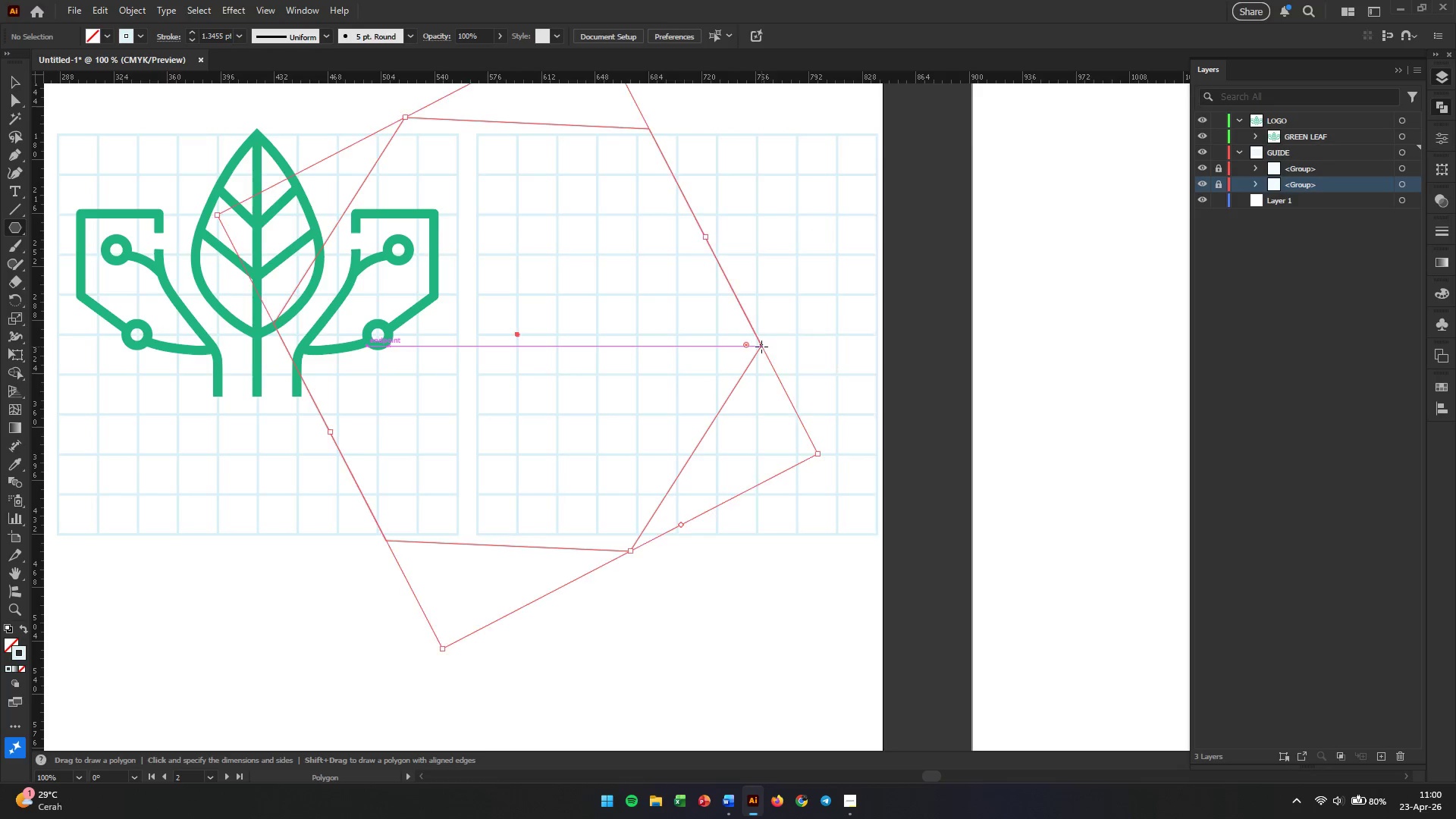 
left_click_drag(start_coordinate=[761, 347], to_coordinate=[709, 348])
 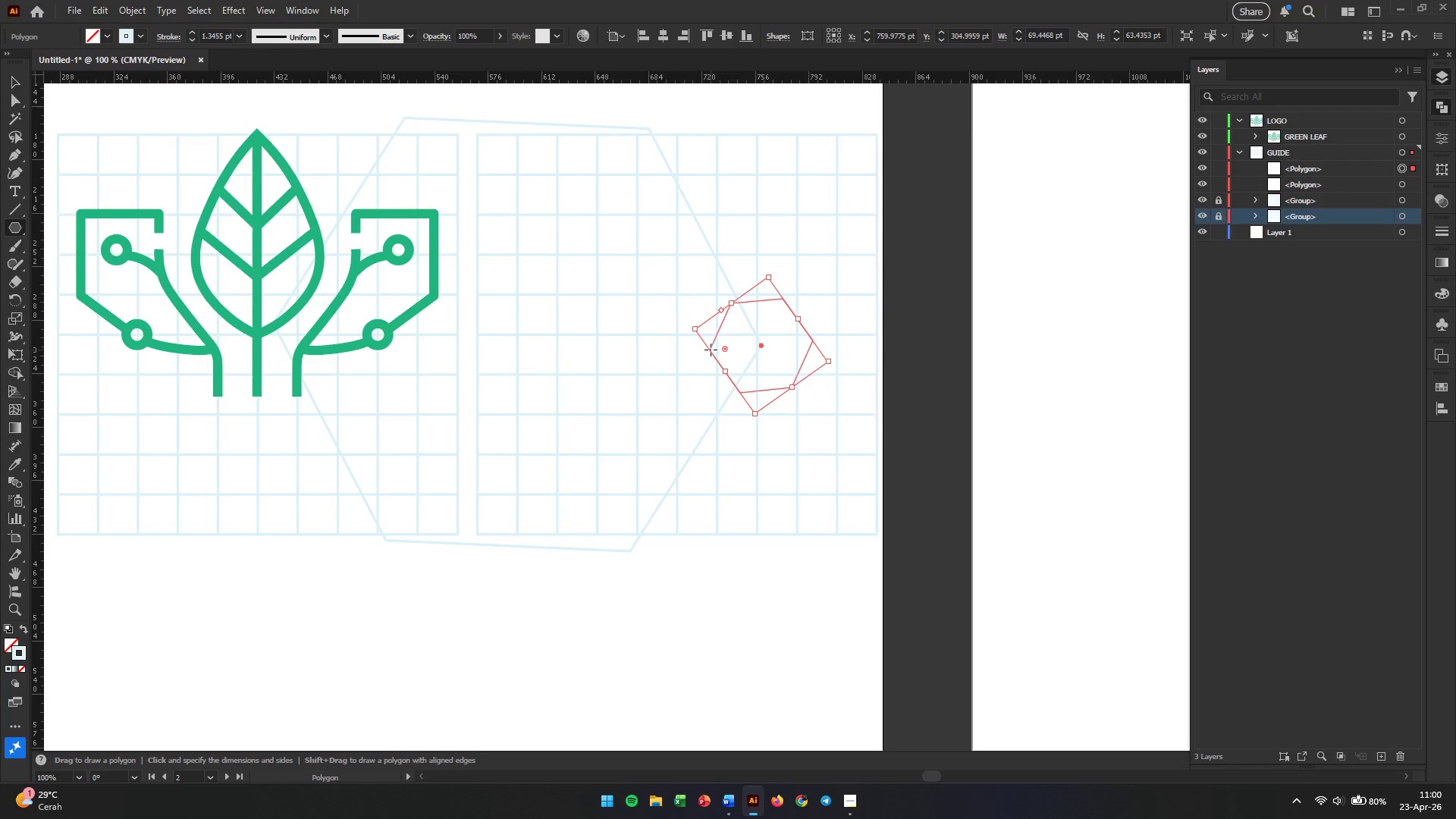 
key(Control+Z)
 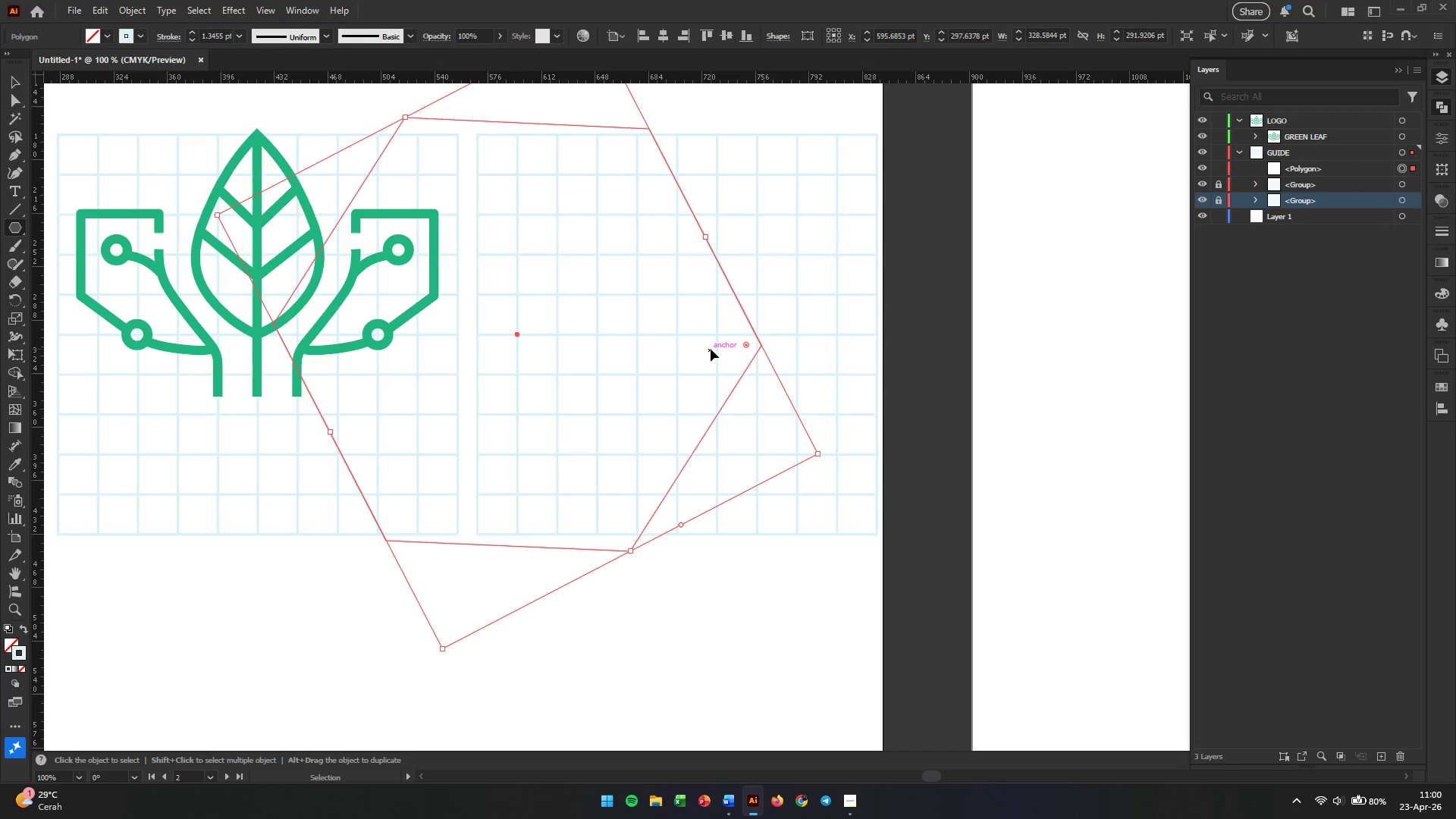 
key(Control+Z)
 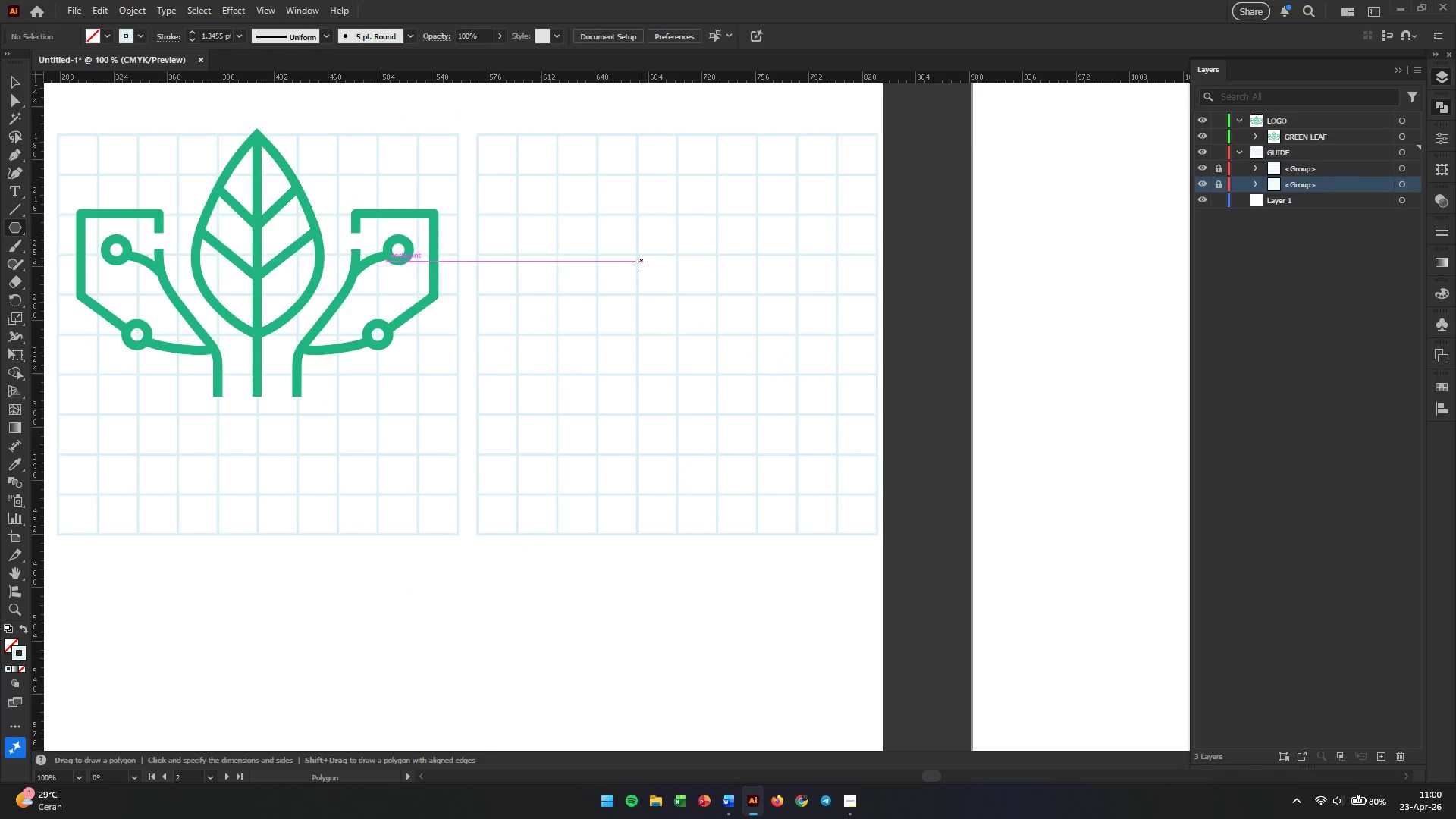 
left_click_drag(start_coordinate=[638, 254], to_coordinate=[638, 328])
 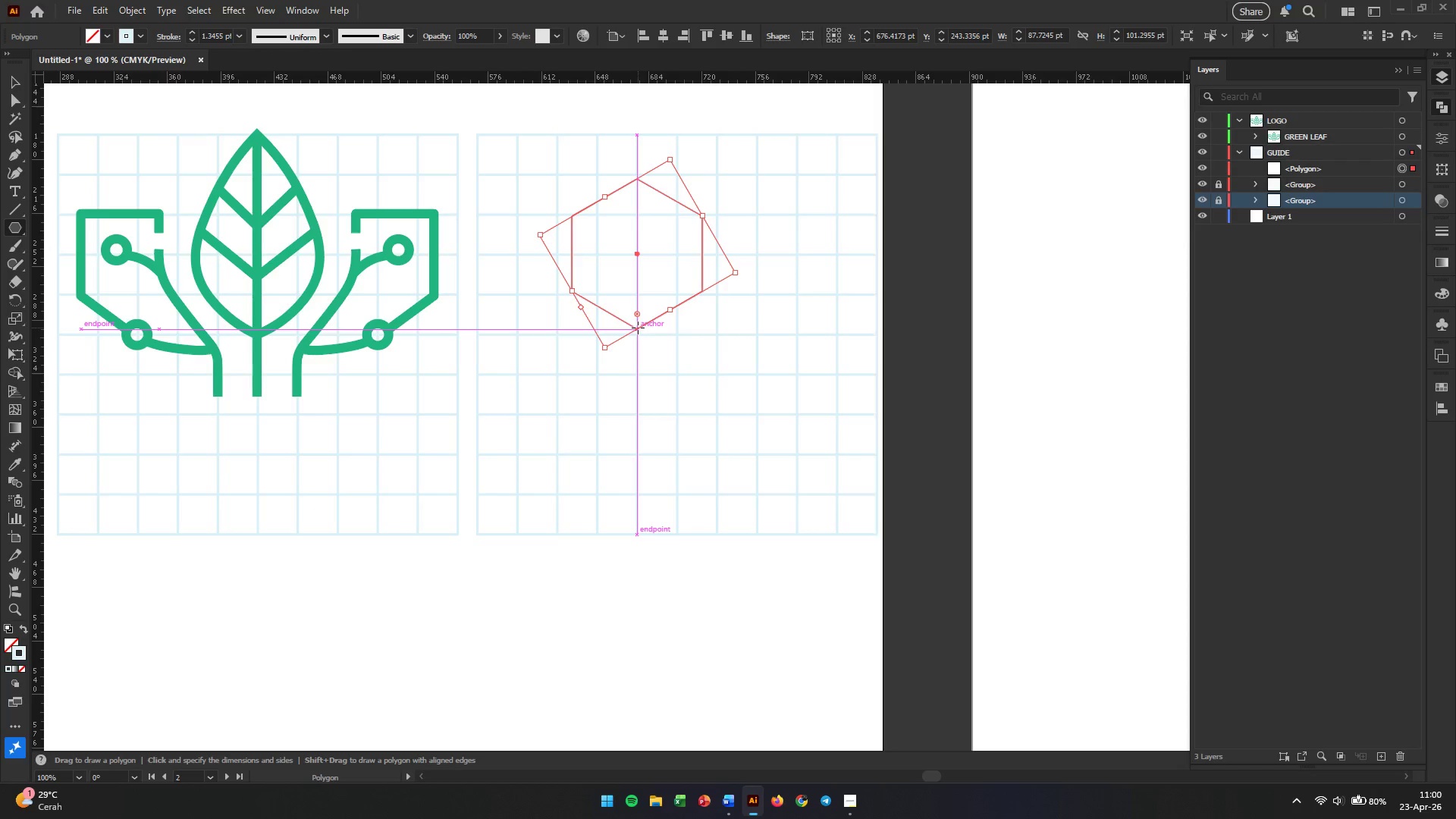 
key(V)
 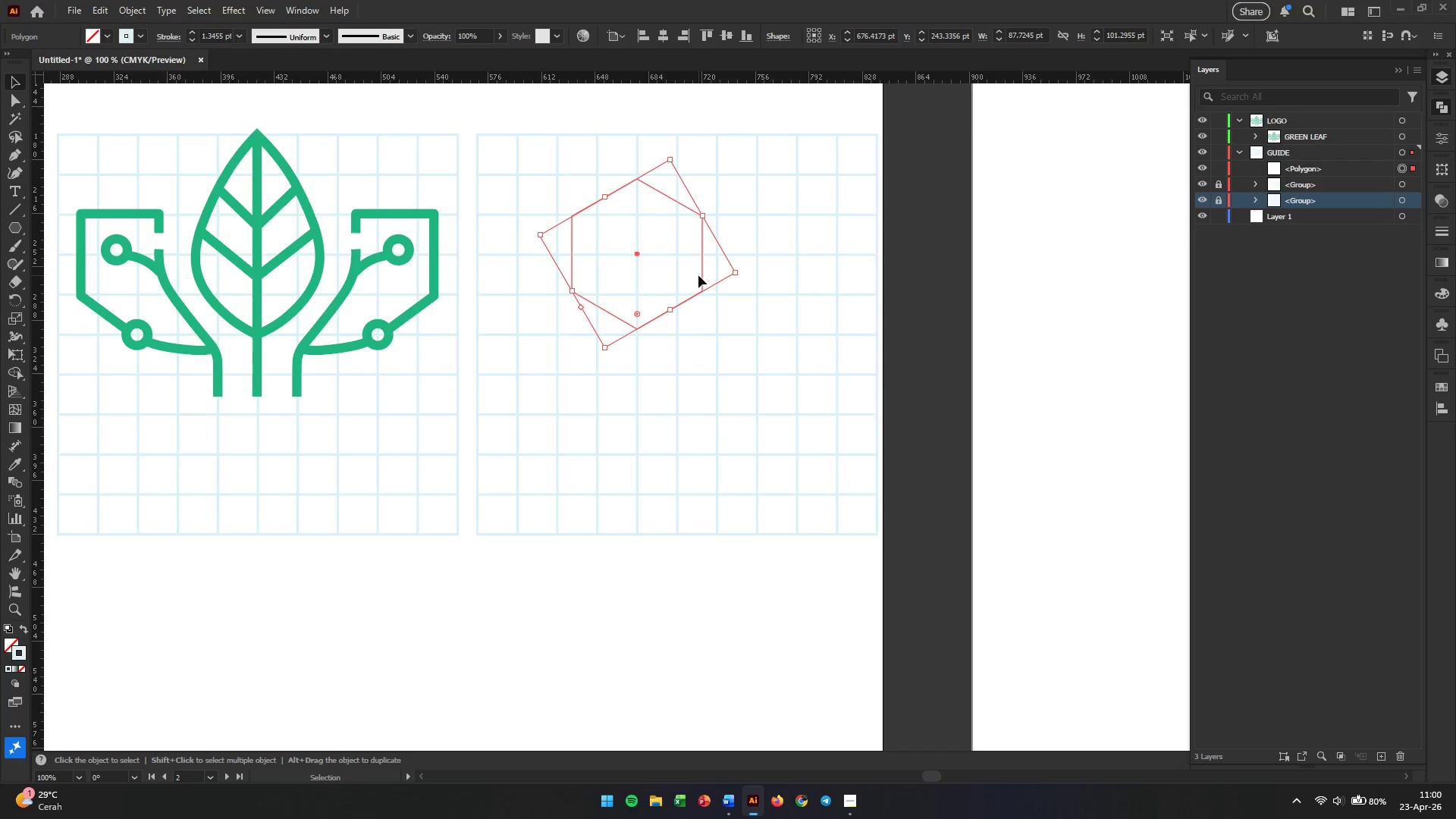 
left_click_drag(start_coordinate=[702, 275], to_coordinate=[718, 275])
 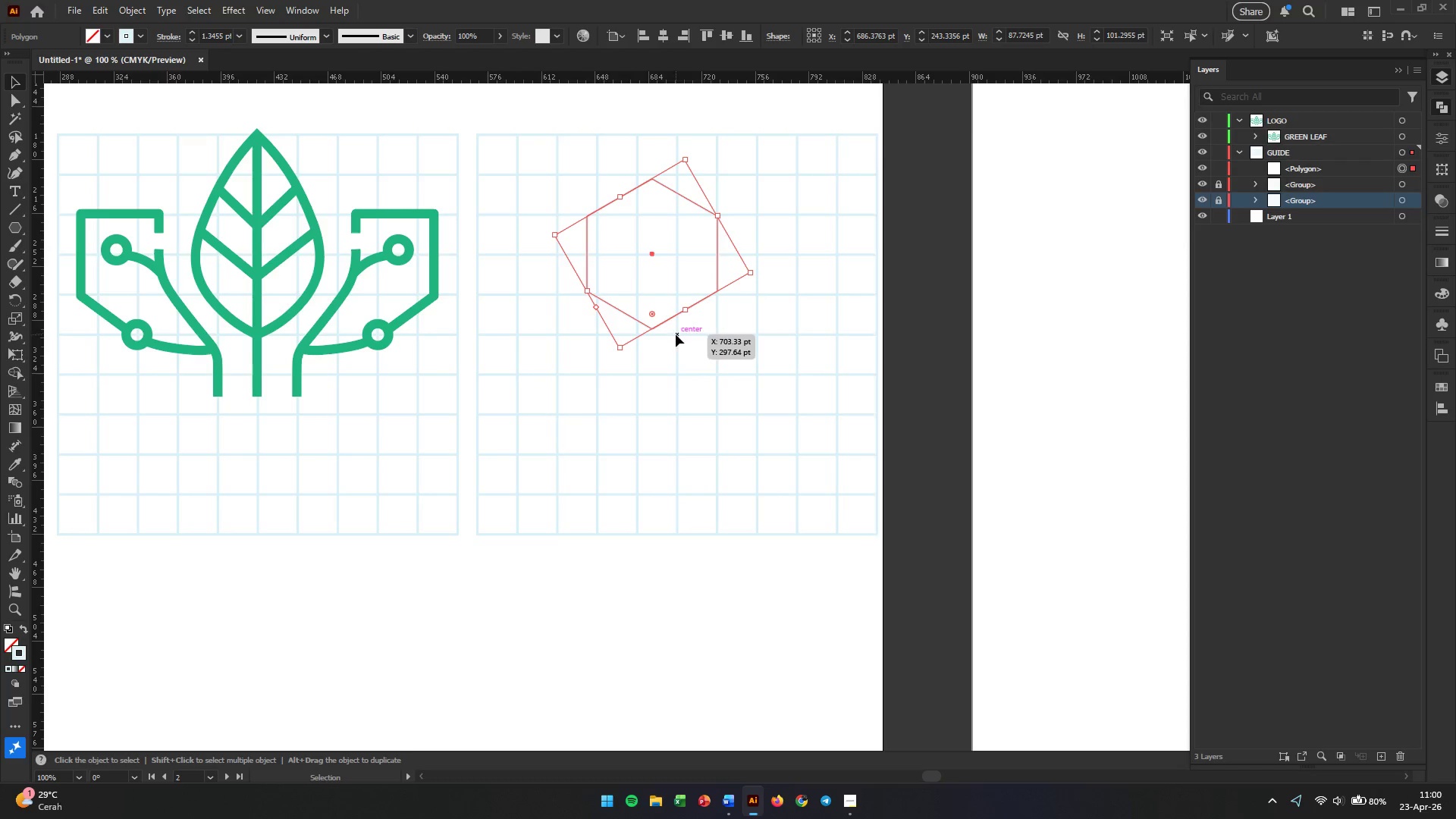 
left_click([682, 349])
 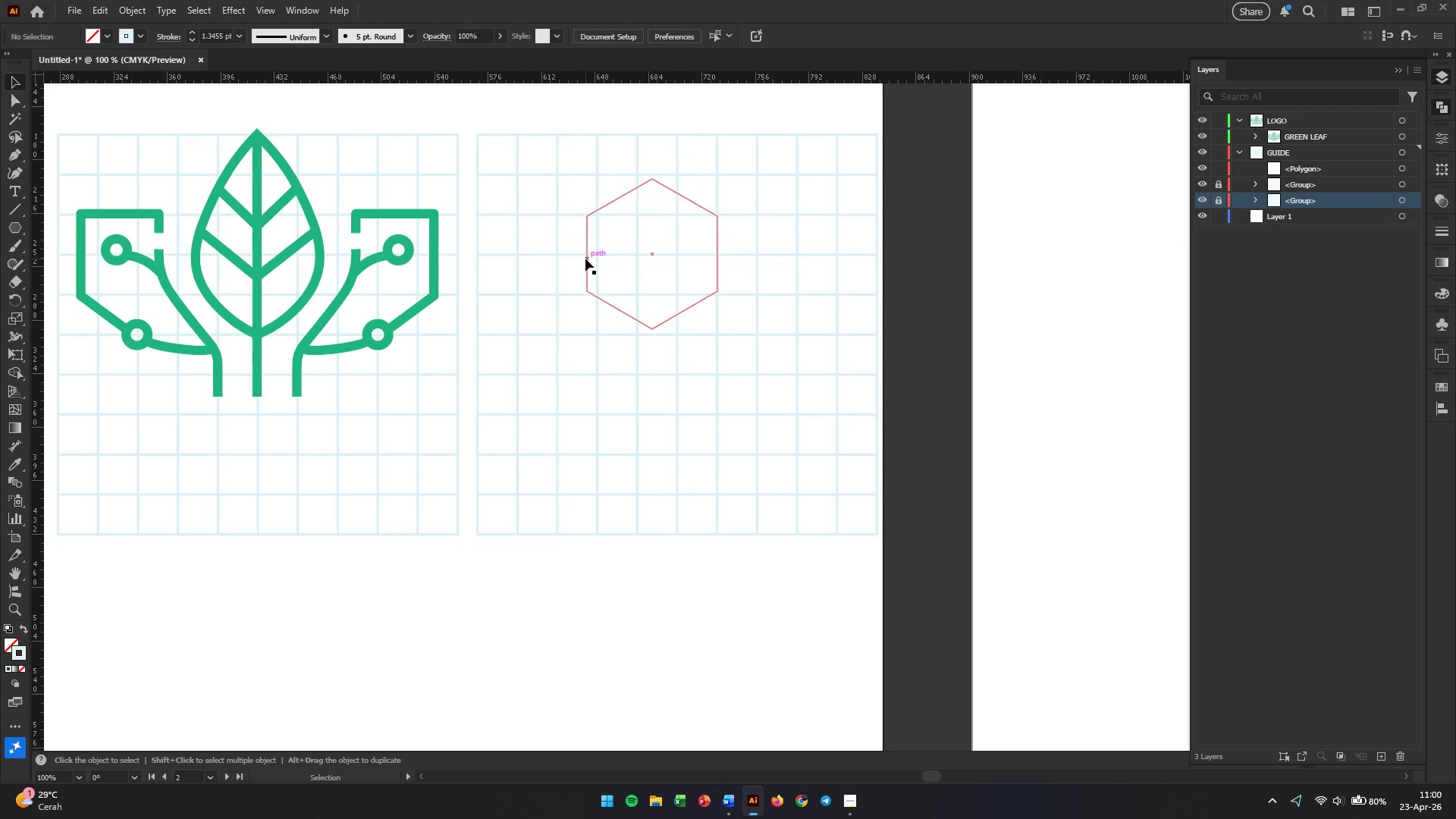 
left_click([585, 259])
 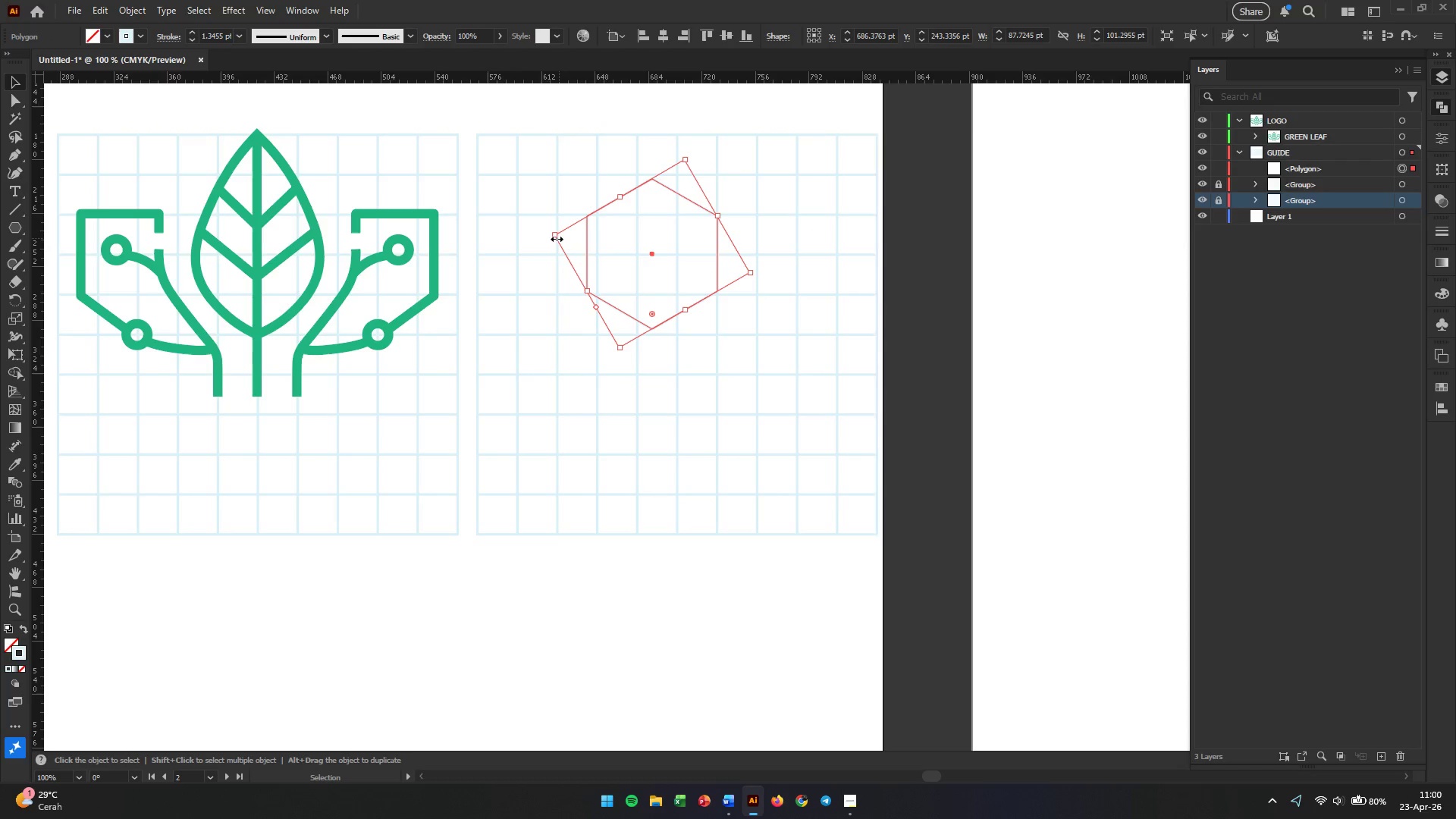 
left_click_drag(start_coordinate=[555, 237], to_coordinate=[566, 237])
 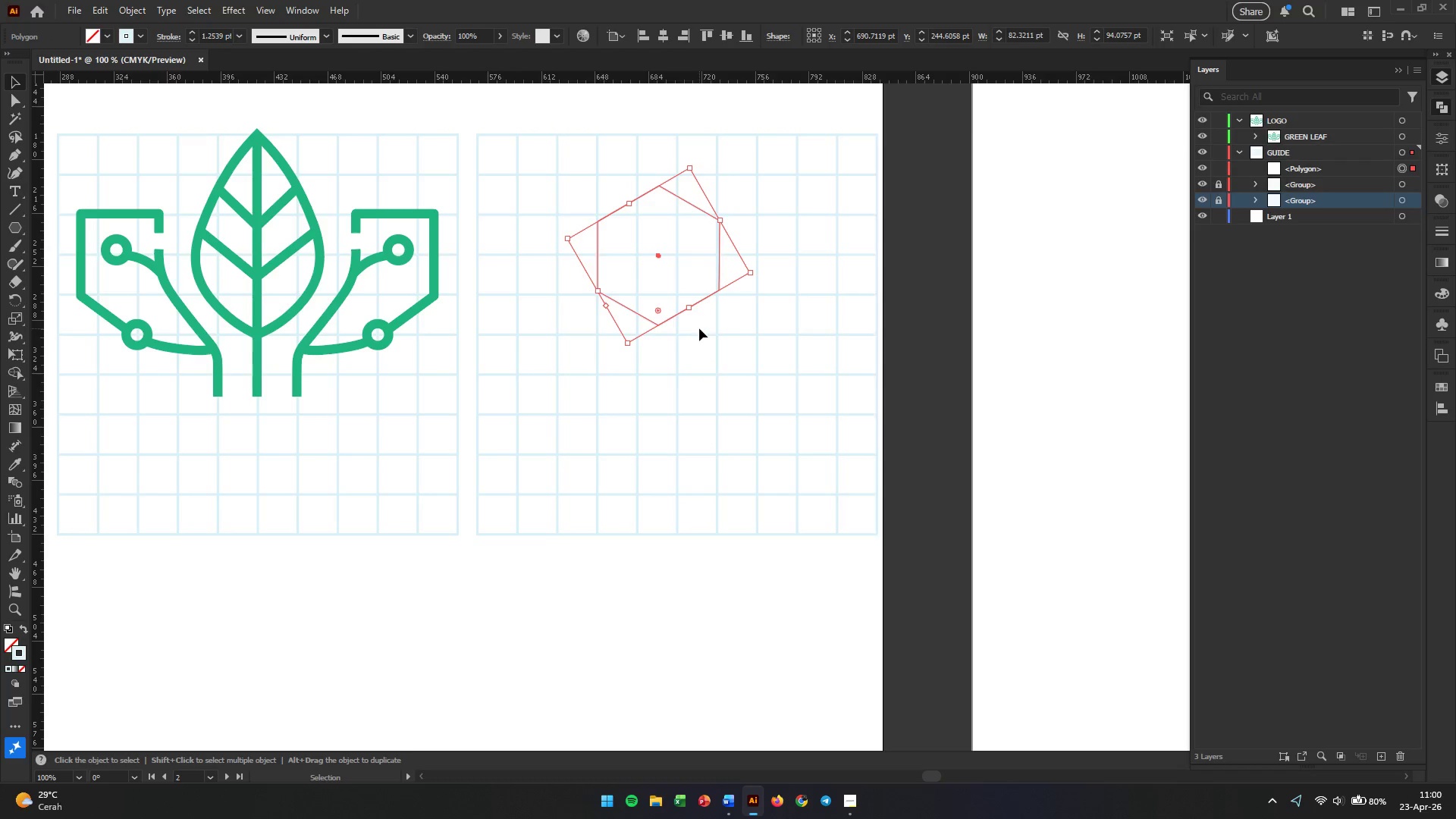 
left_click([699, 328])
 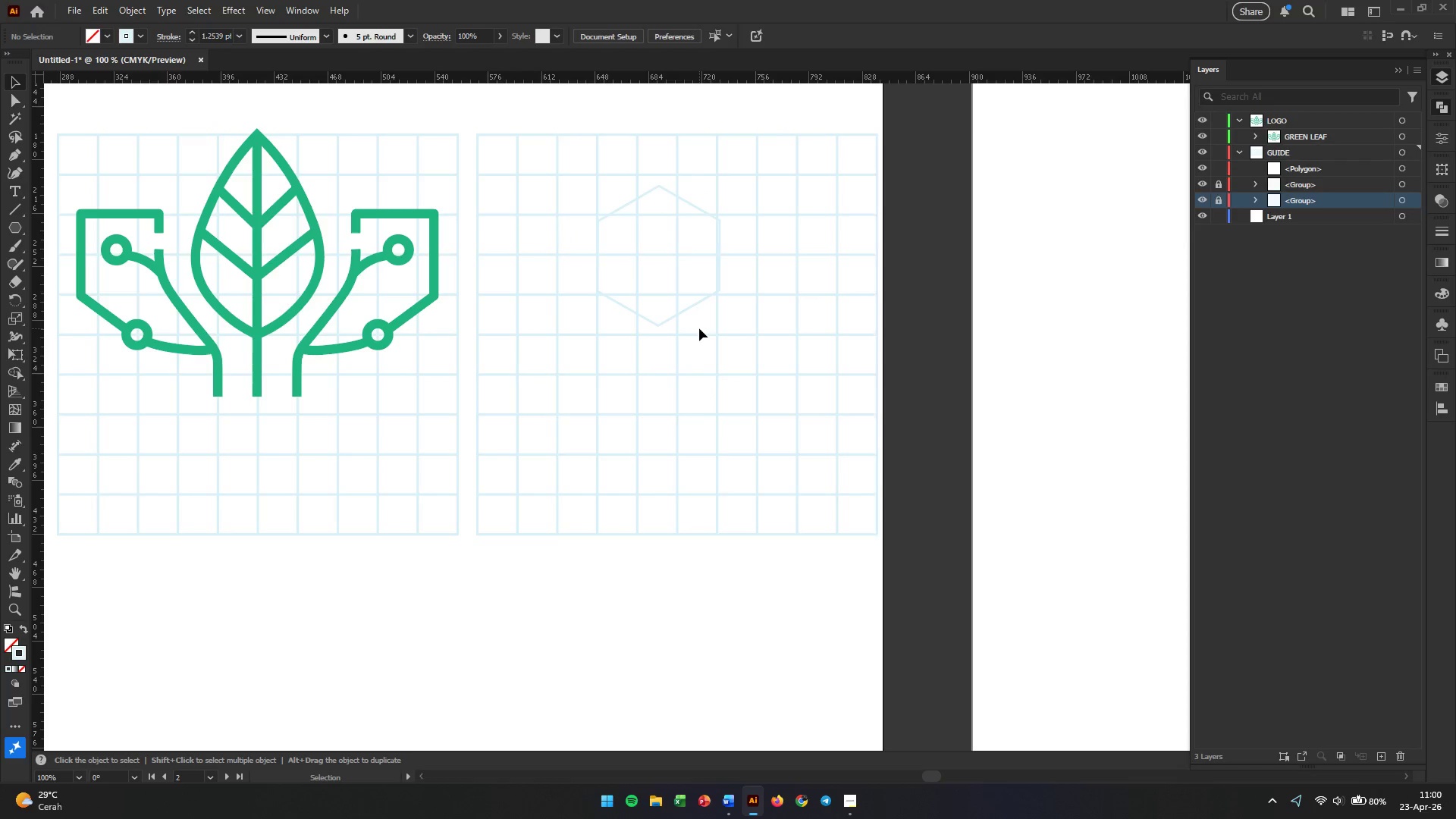 
hold_key(key=AltLeft, duration=0.64)
scroll: coordinate [691, 256], scroll_direction: up, amount: 3.0
 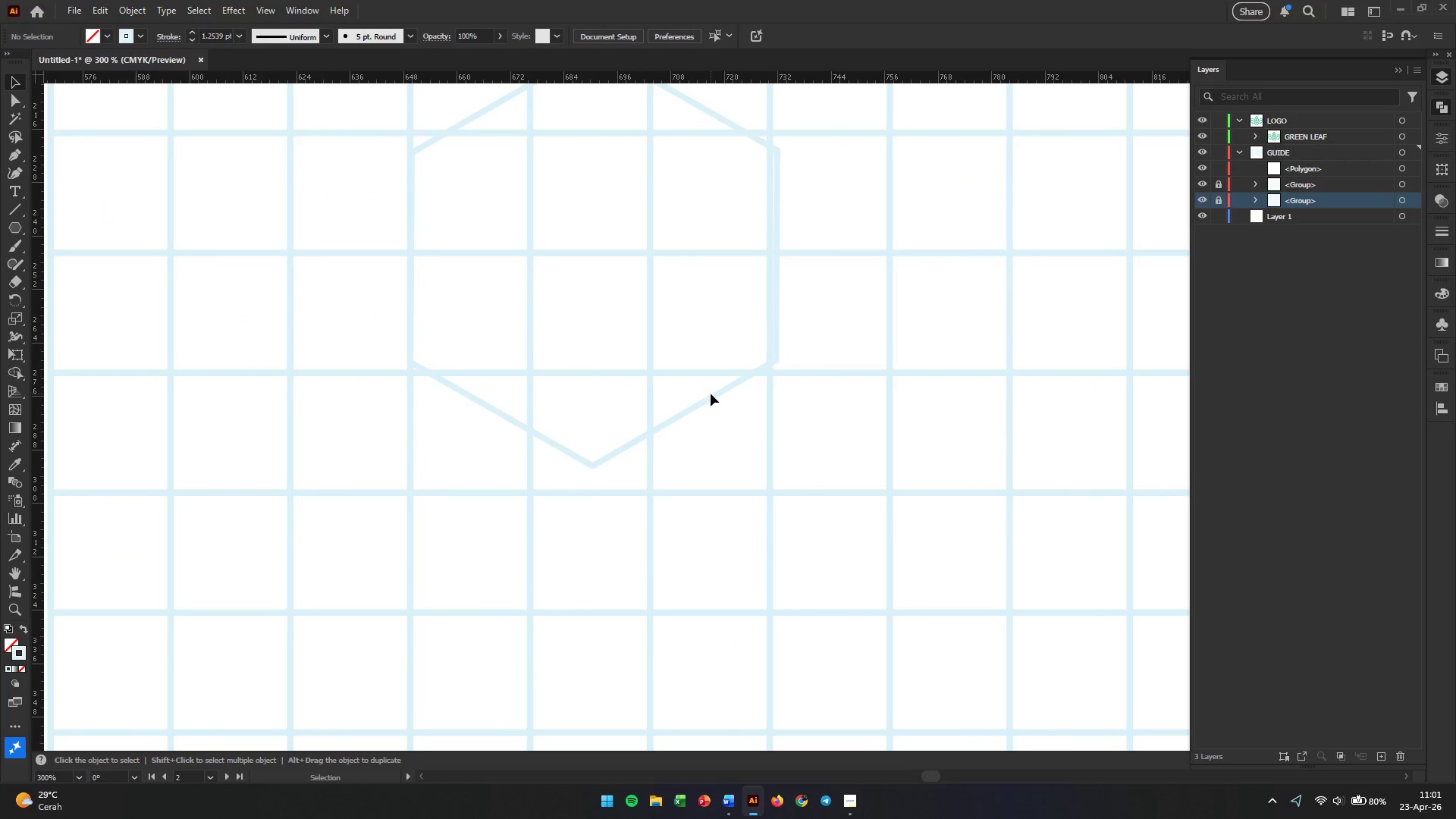 
left_click([704, 400])
 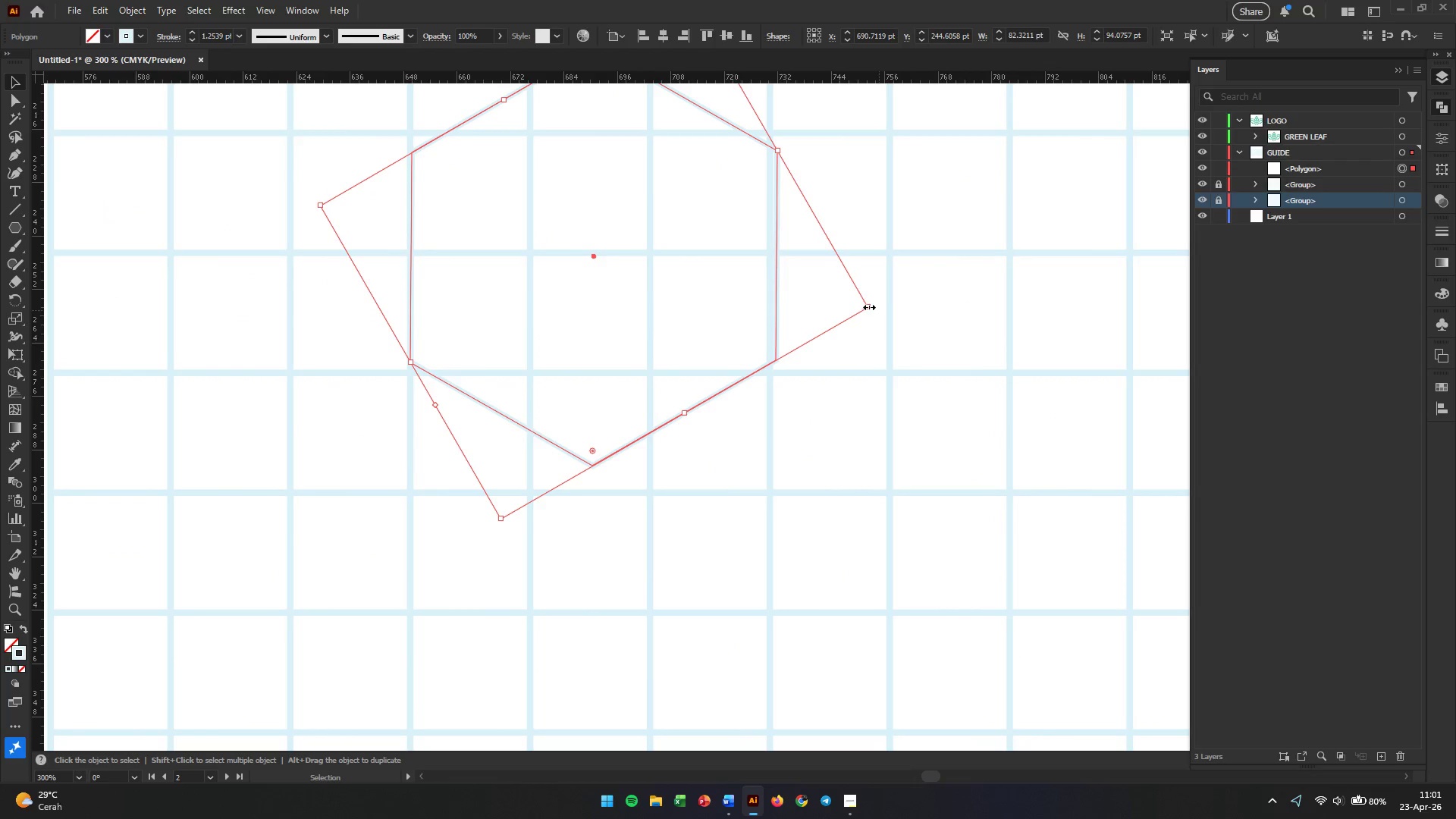 
left_click_drag(start_coordinate=[868, 306], to_coordinate=[860, 306])
 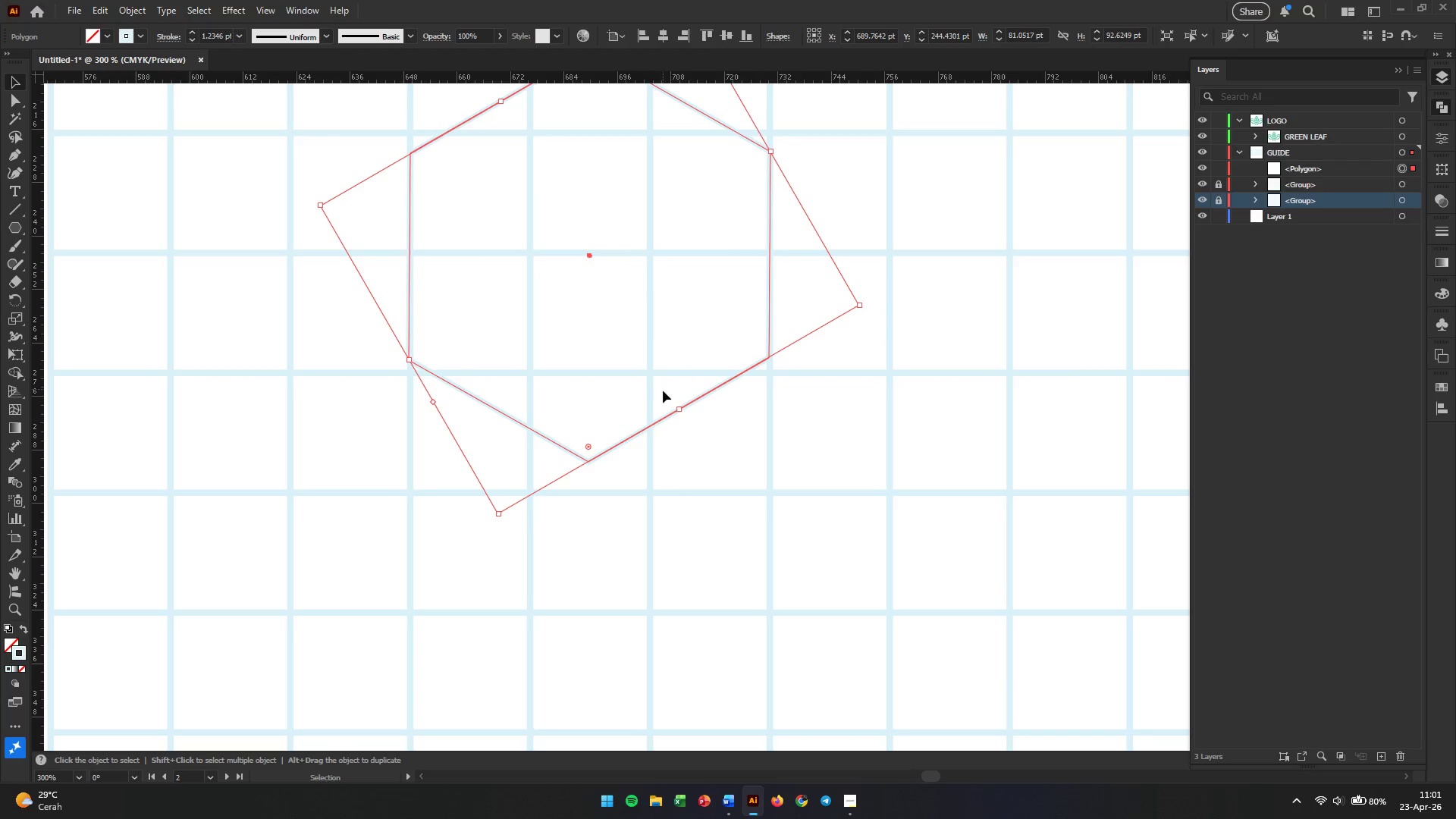 
hold_key(key=ShiftLeft, duration=2.66)
 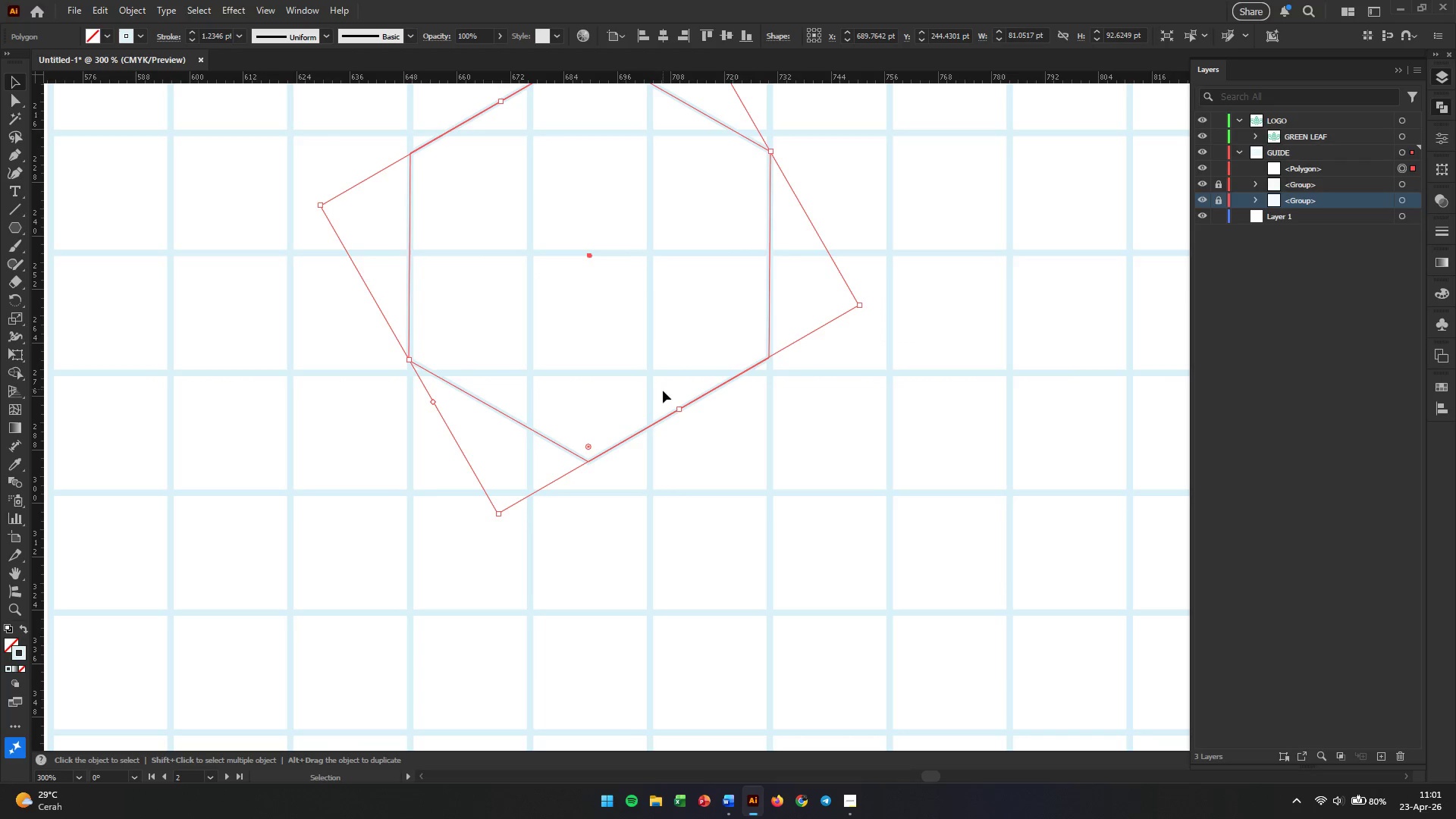 
hold_key(key=AltLeft, duration=1.16)
scroll: coordinate [658, 402], scroll_direction: down, amount: 3.0
 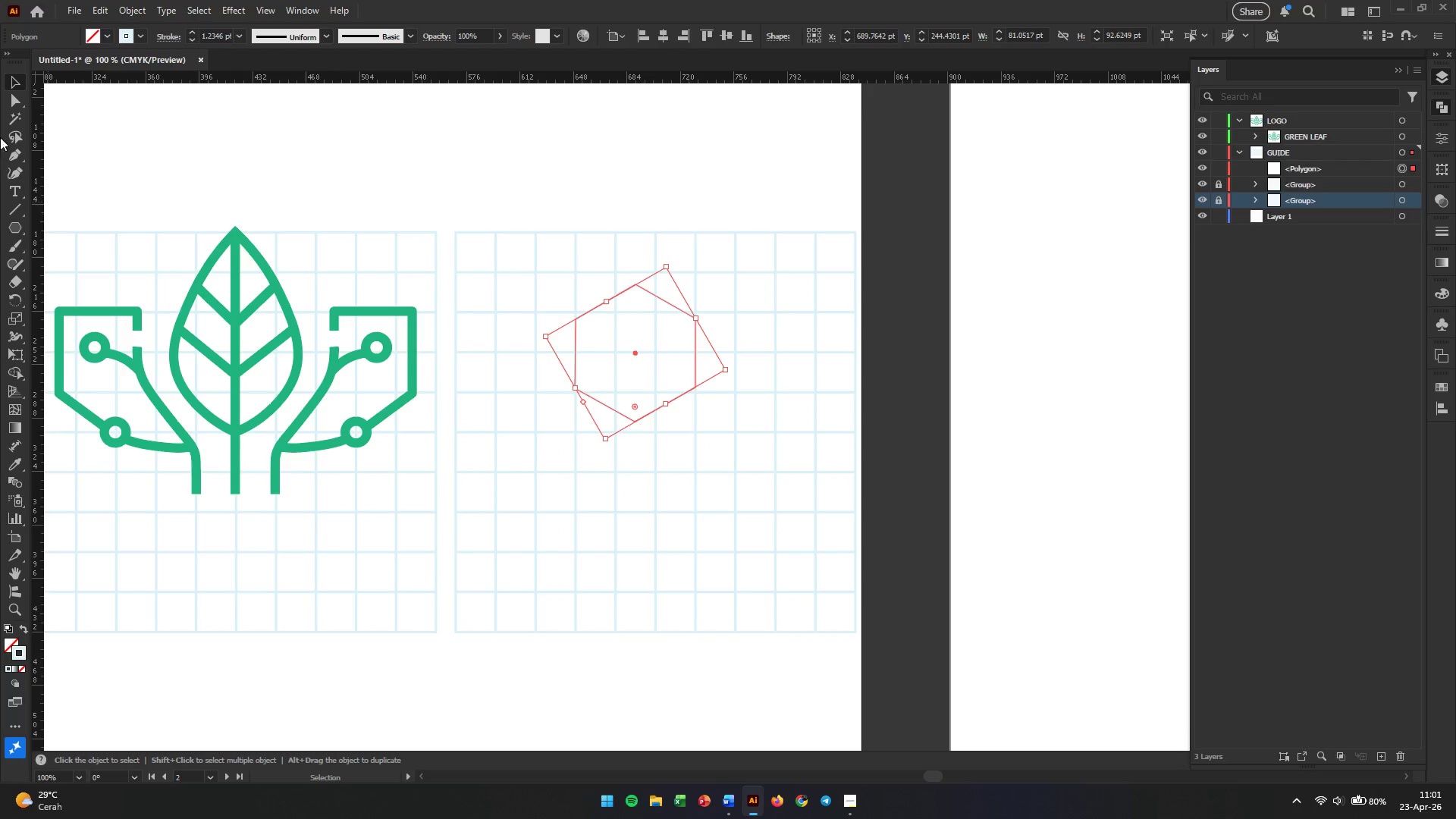 
left_click([14, 103])
 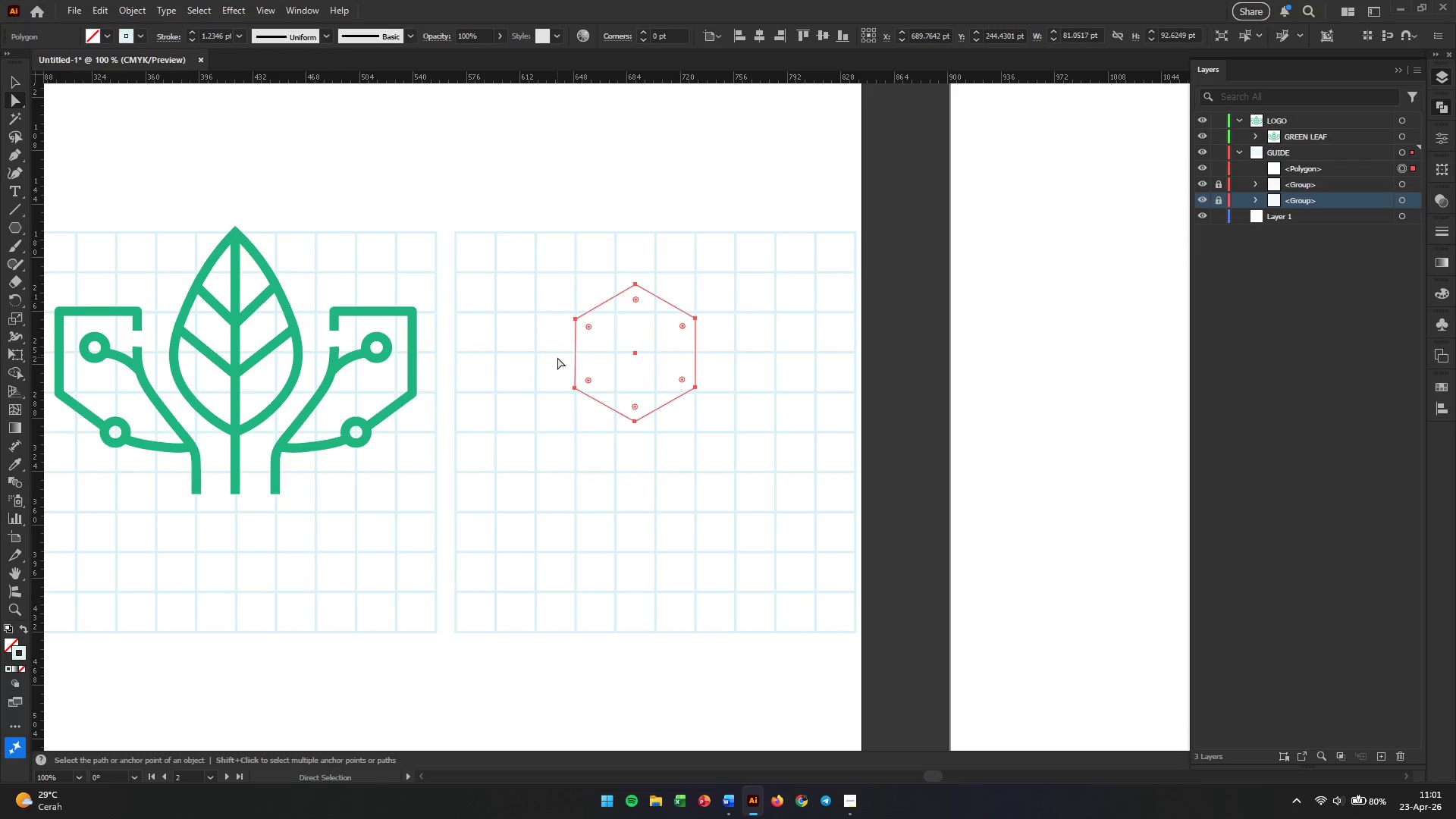 
wait(10.56)
 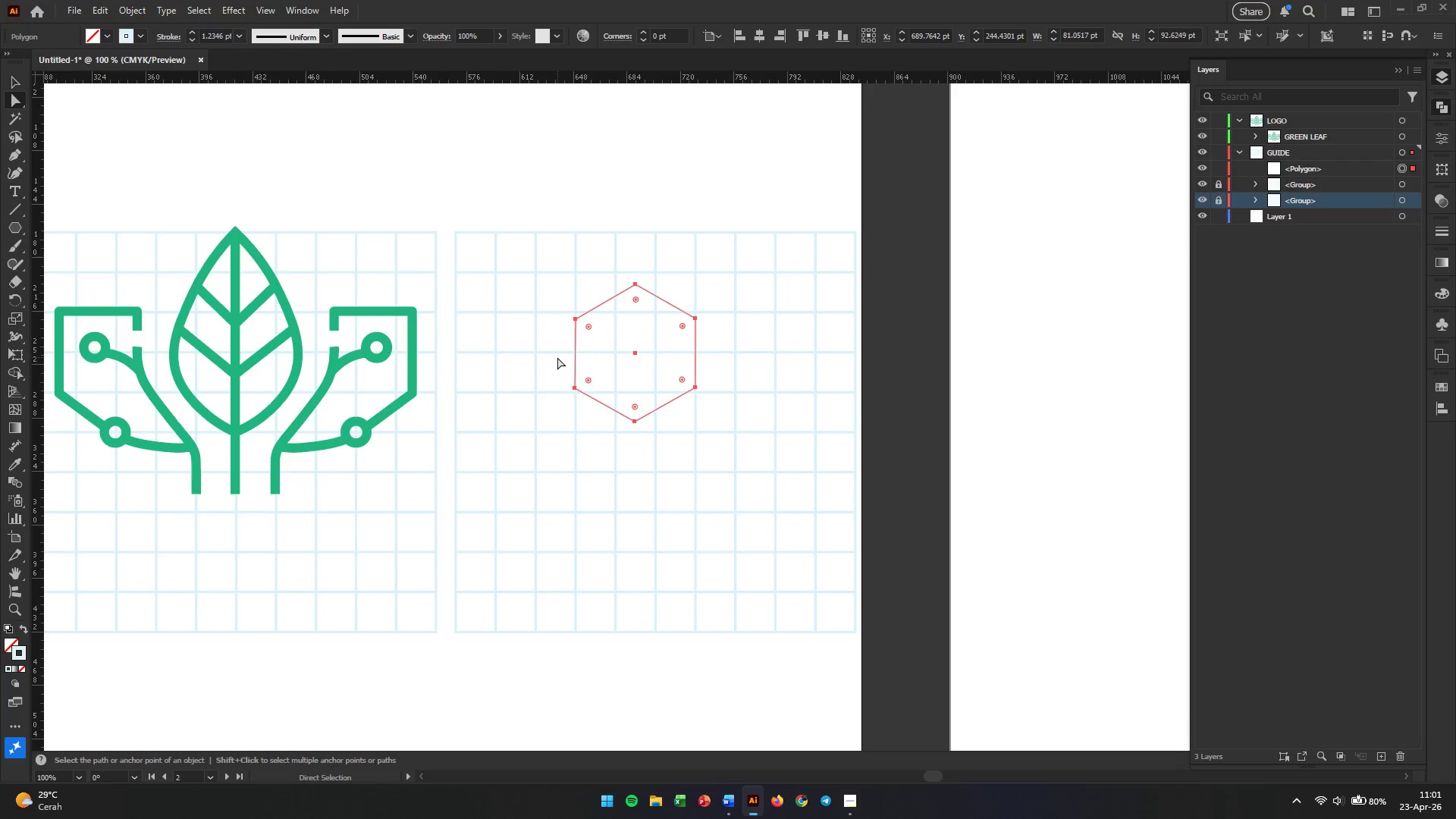 
left_click([636, 282])
 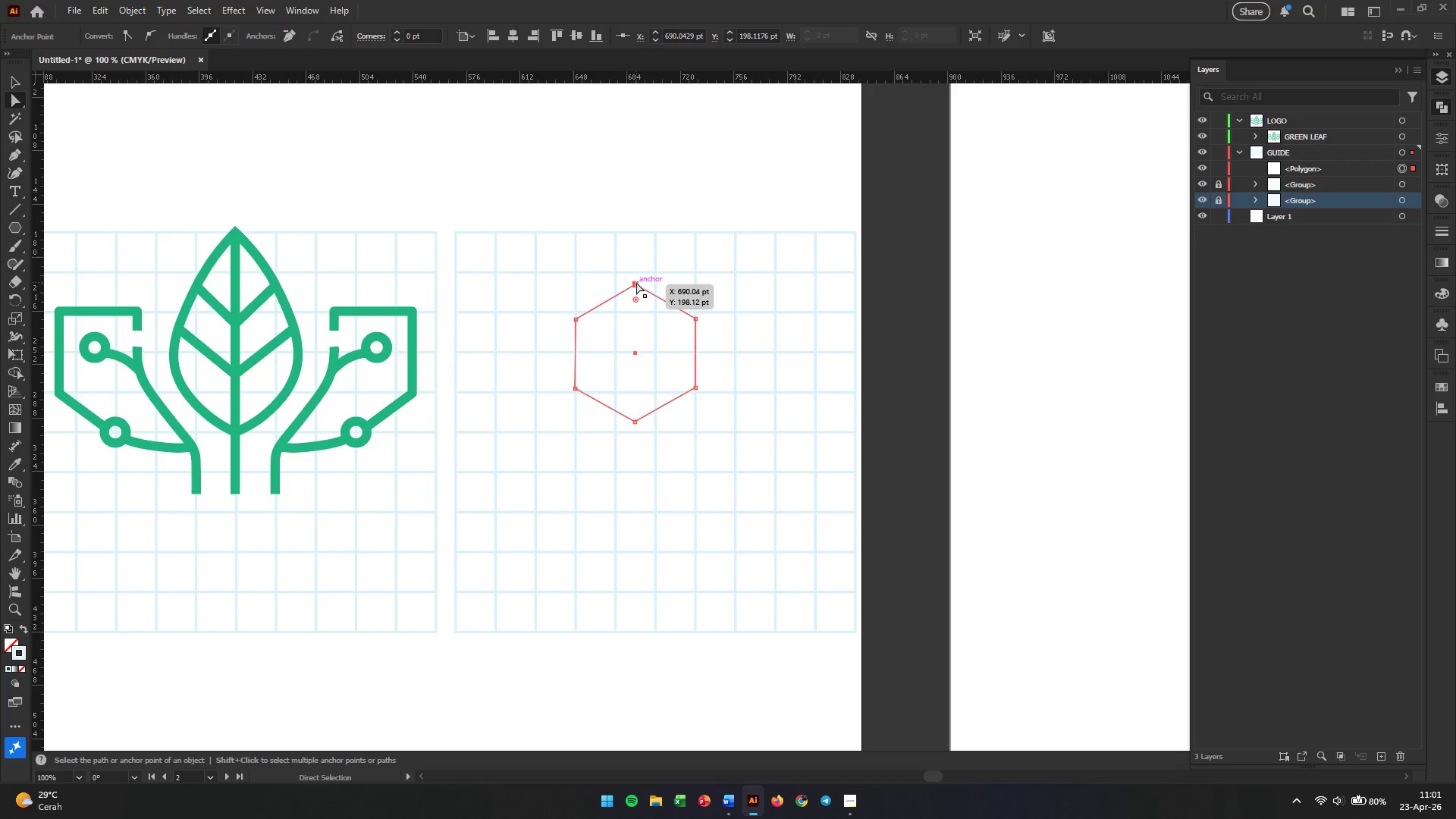 
key(Backspace)
 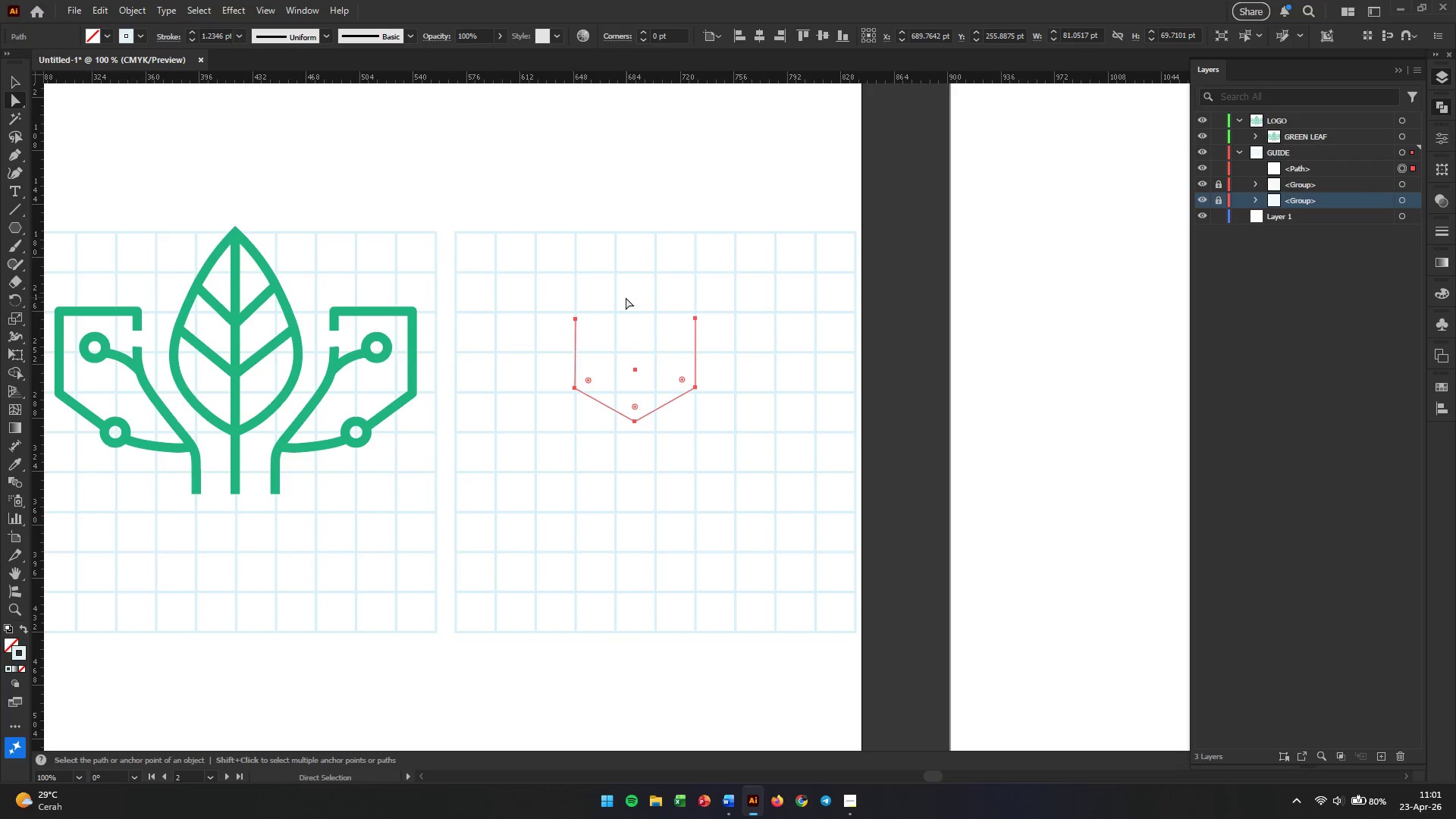 
wait(8.0)
 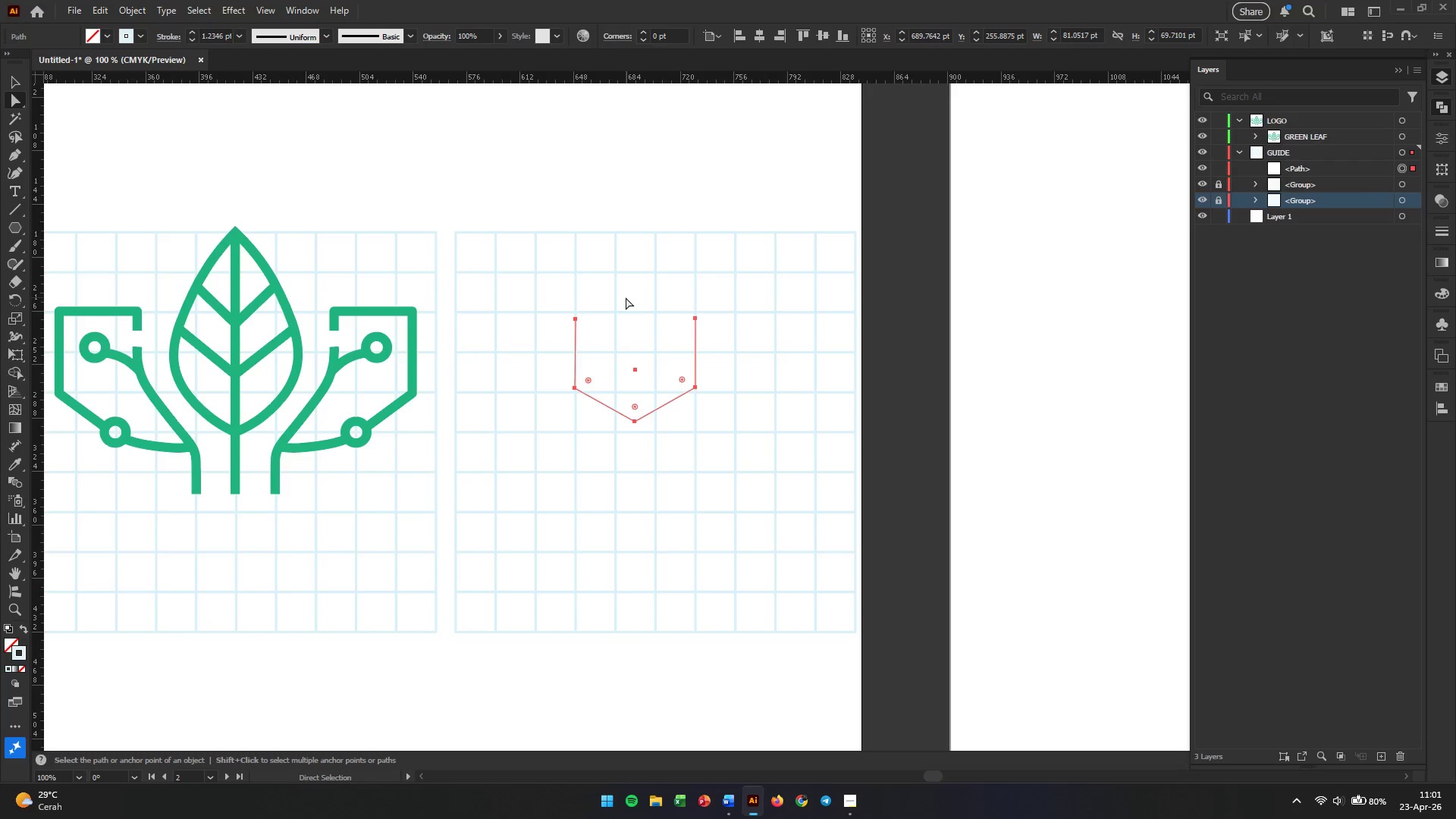 
hold_key(key=AltLeft, duration=0.55)
scroll: coordinate [613, 435], scroll_direction: up, amount: 2.0
 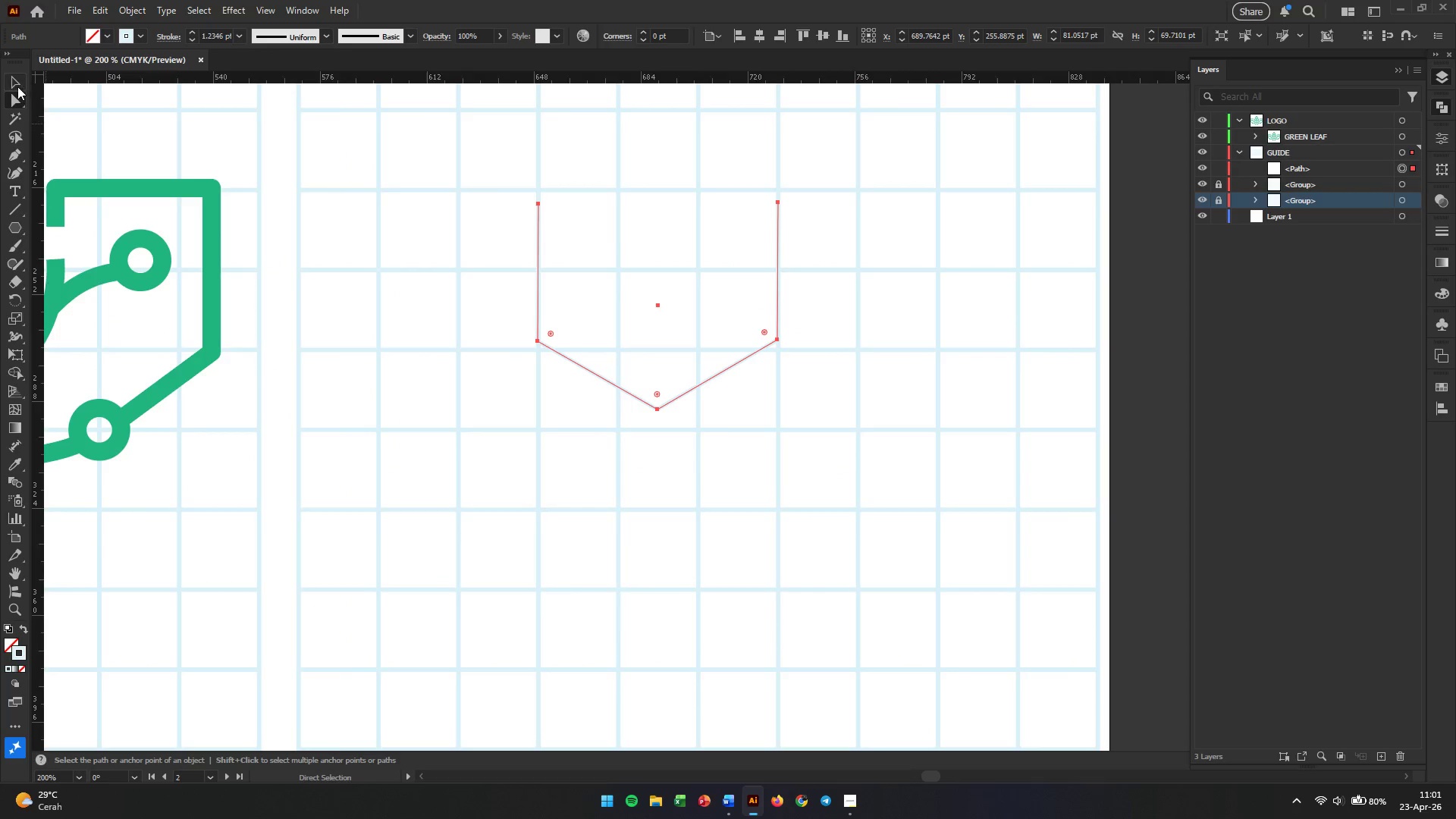 
left_click([14, 80])
 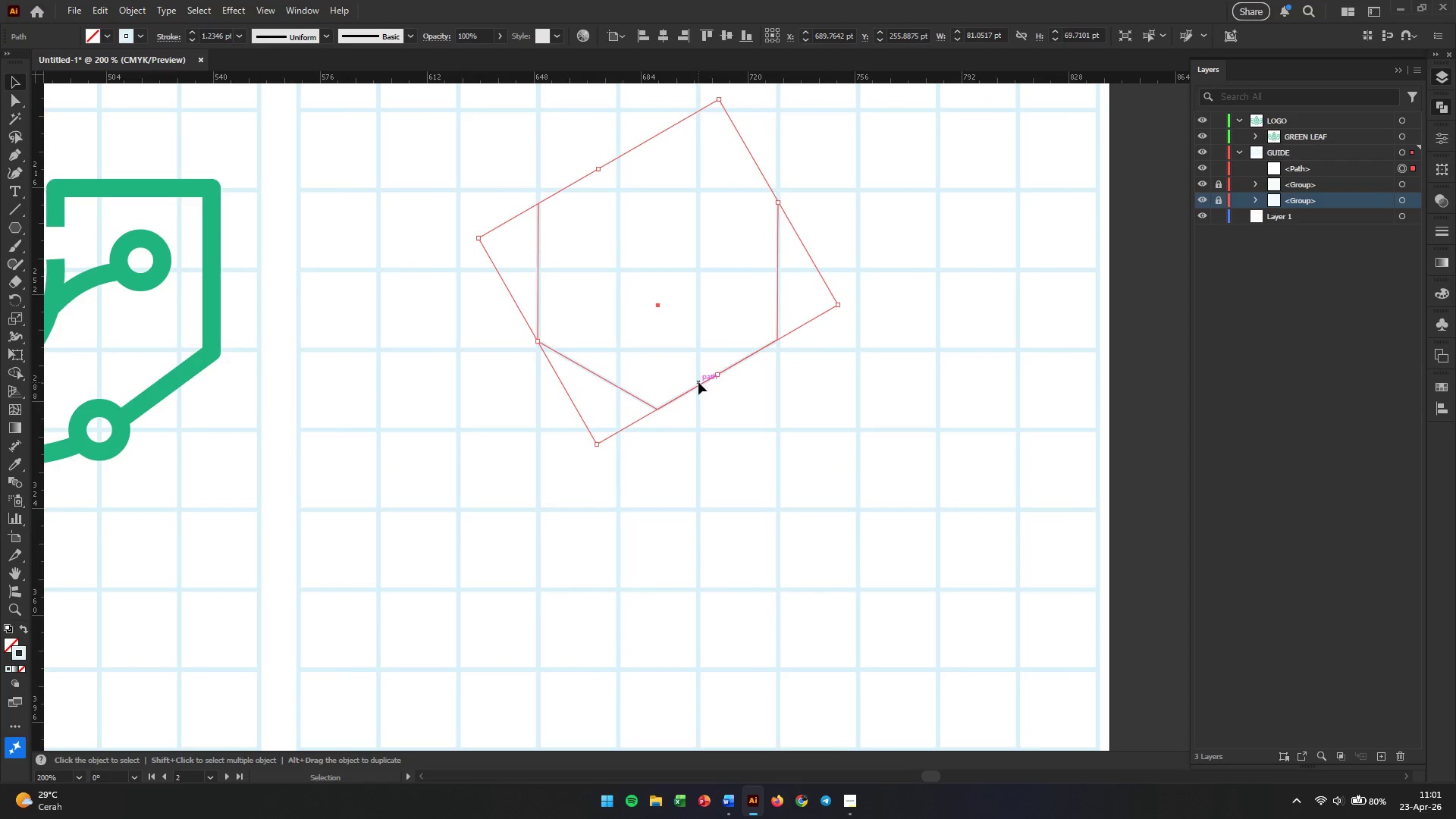 
left_click_drag(start_coordinate=[698, 382], to_coordinate=[698, 369])
 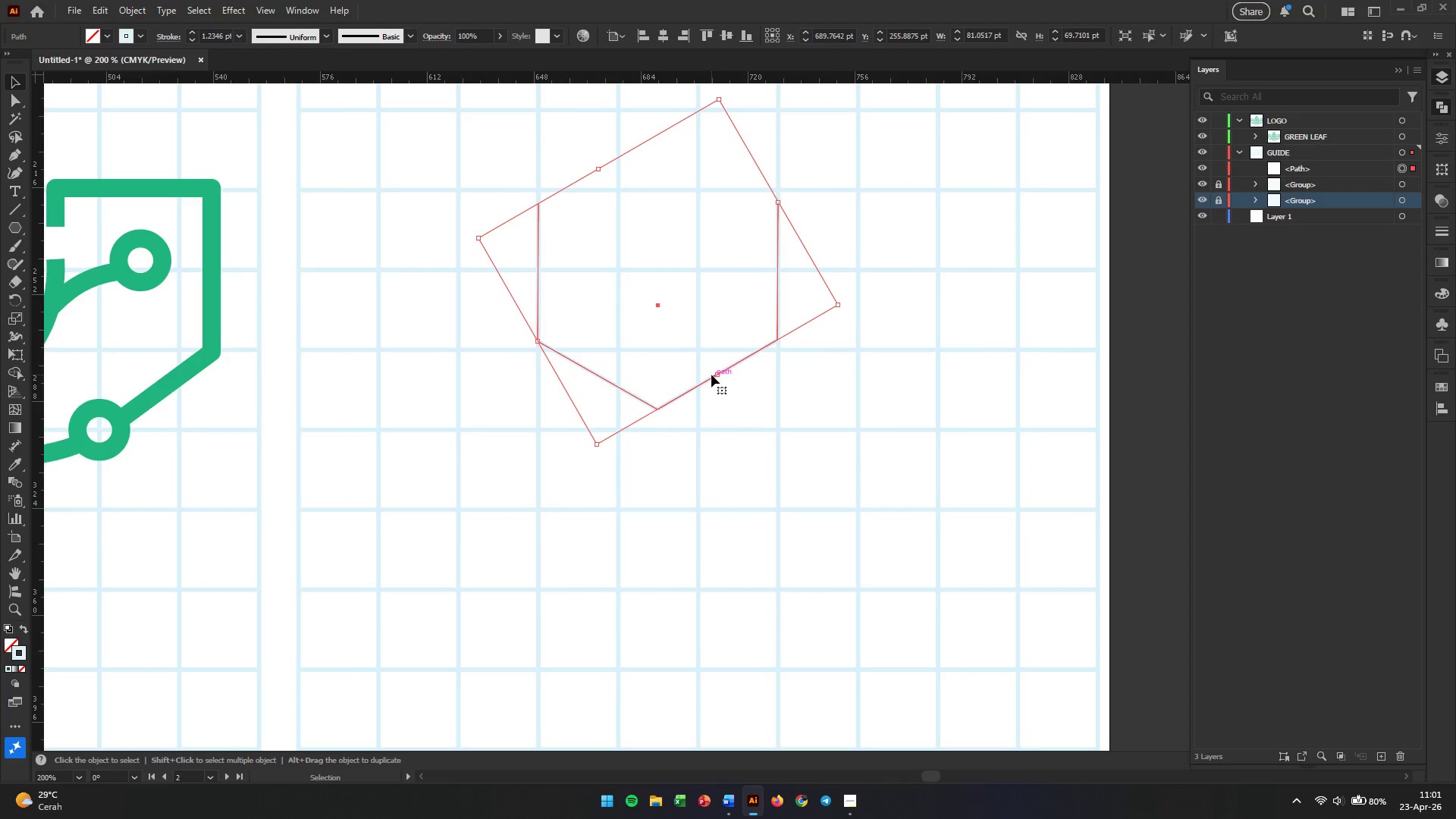 
hold_key(key=ShiftLeft, duration=0.84)
 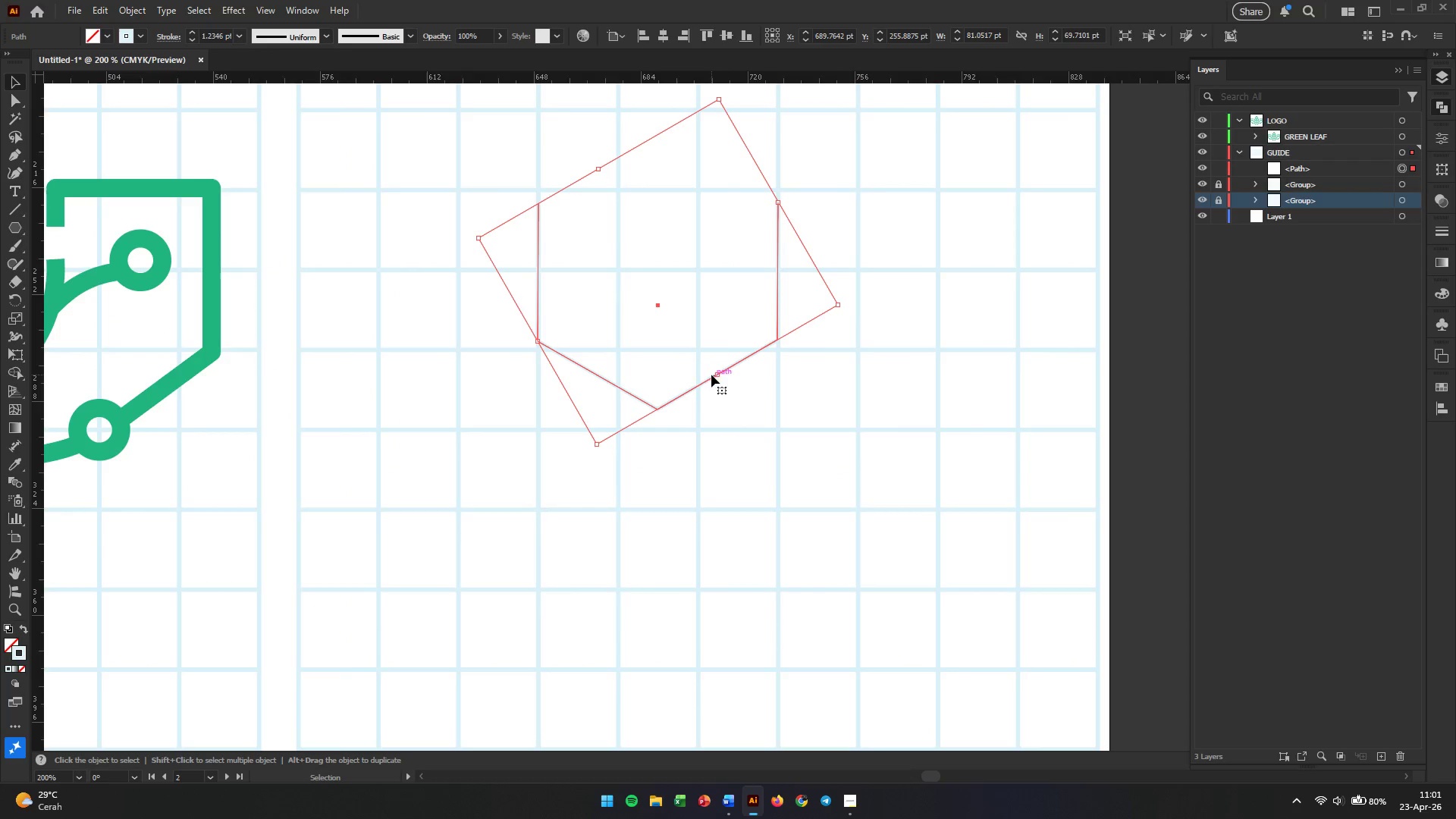 
left_click([711, 375])
 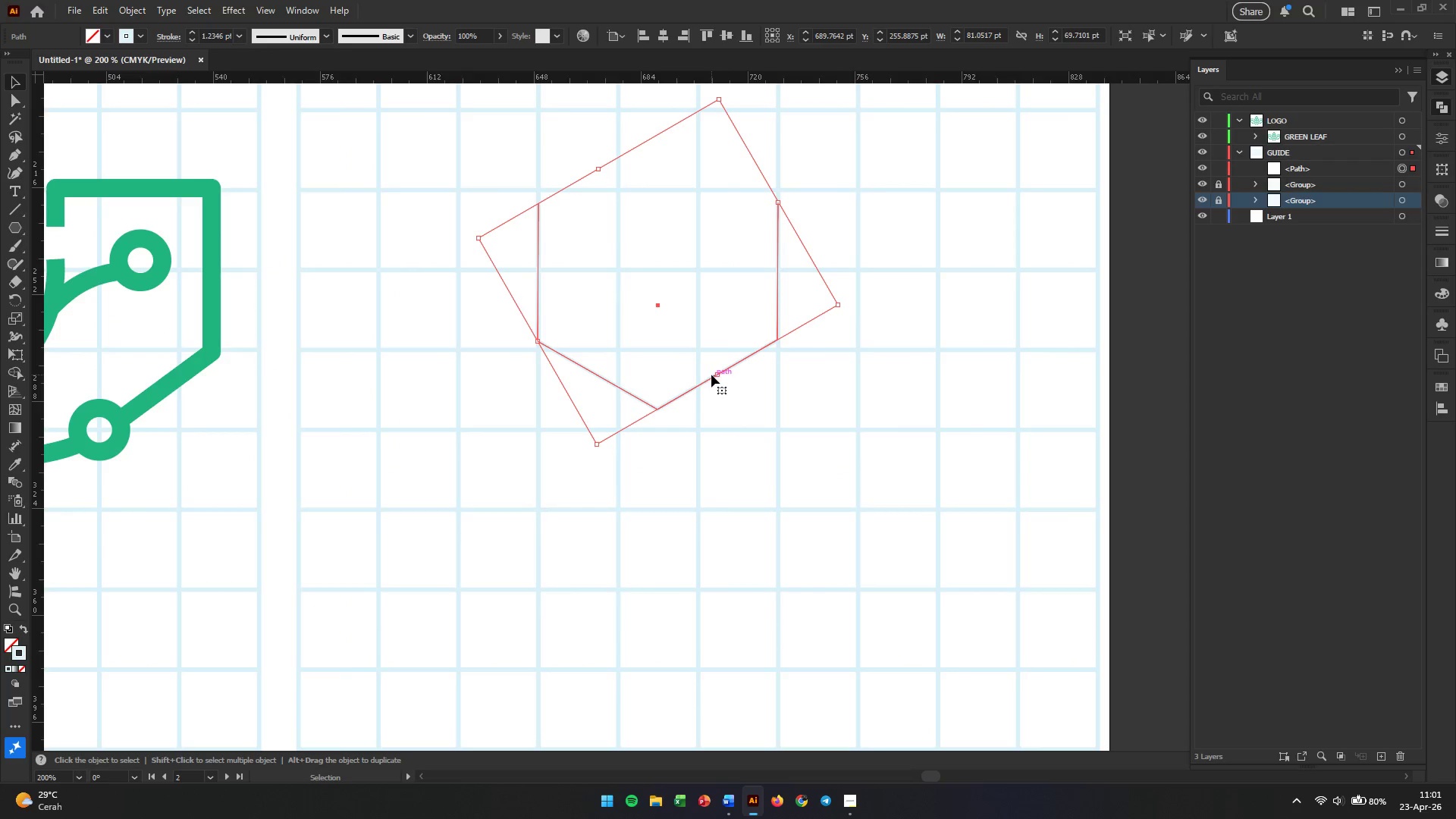 
left_click_drag(start_coordinate=[711, 375], to_coordinate=[708, 398])
 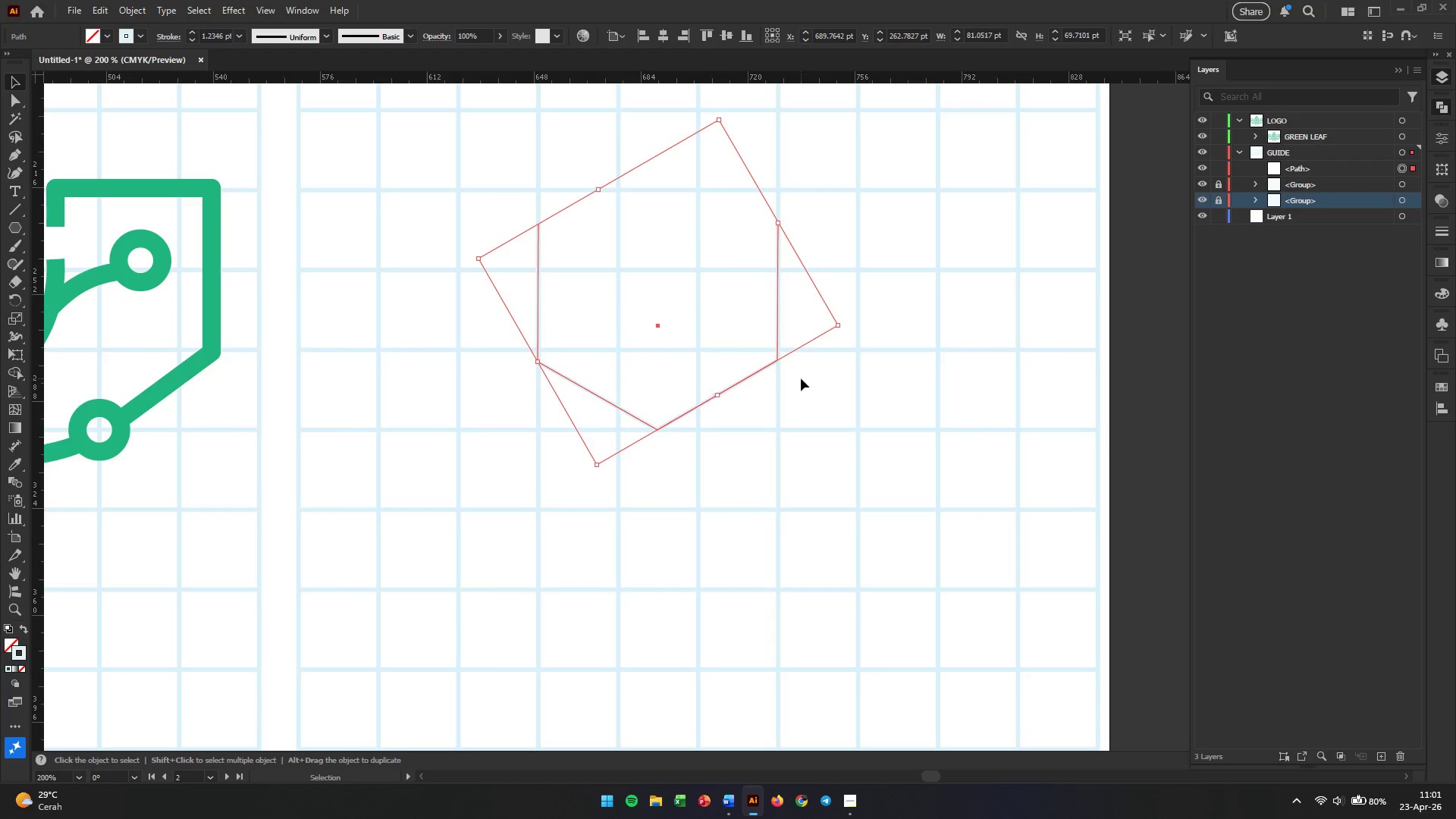 
hold_key(key=ShiftLeft, duration=3.89)
 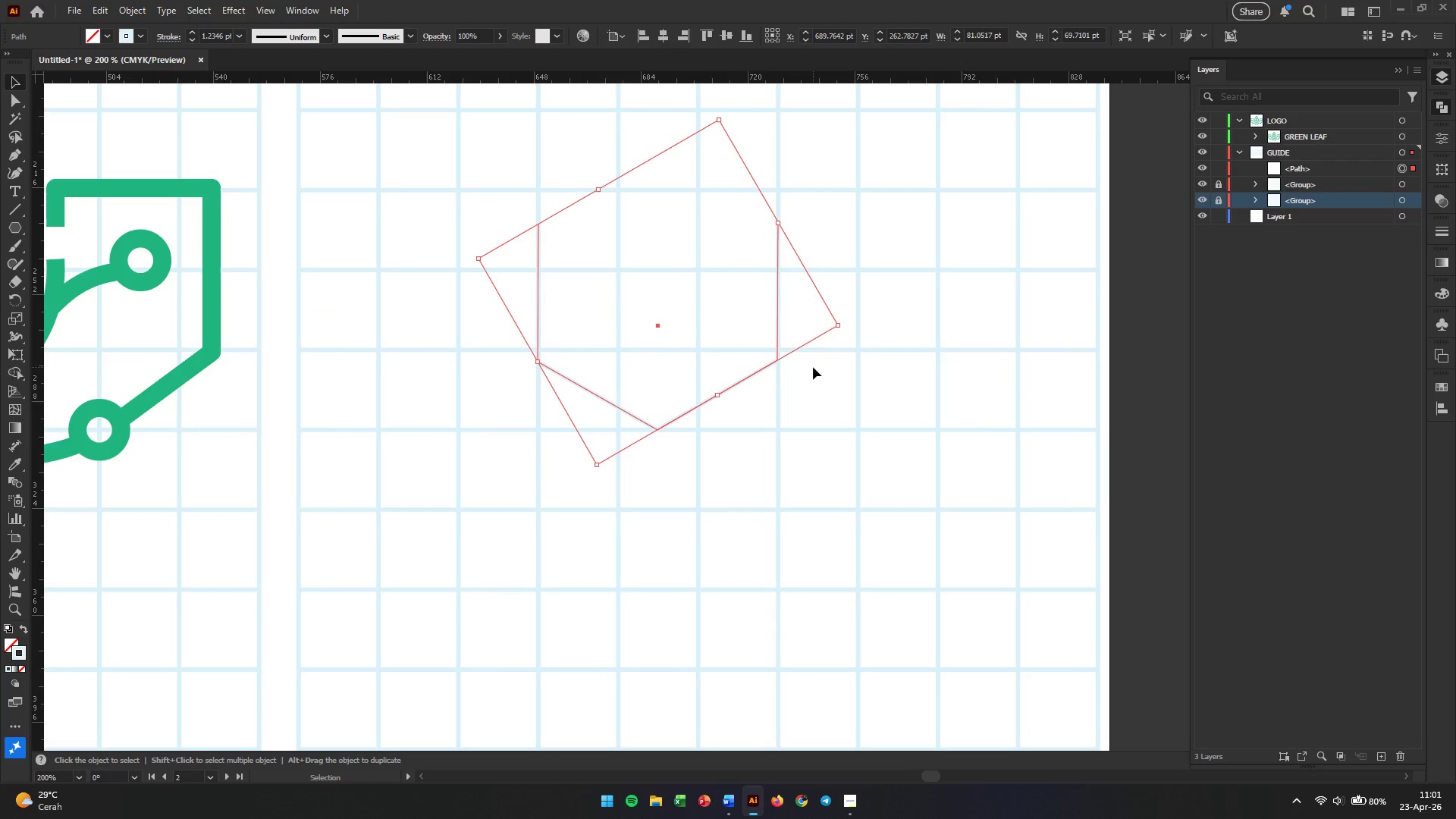 
left_click([813, 367])
 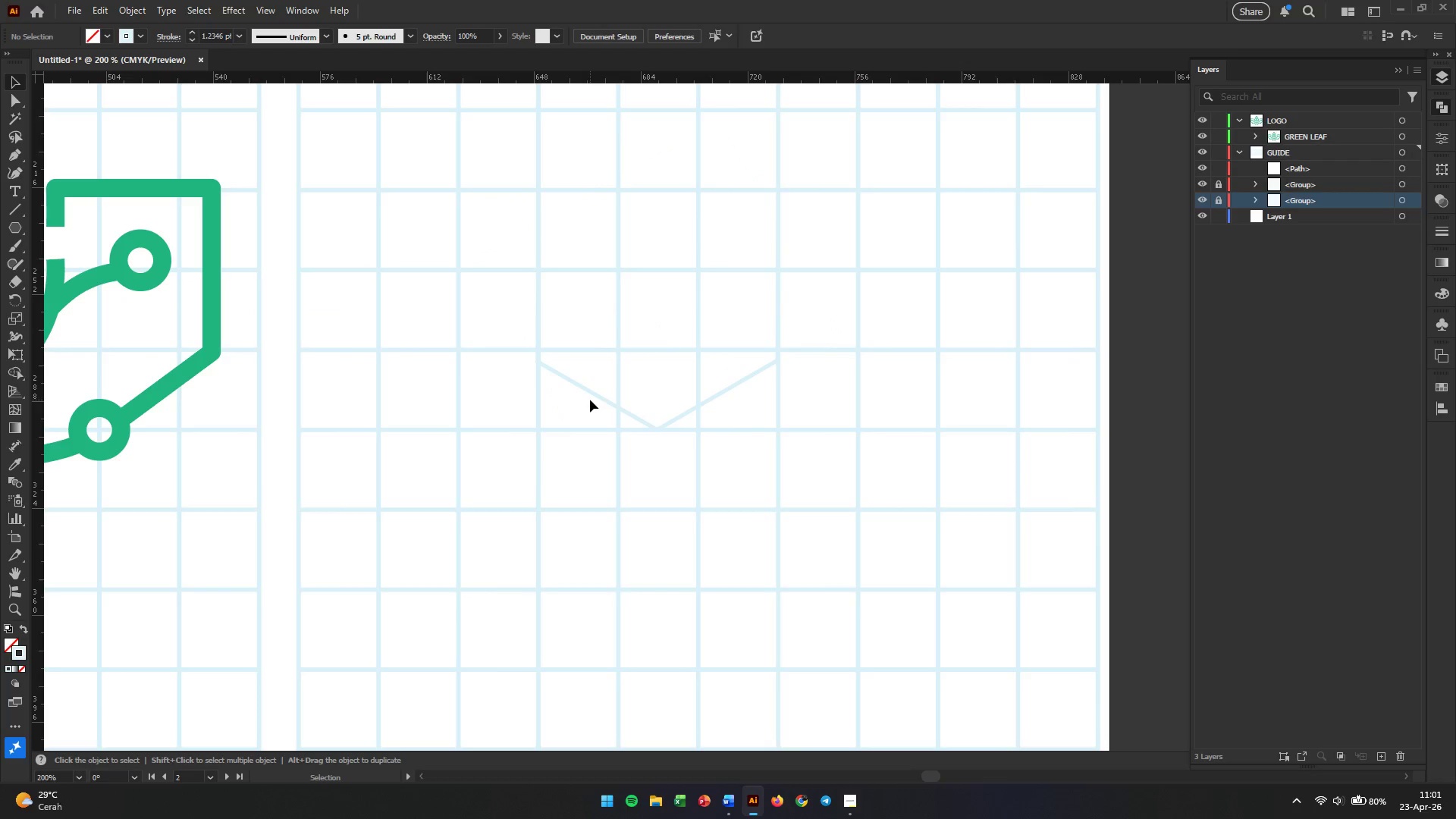 
left_click([592, 394])
 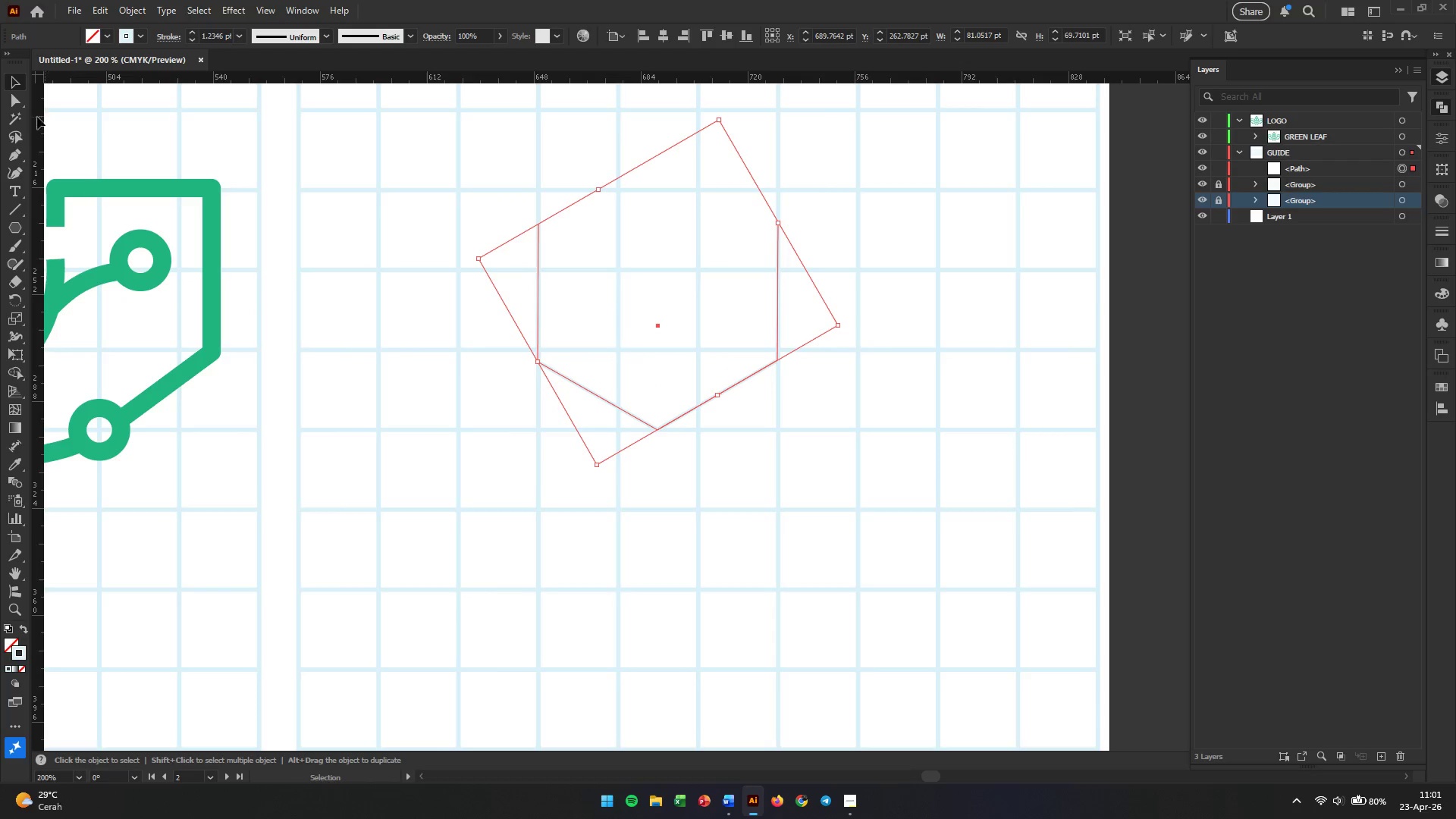 
left_click([14, 102])
 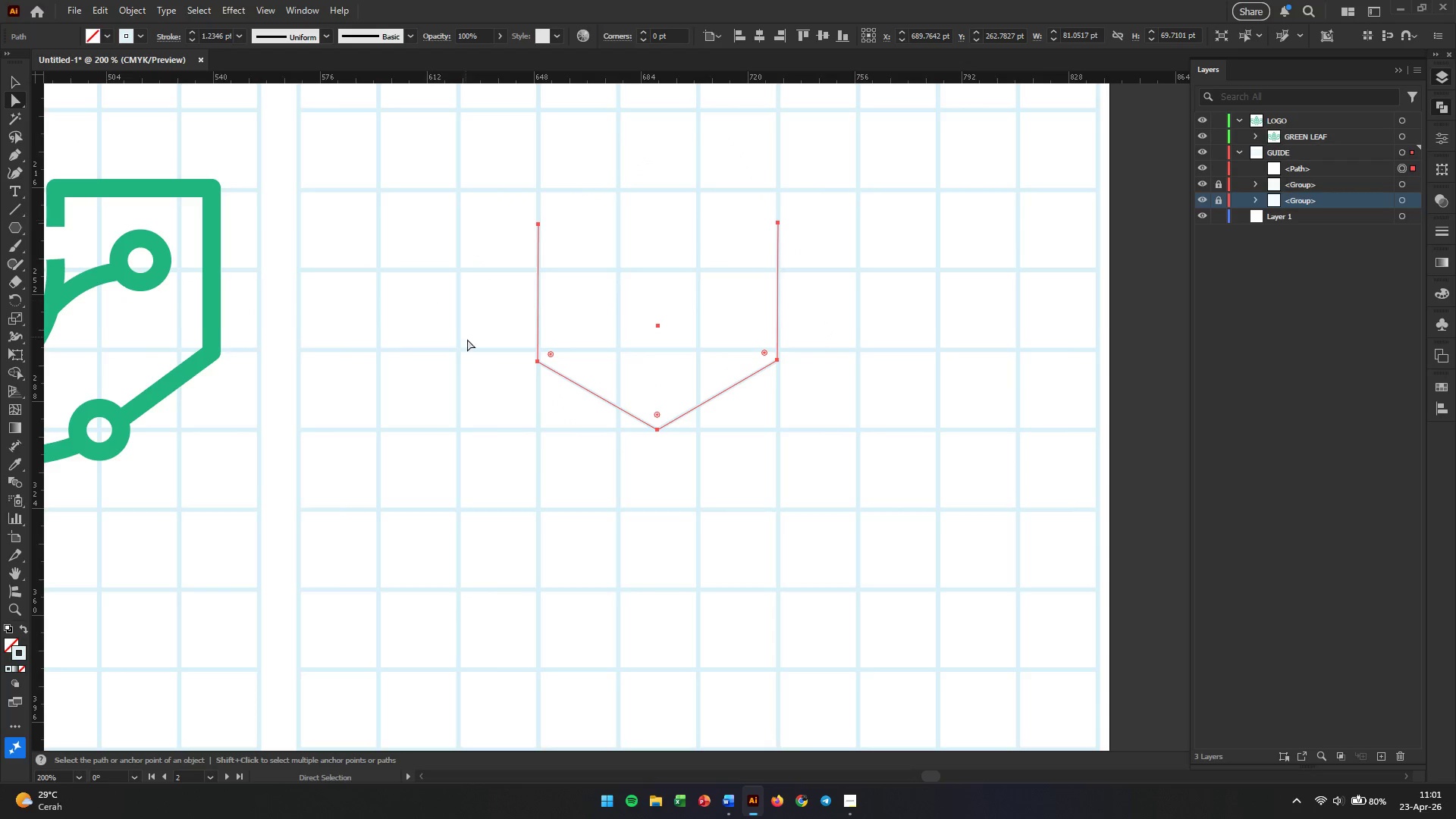 
hold_key(key=AltLeft, duration=0.75)
scroll: coordinate [538, 362], scroll_direction: up, amount: 2.0
 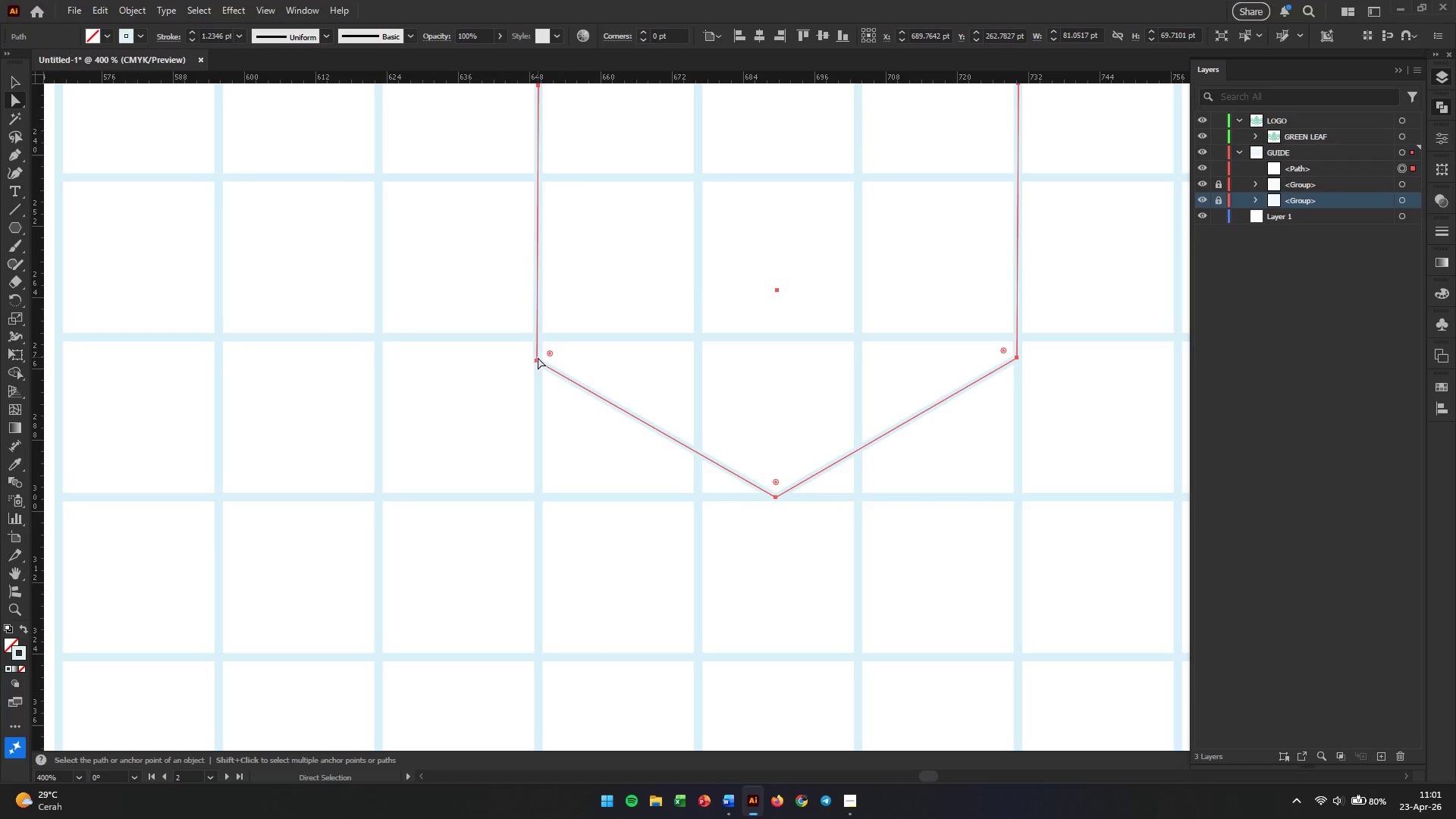 
left_click_drag(start_coordinate=[538, 359], to_coordinate=[538, 352])
 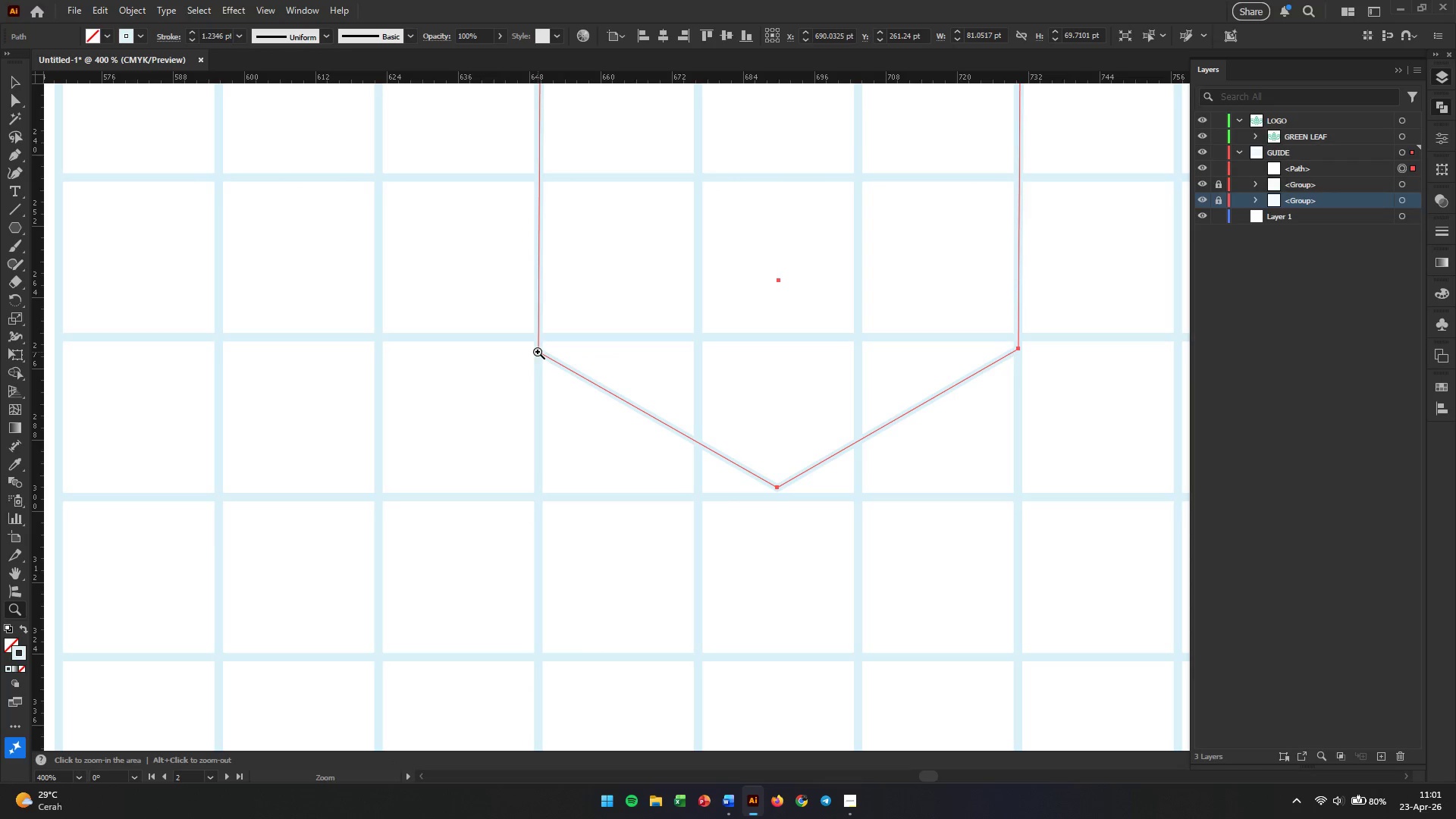 
key(Shift+ShiftLeft)
 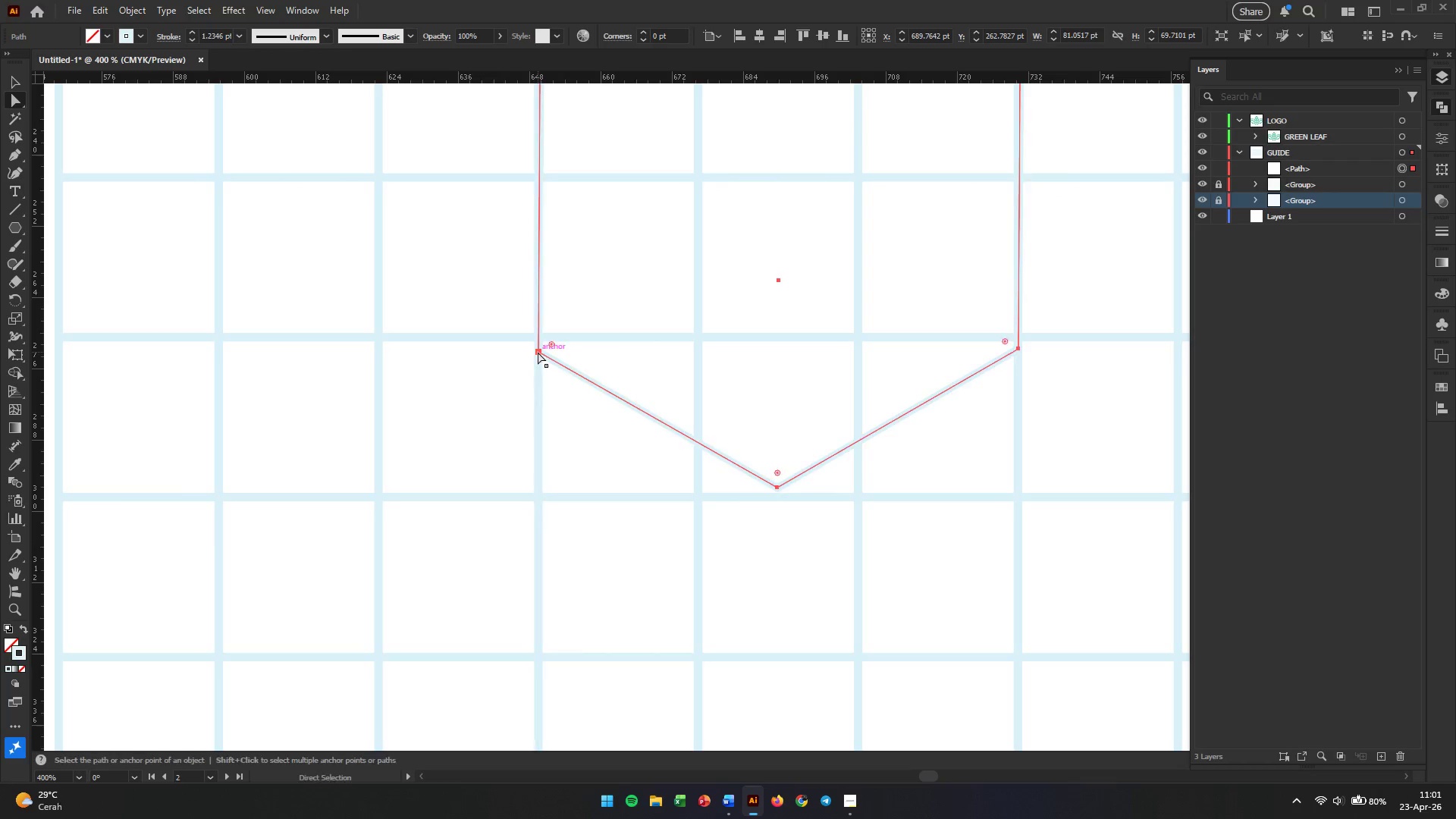 
key(Z)
 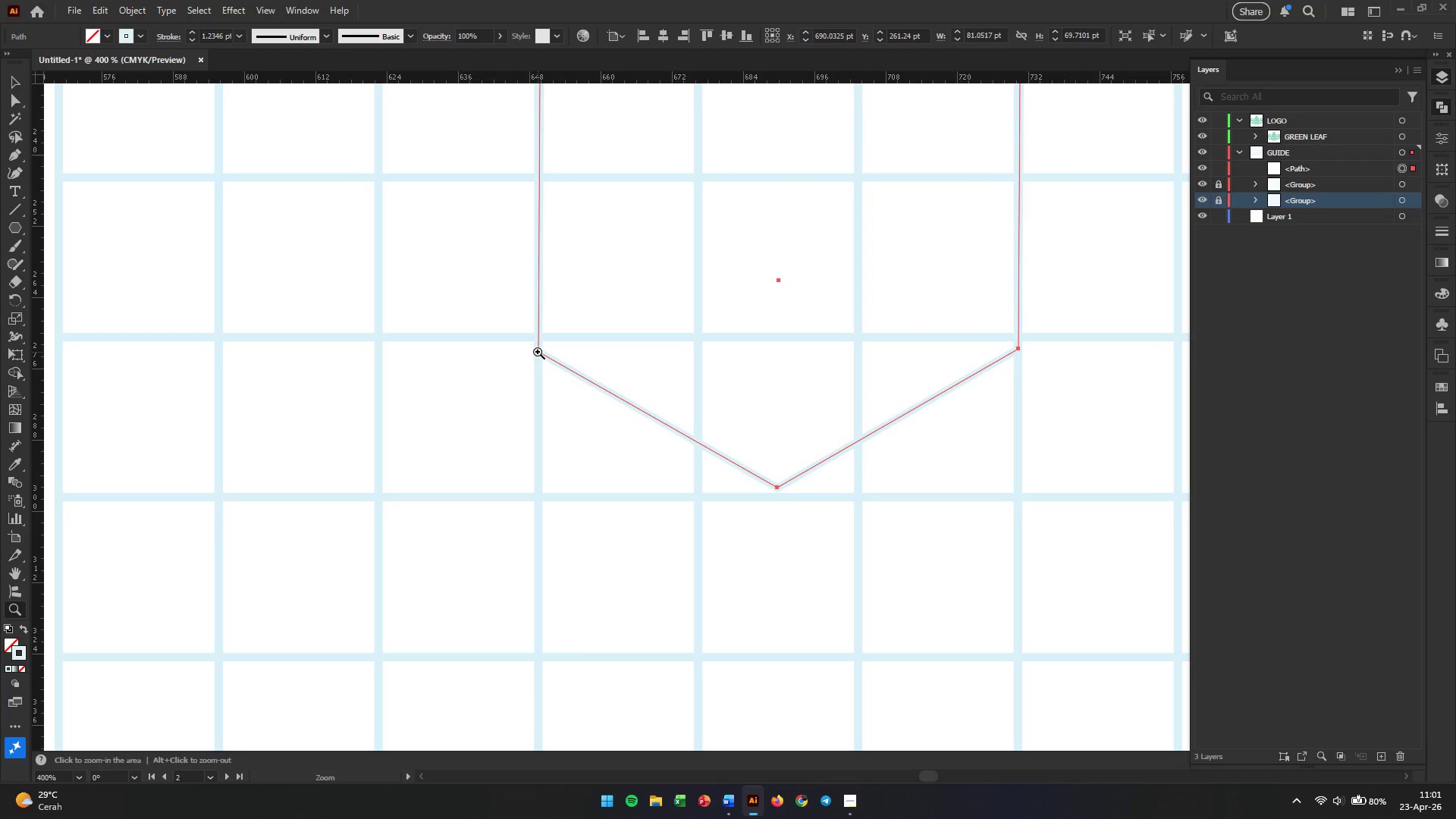 
key(Control+Z)
 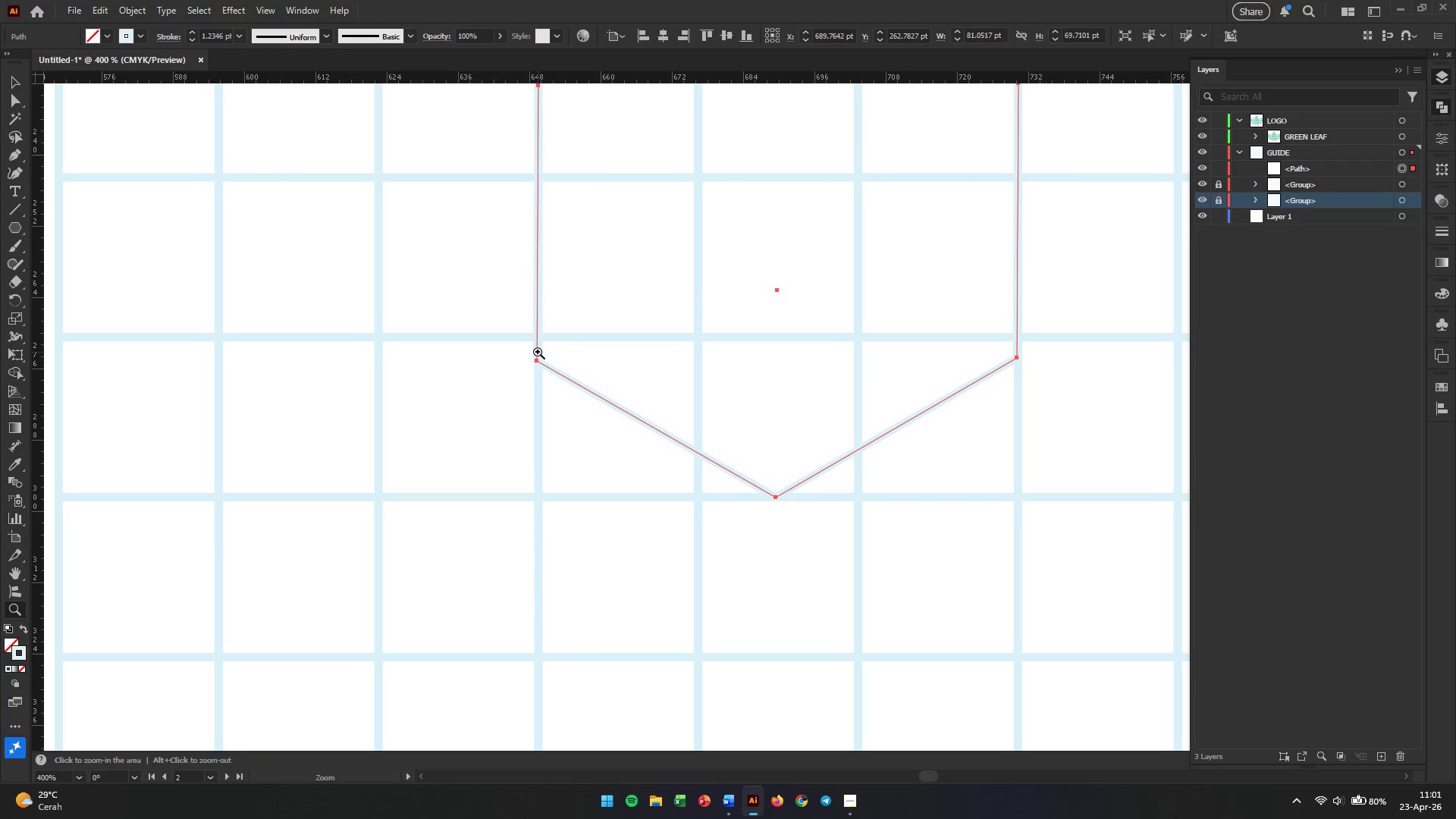 
key(A)
 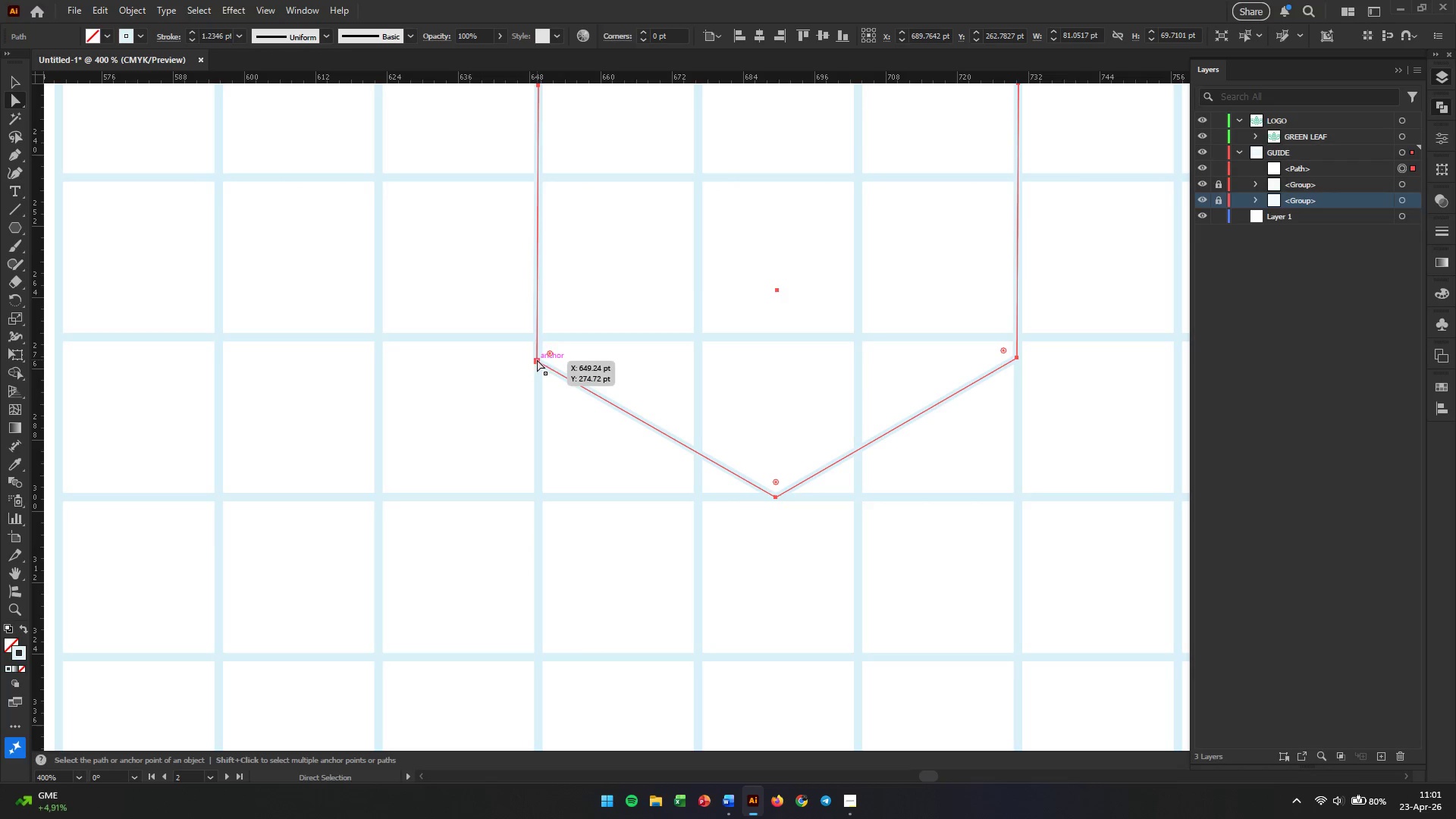 
left_click([537, 359])
 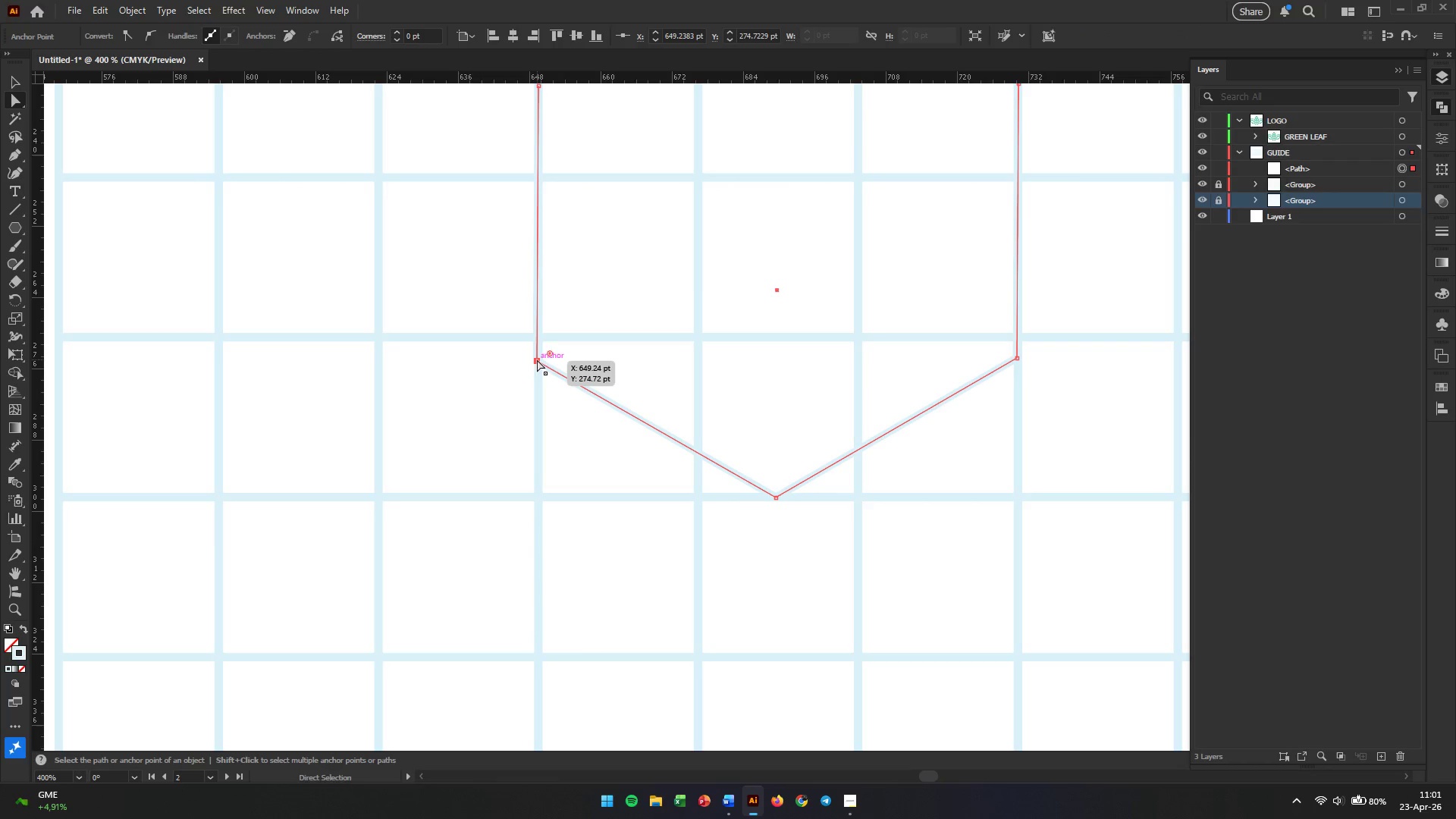 
left_click_drag(start_coordinate=[537, 359], to_coordinate=[537, 337])
 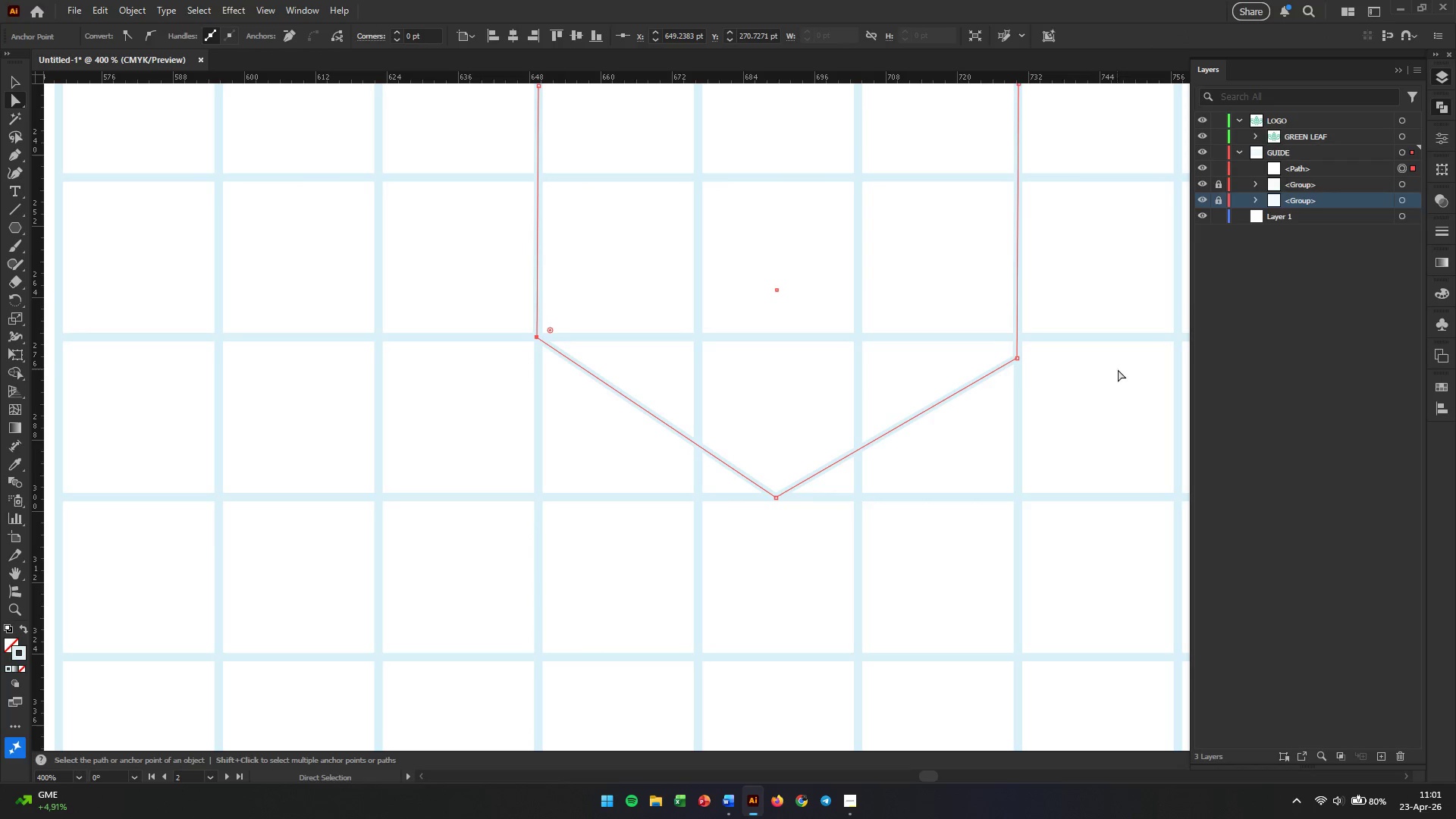 
hold_key(key=ShiftLeft, duration=1.44)
 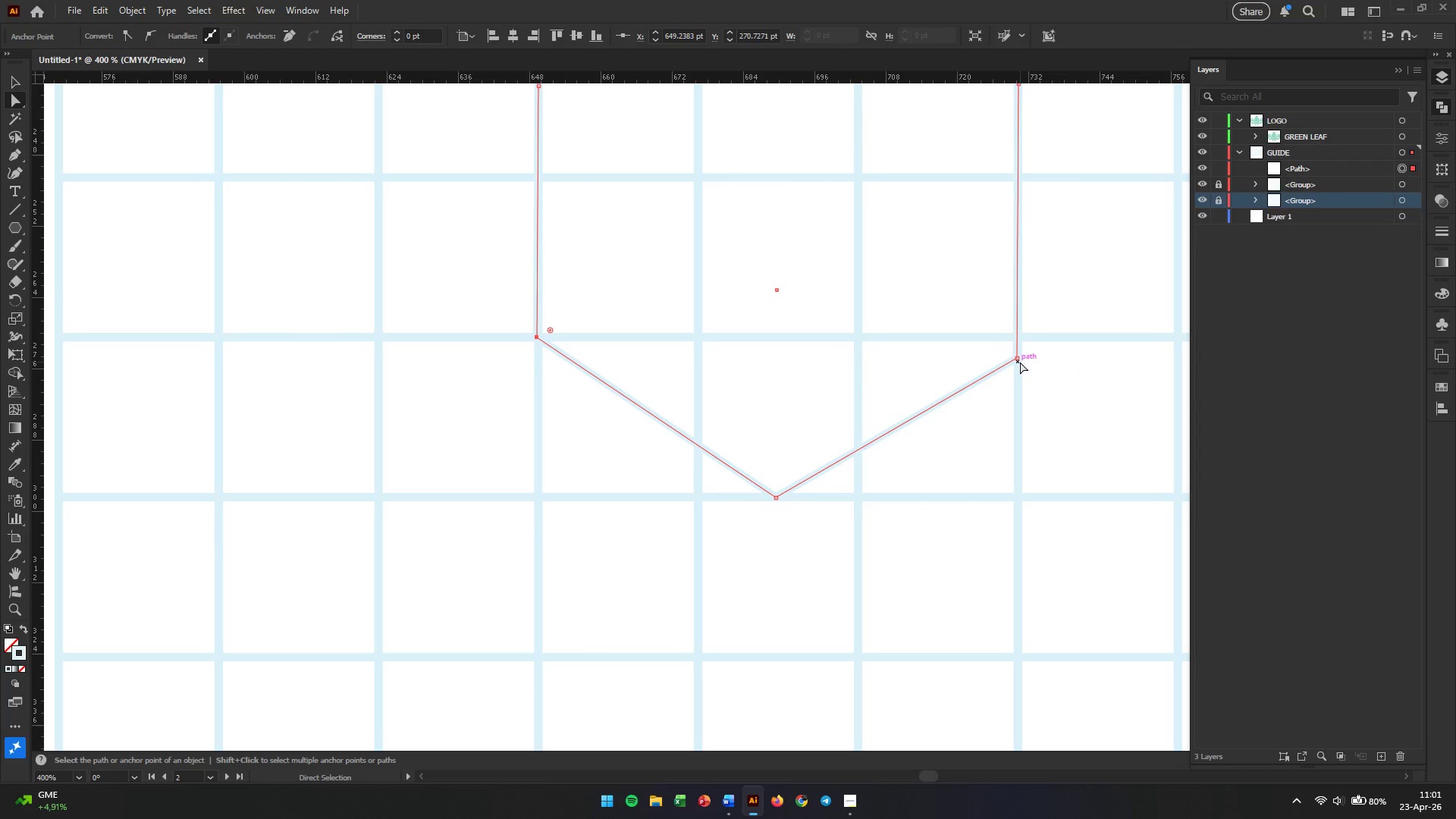 
left_click([1020, 362])
 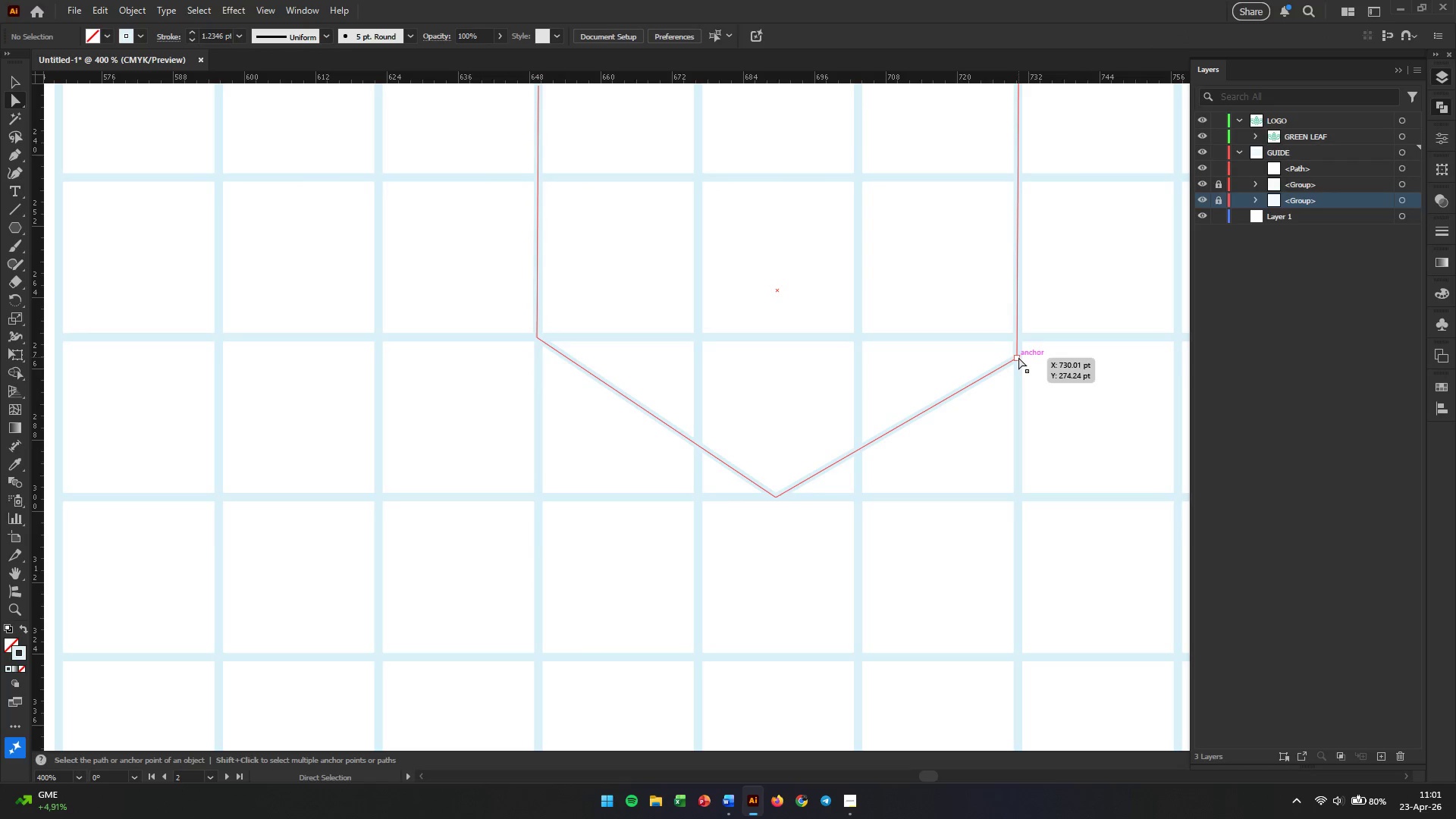 
left_click([1018, 357])
 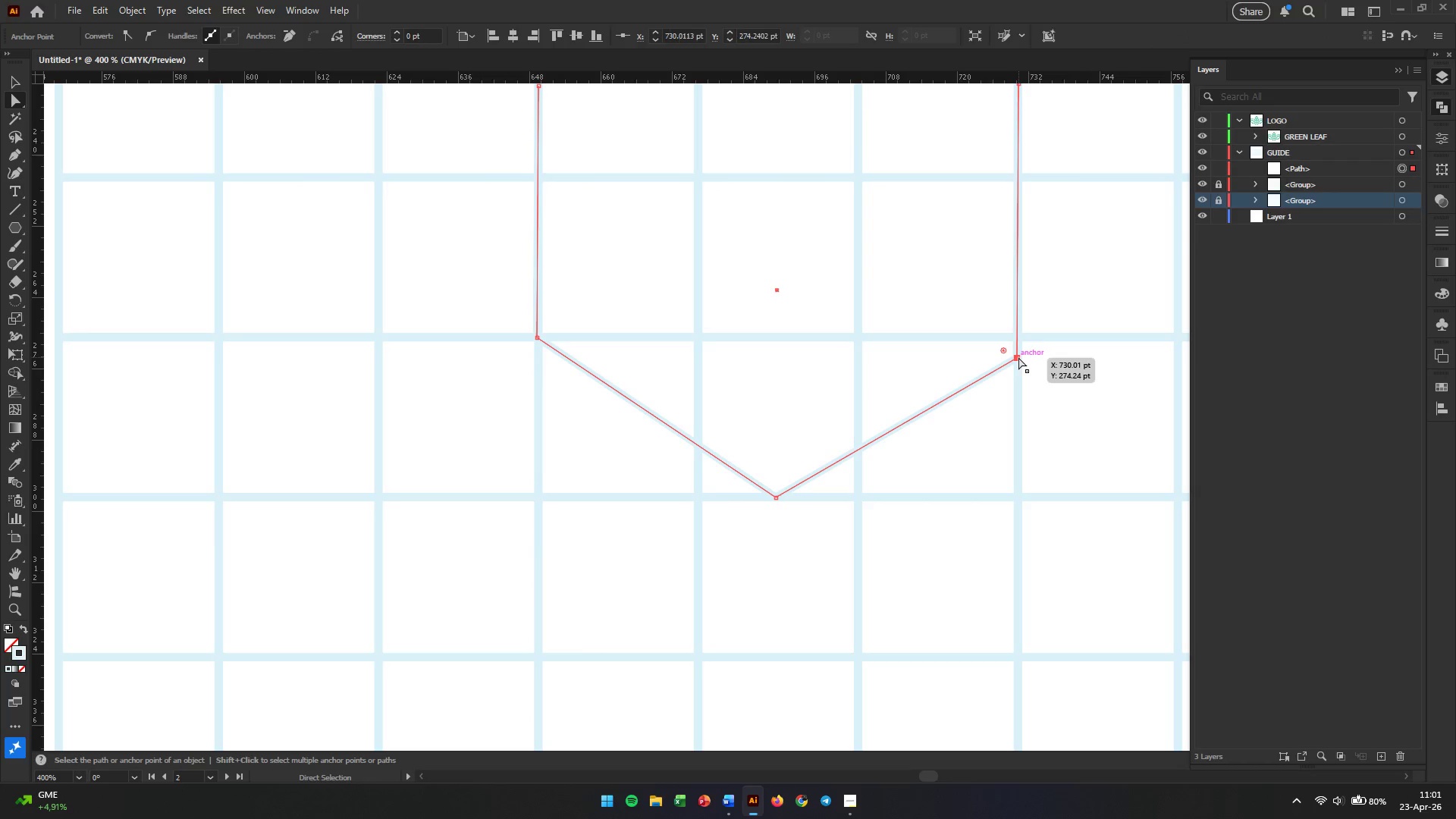 
left_click_drag(start_coordinate=[1018, 357], to_coordinate=[1021, 338])
 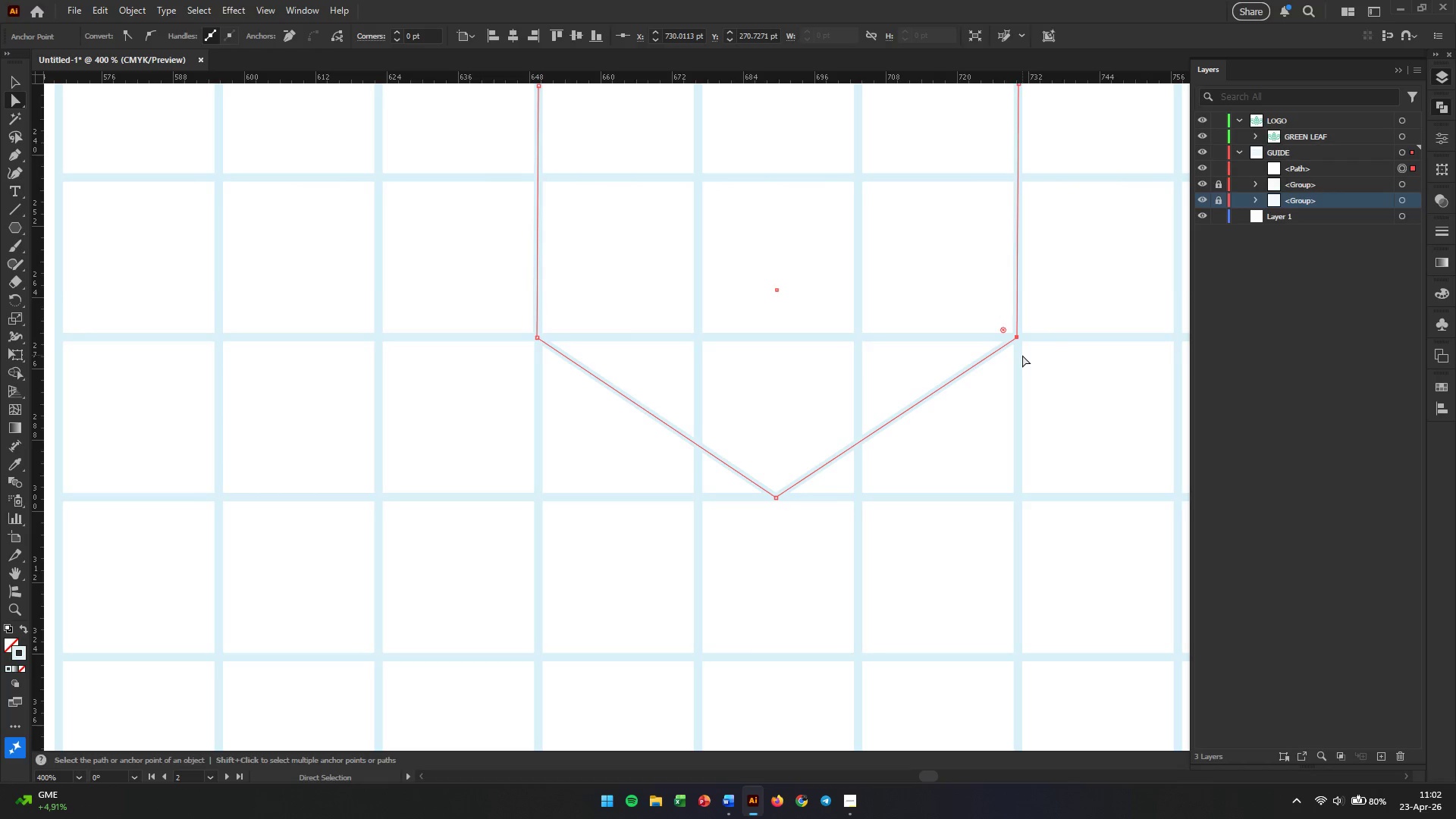 
hold_key(key=ShiftLeft, duration=1.19)
 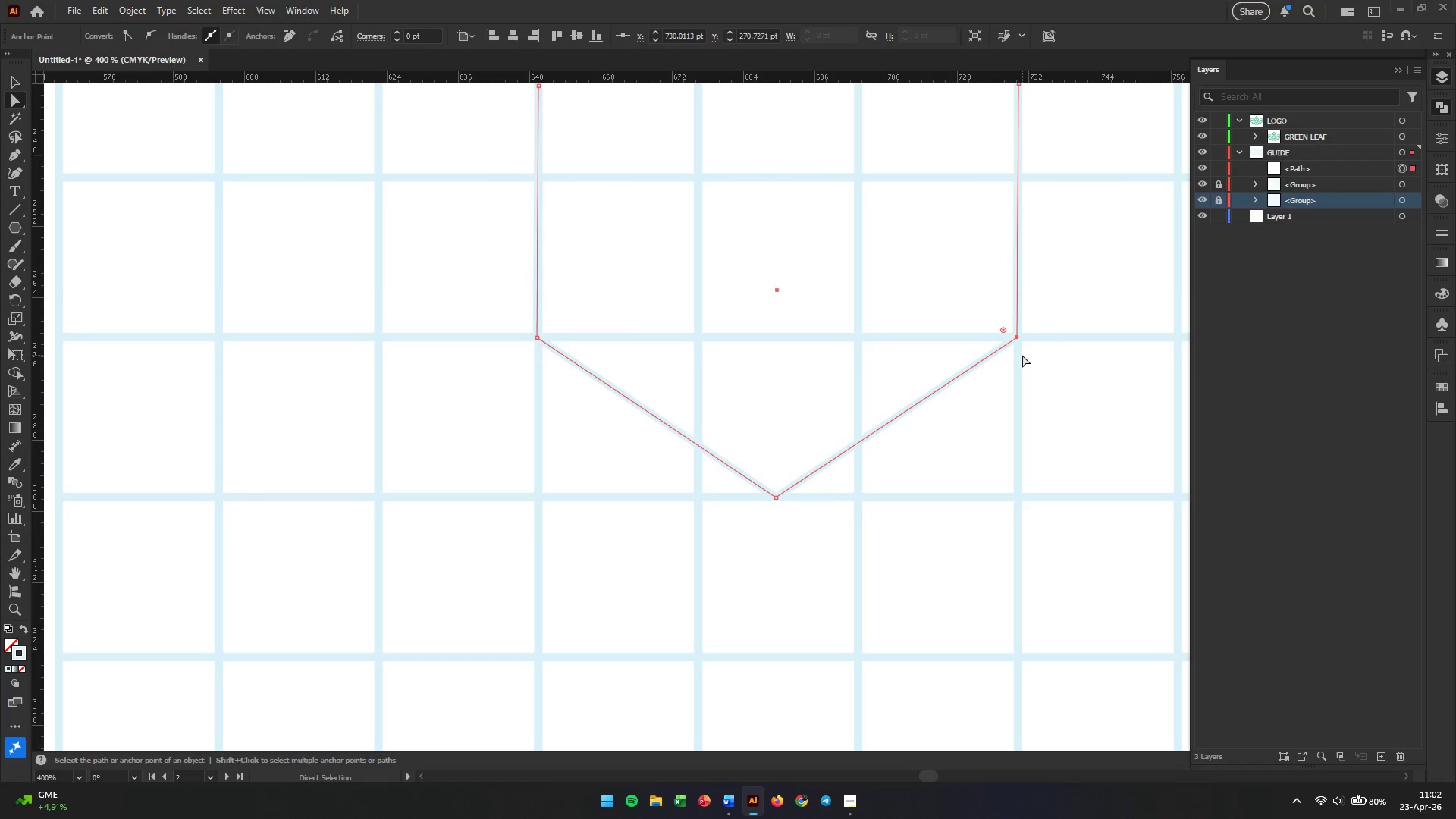 
hold_key(key=AltLeft, duration=0.53)
scroll: coordinate [1025, 361], scroll_direction: down, amount: 3.0
 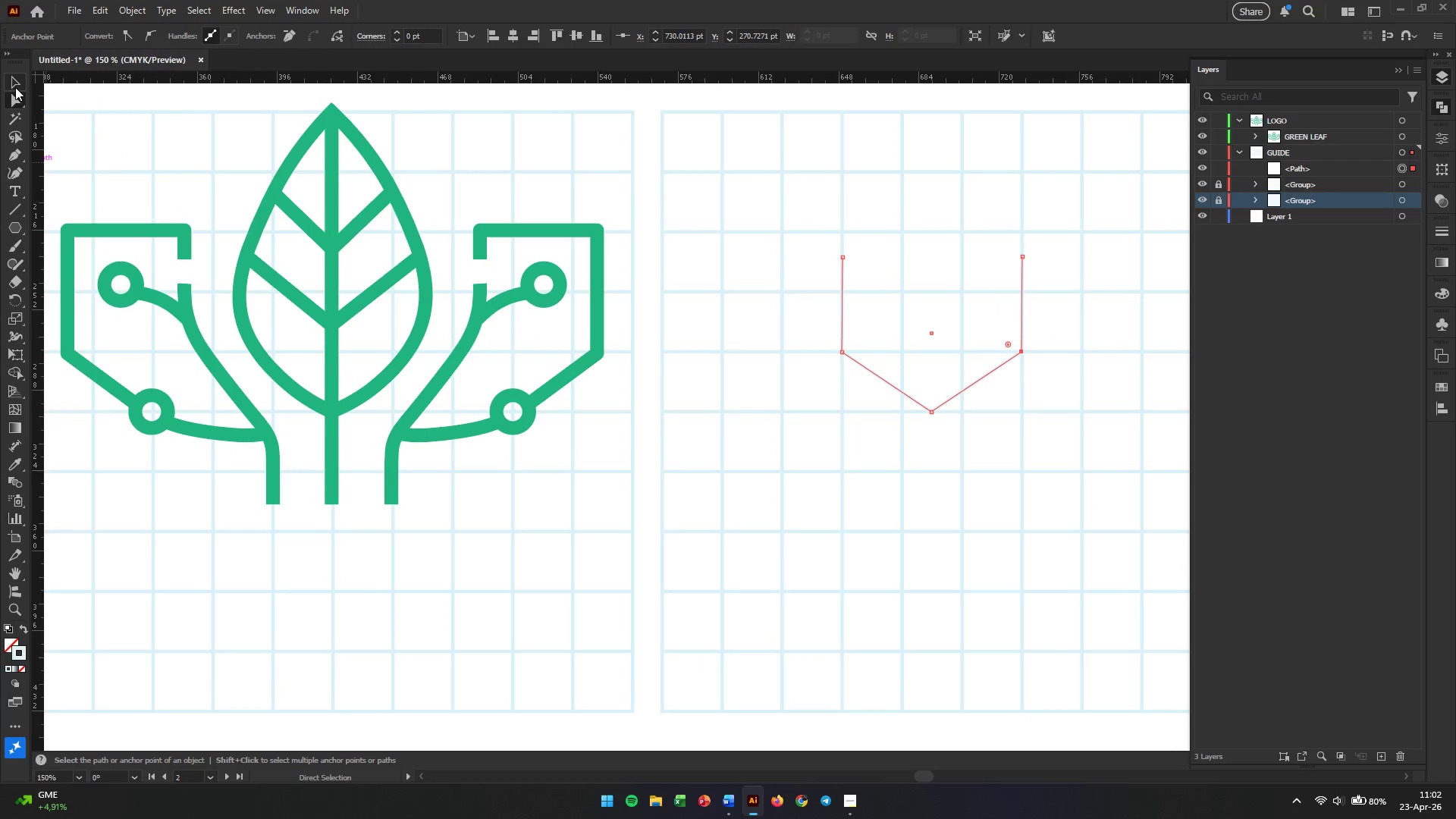 
left_click([15, 87])
 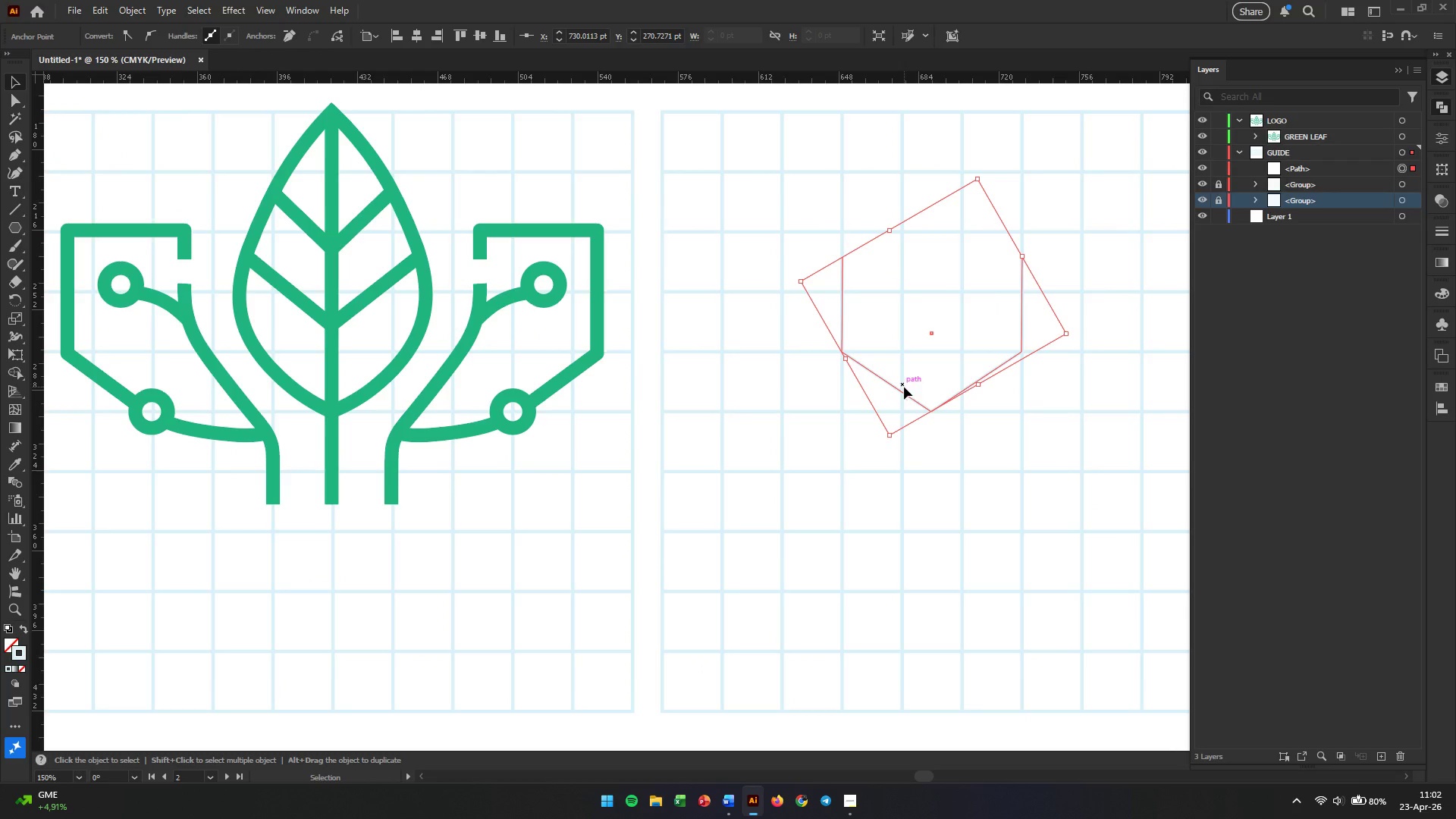 
hold_key(key=AltLeft, duration=1.2)
scroll: coordinate [905, 390], scroll_direction: down, amount: 2.0
 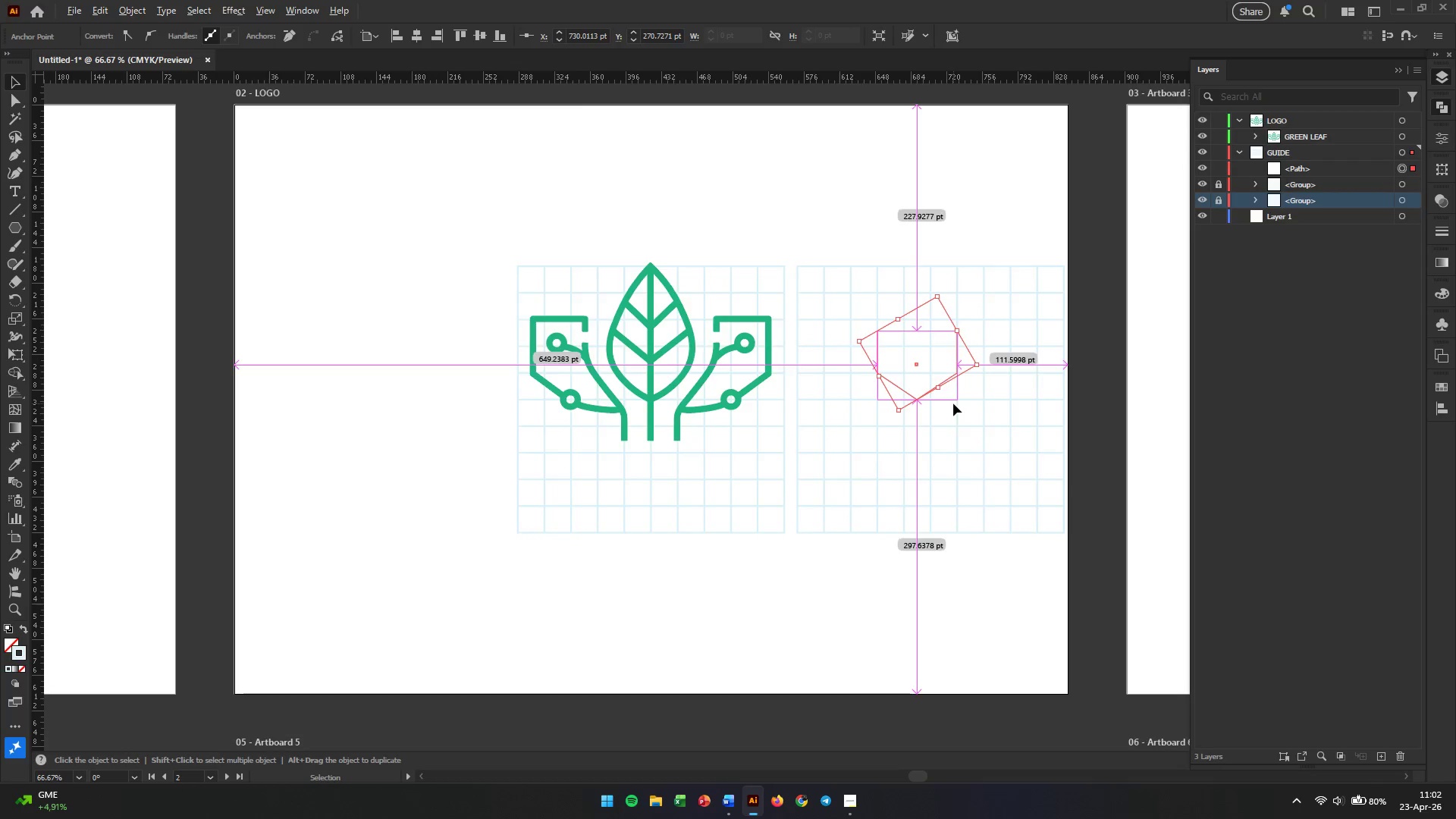 
scroll: coordinate [953, 403], scroll_direction: up, amount: 1.0
 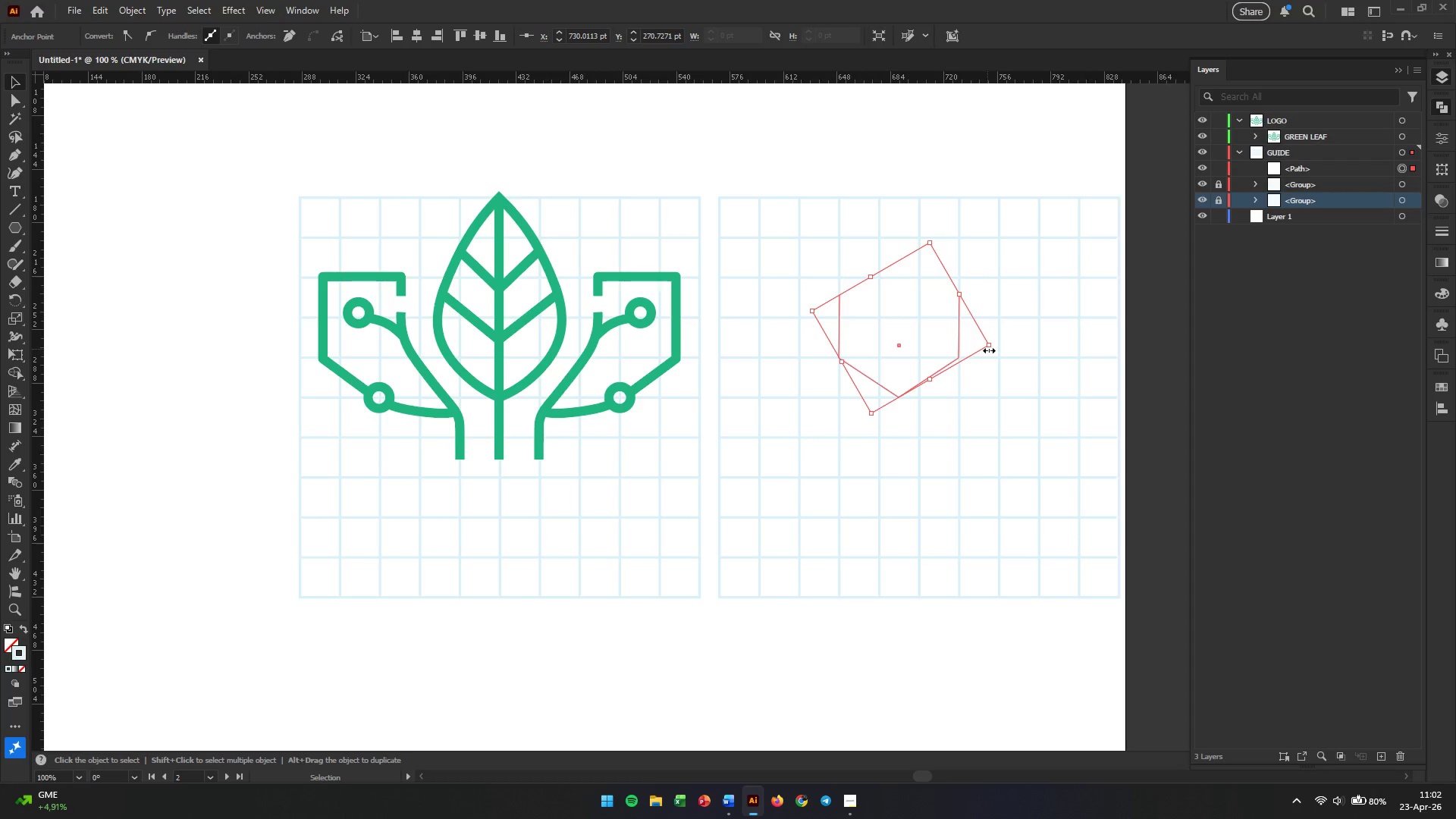 
hold_key(key=ShiftLeft, duration=3.19)
left_click_drag(start_coordinate=[987, 349], to_coordinate=[1191, 475])
 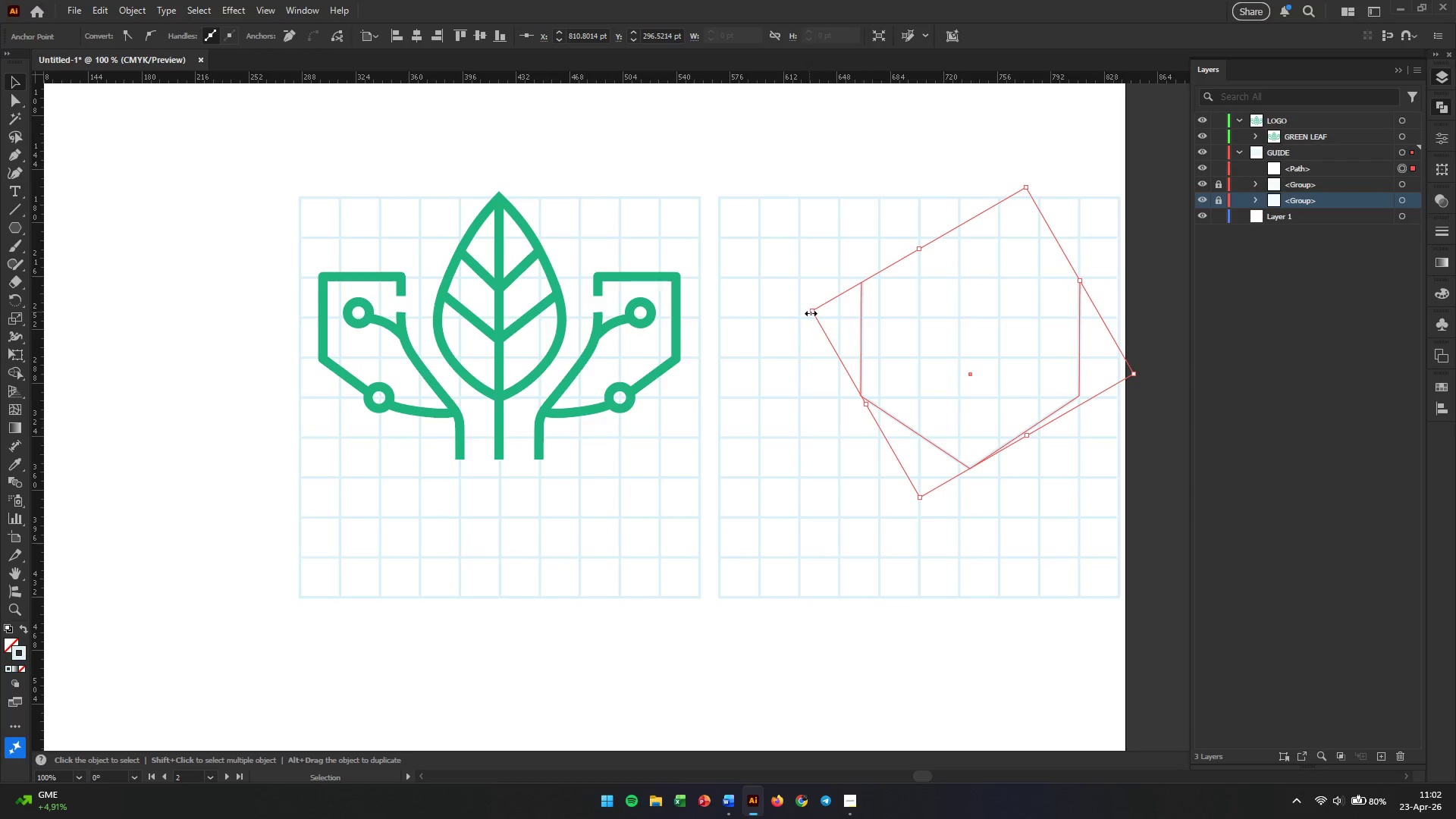 
left_click_drag(start_coordinate=[811, 309], to_coordinate=[690, 287])
 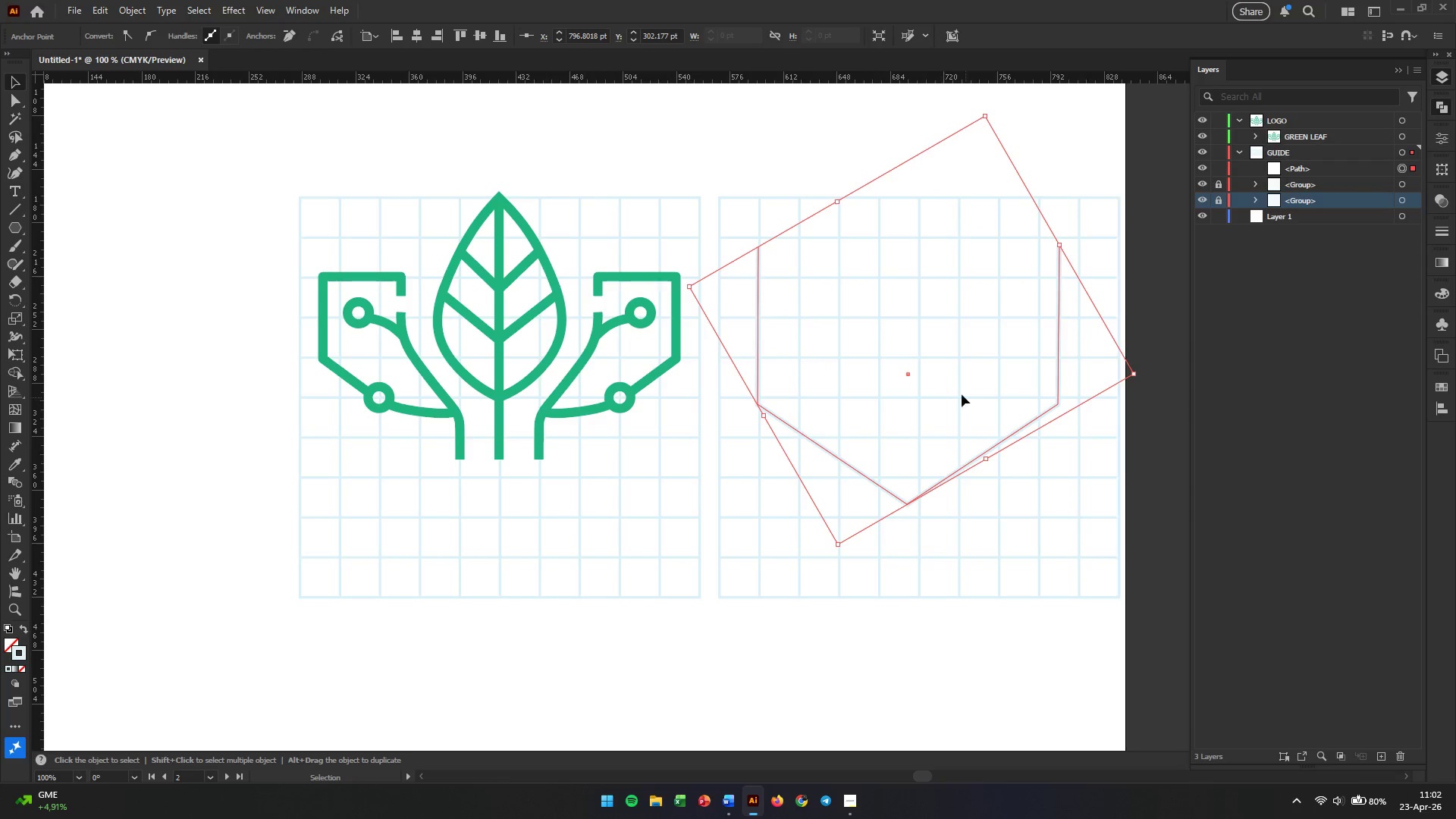 
hold_key(key=ShiftLeft, duration=10.59)
 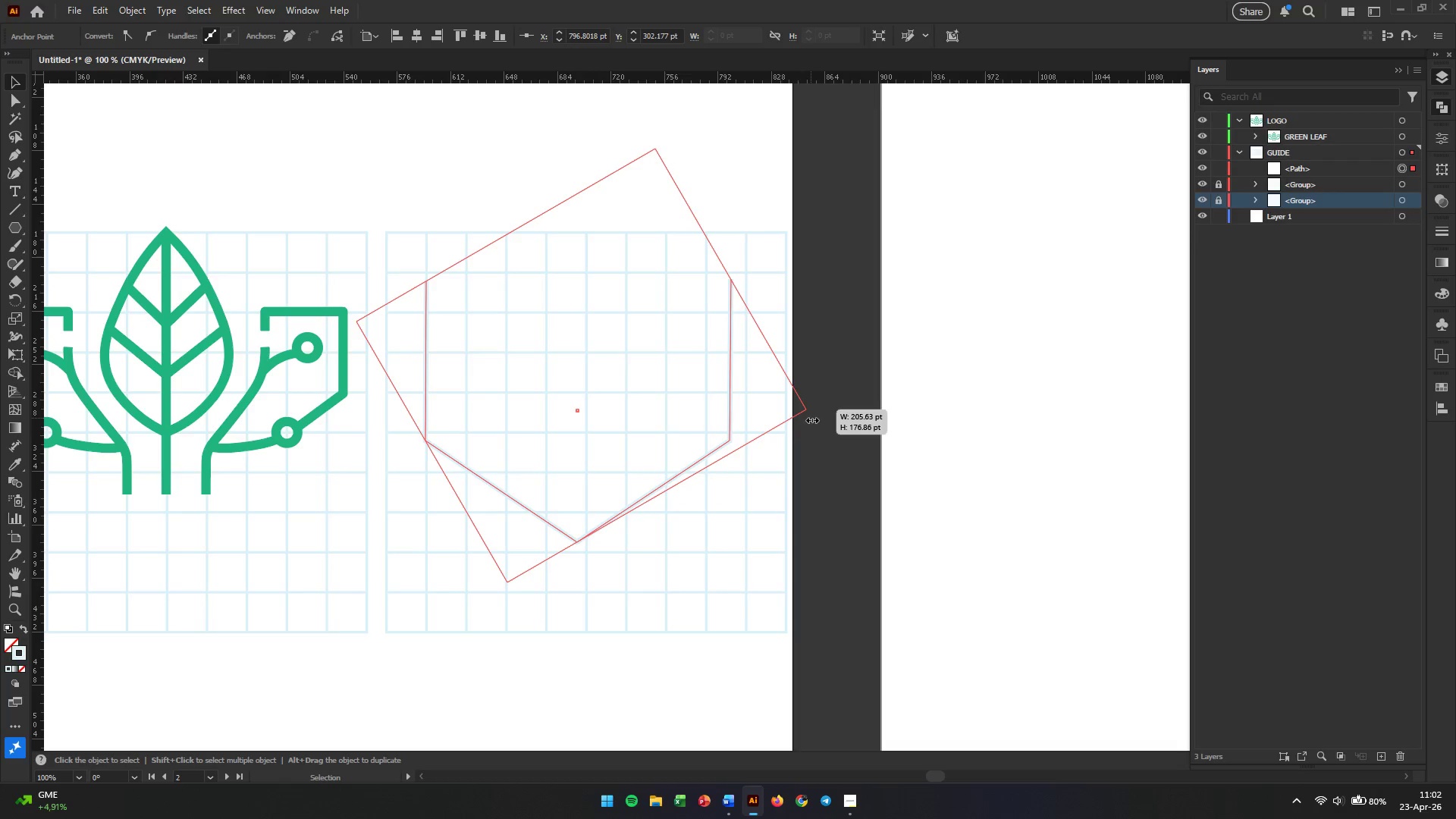 
hold_key(key=Space, duration=0.62)
 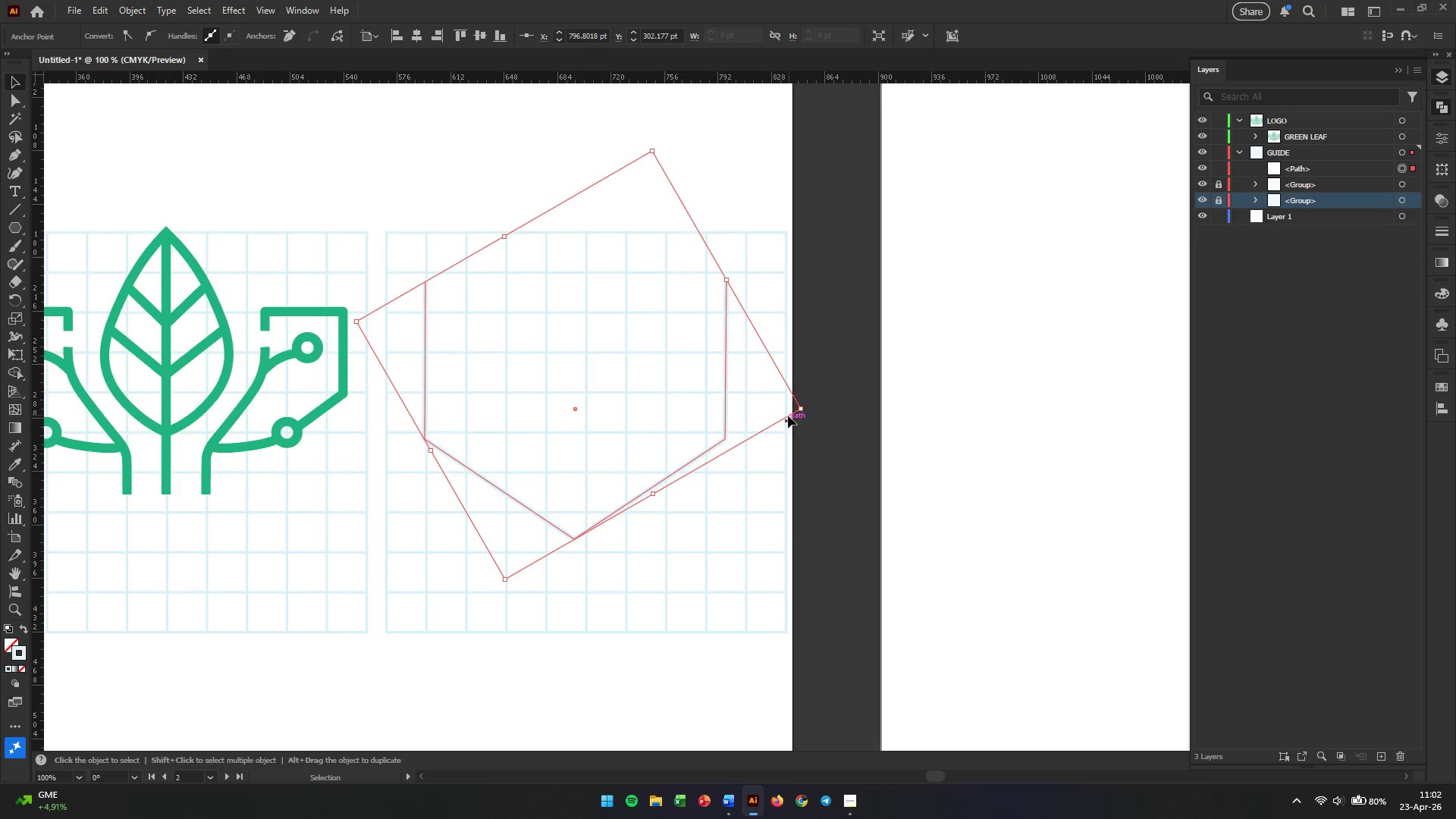 
left_click_drag(start_coordinate=[1025, 464], to_coordinate=[692, 499])
 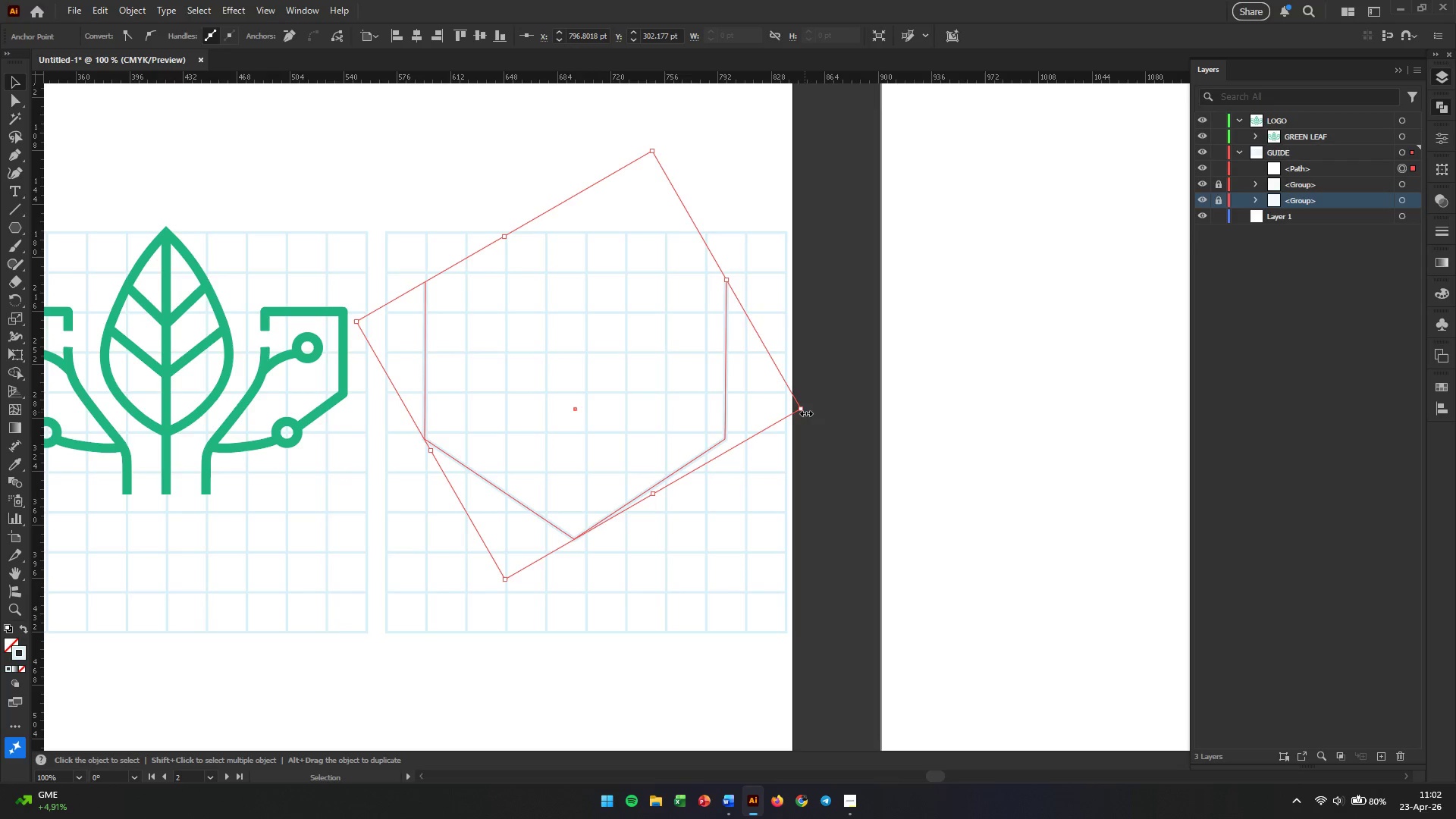 
left_click_drag(start_coordinate=[803, 412], to_coordinate=[849, 460])
 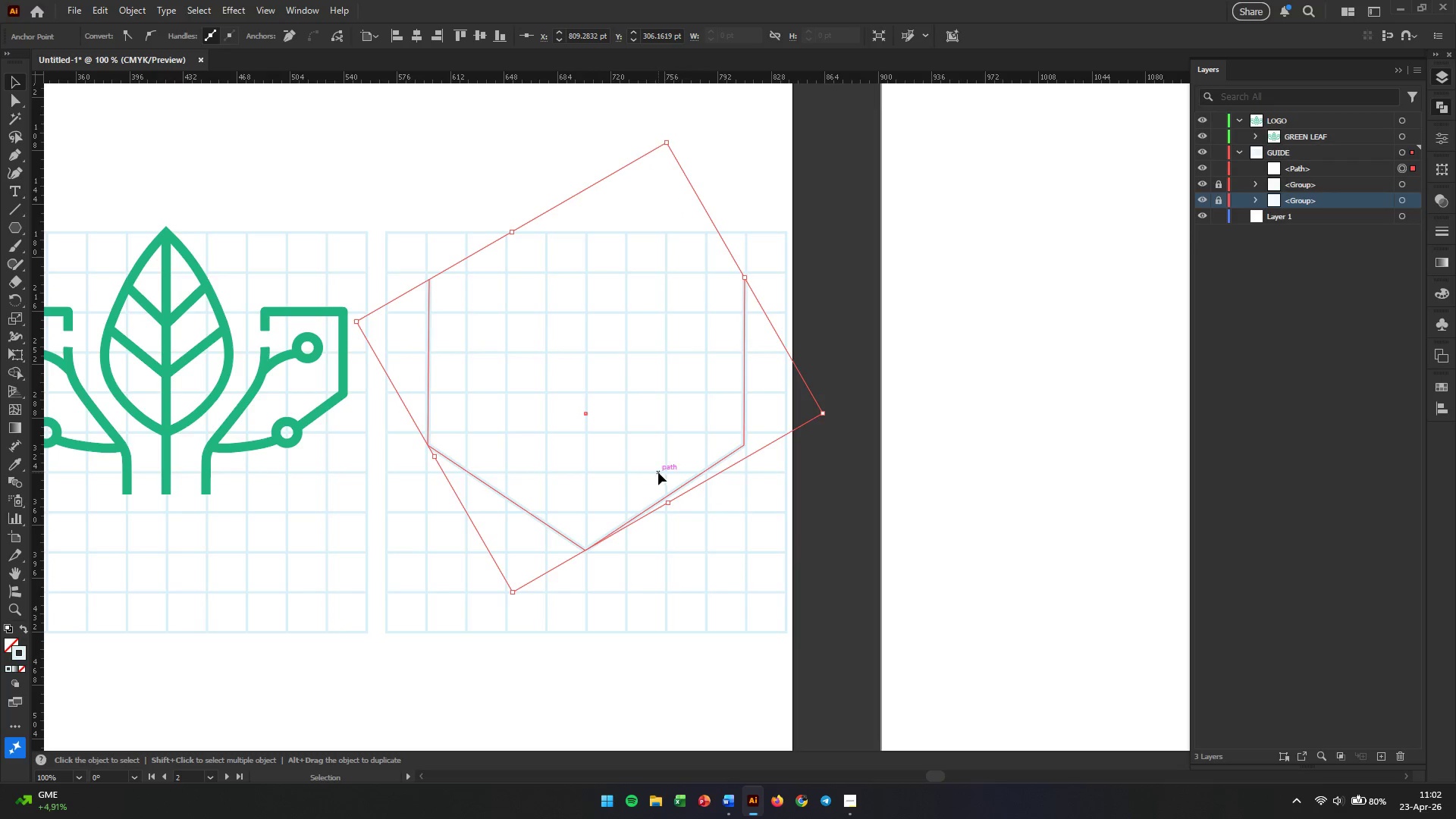 
hold_key(key=ShiftLeft, duration=2.41)
 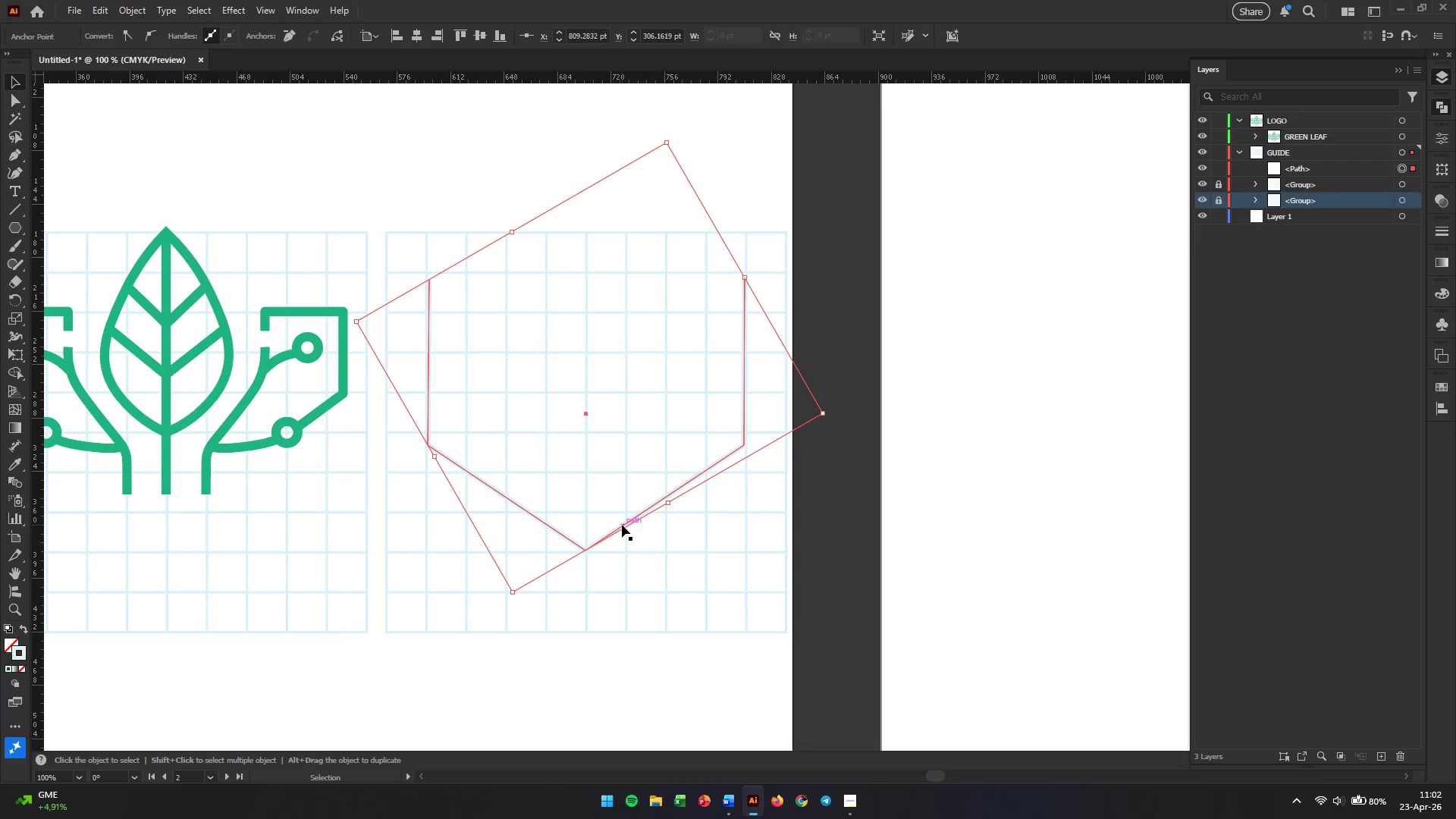 
left_click_drag(start_coordinate=[622, 525], to_coordinate=[621, 608])
 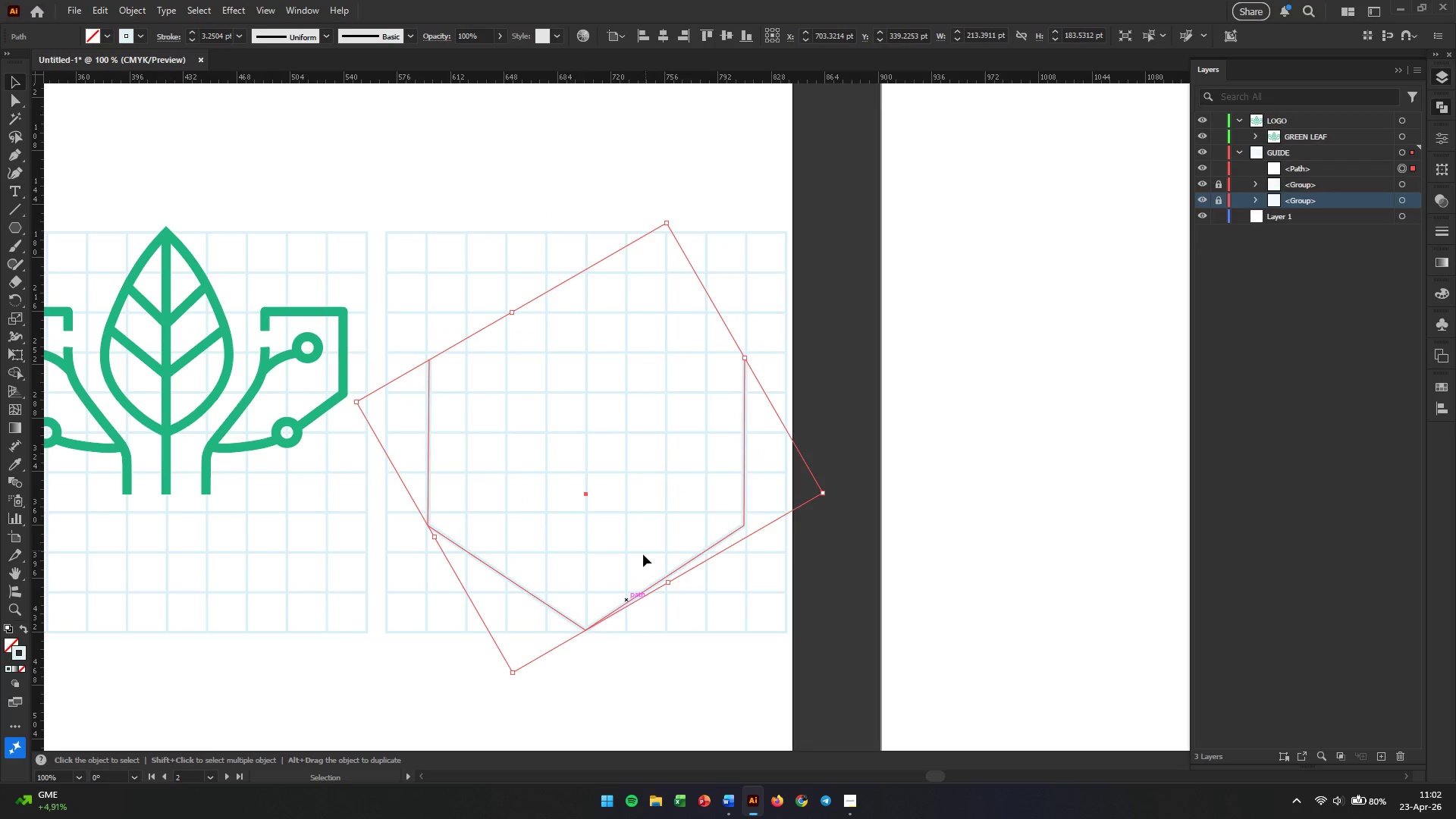 
hold_key(key=ShiftLeft, duration=2.38)
 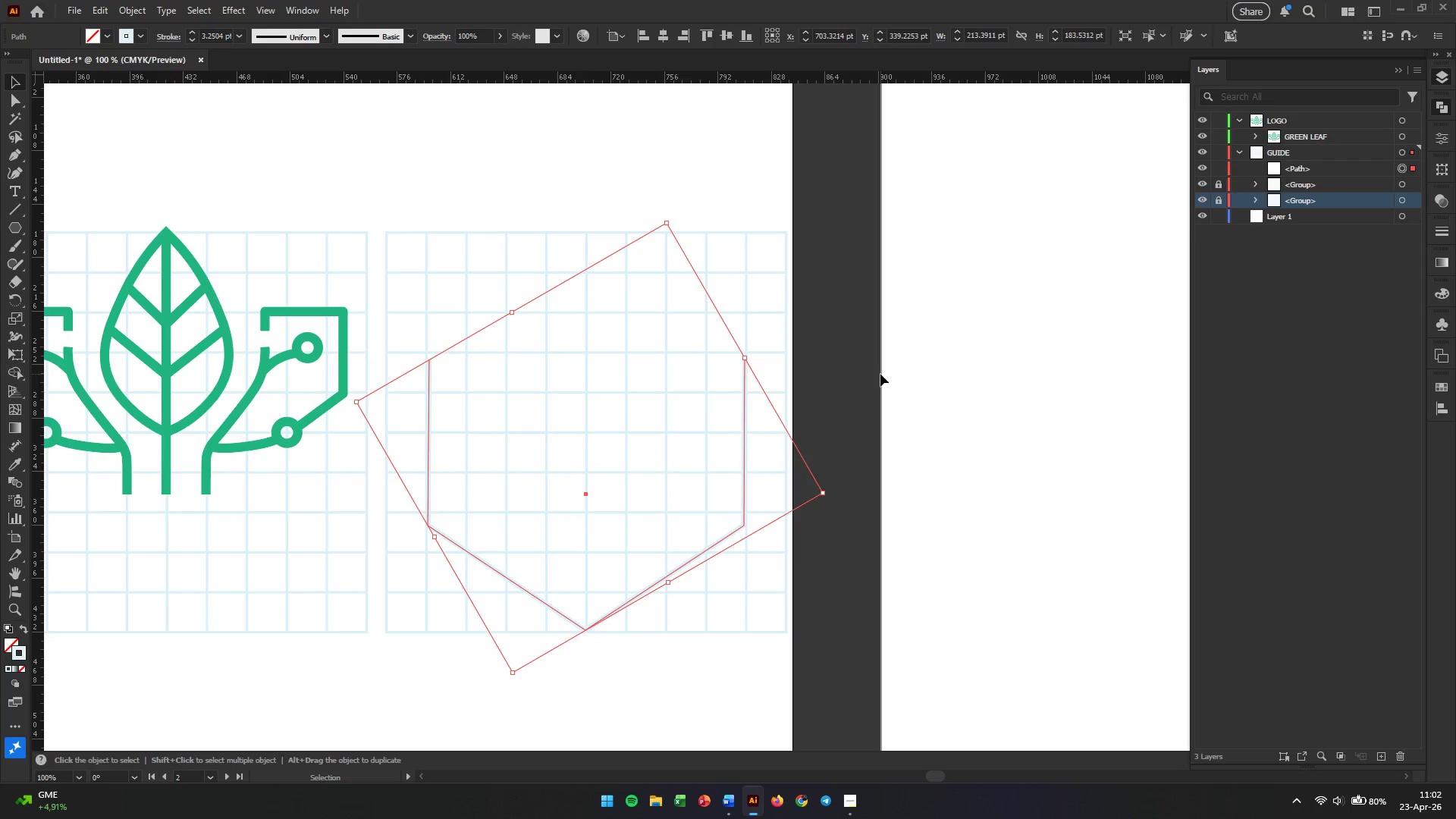 
left_click([880, 374])
 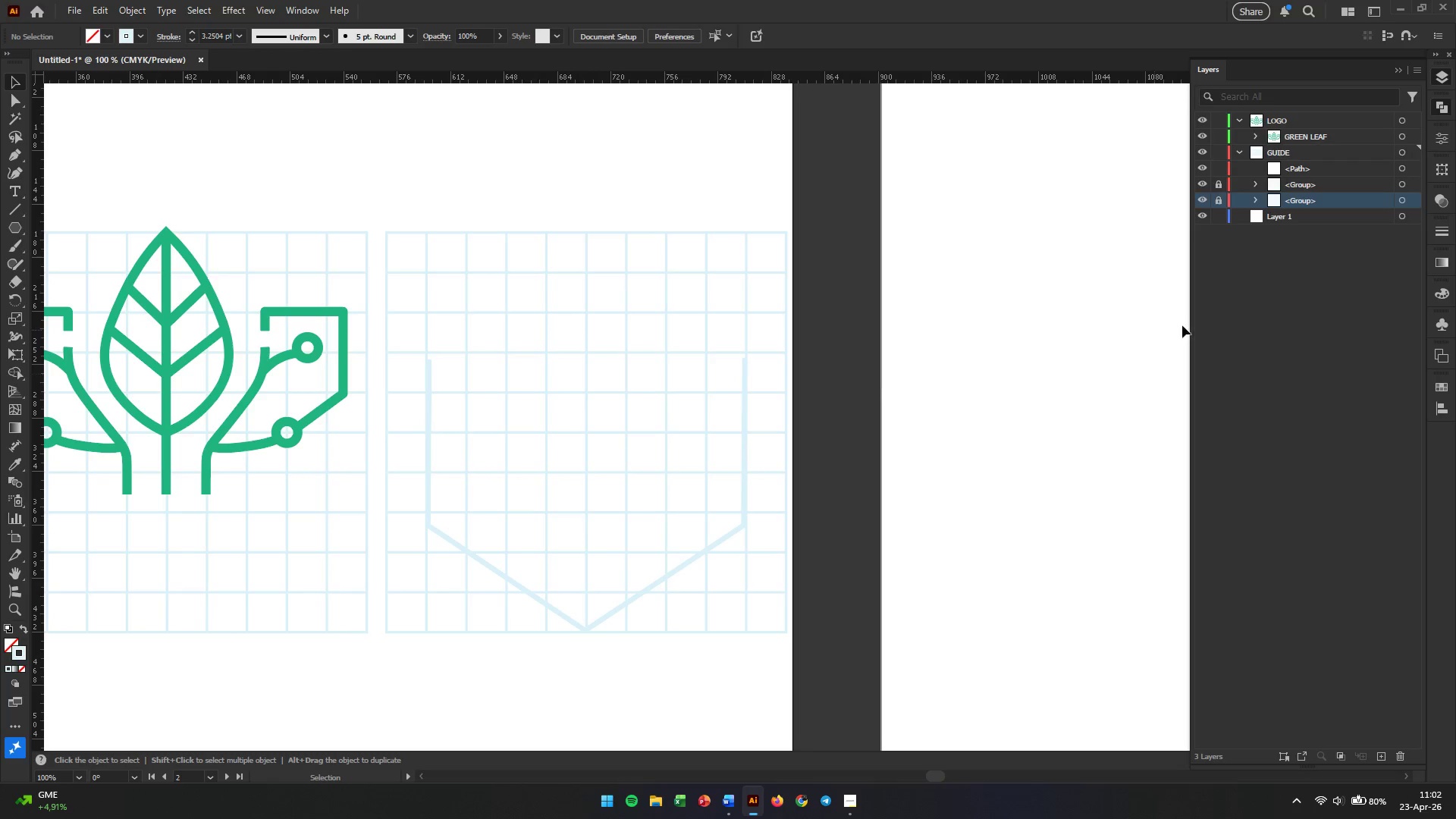 
wait(7.49)
 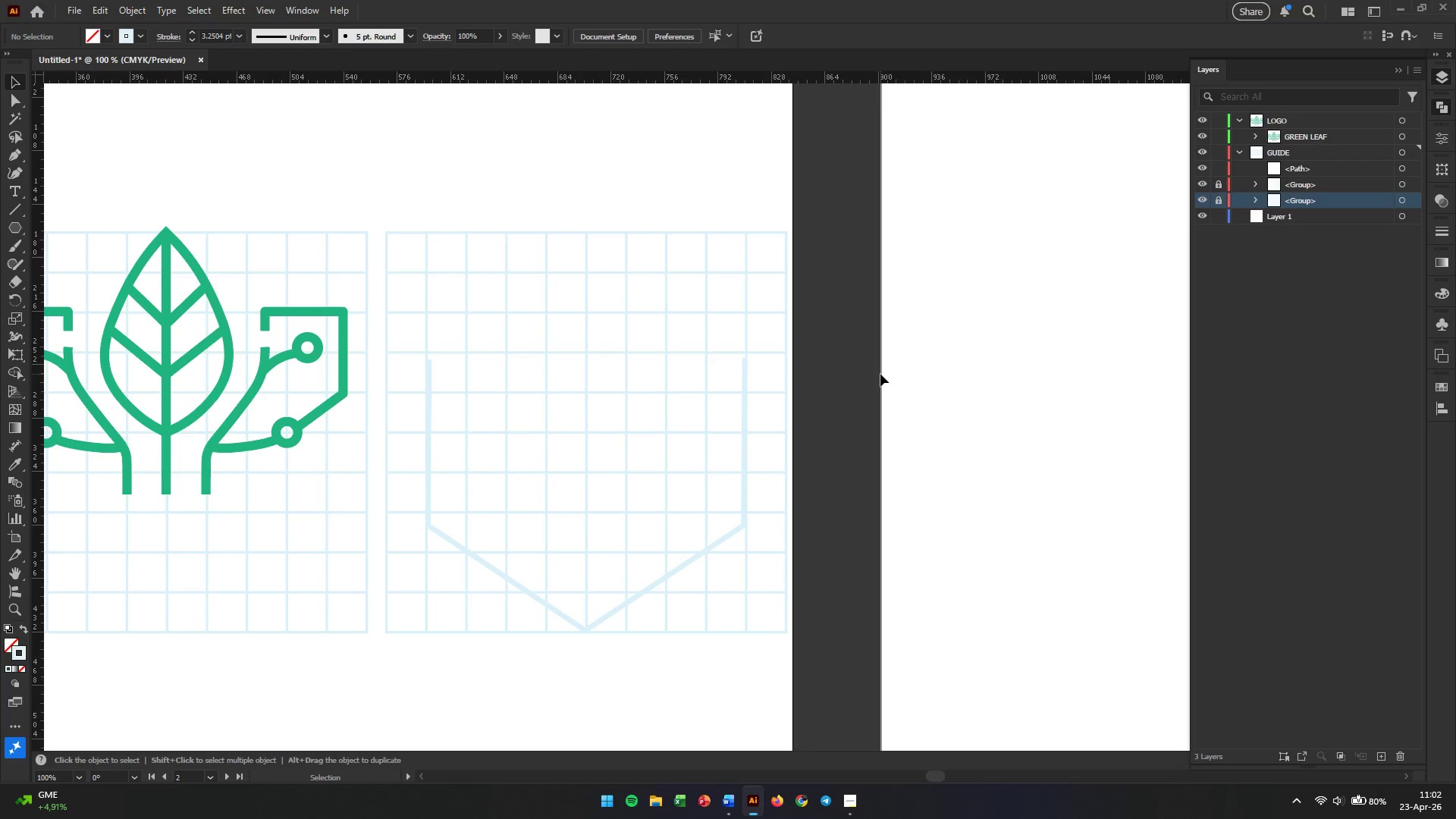 
left_click([1219, 167])
 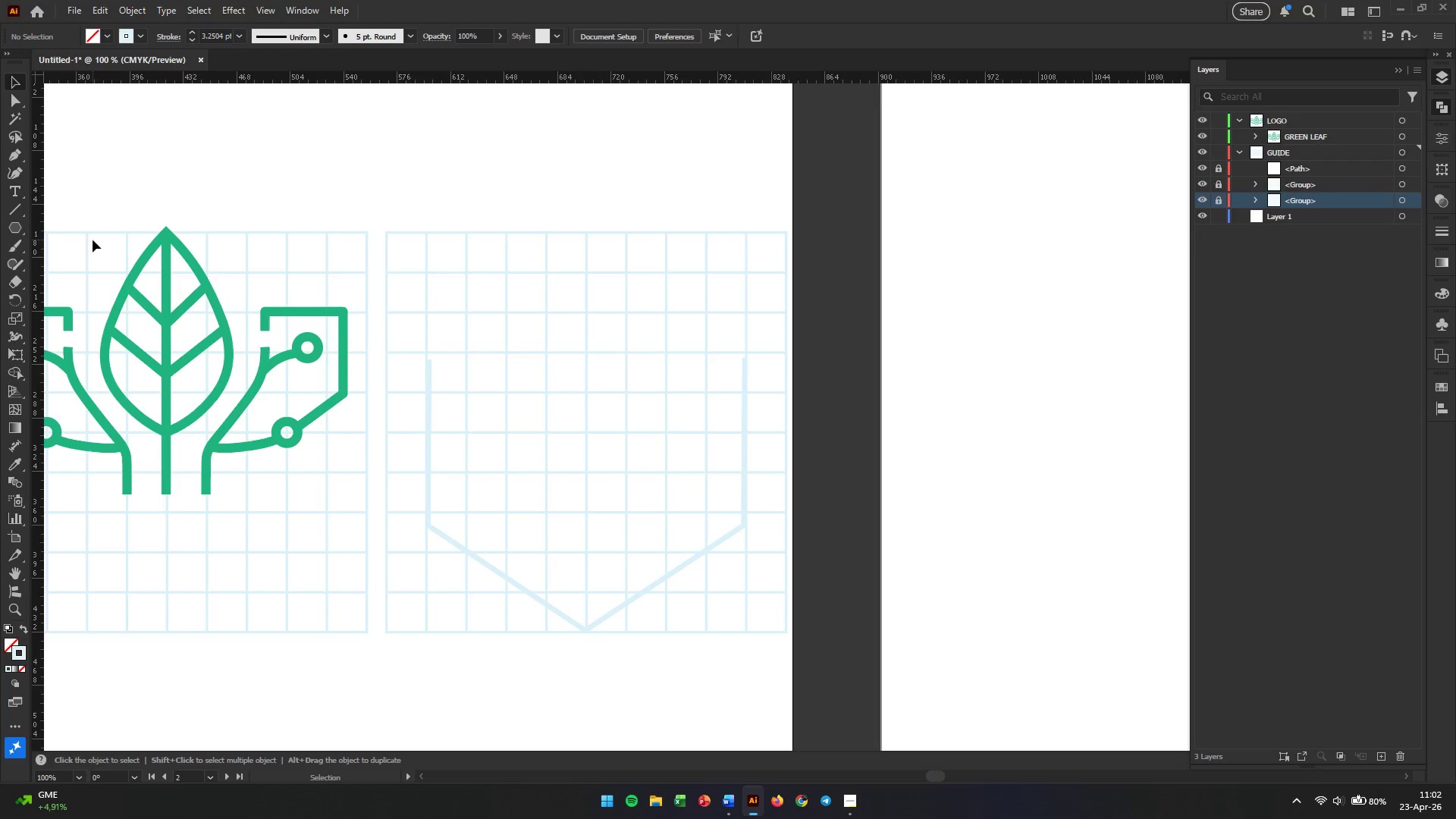 
wait(6.2)
 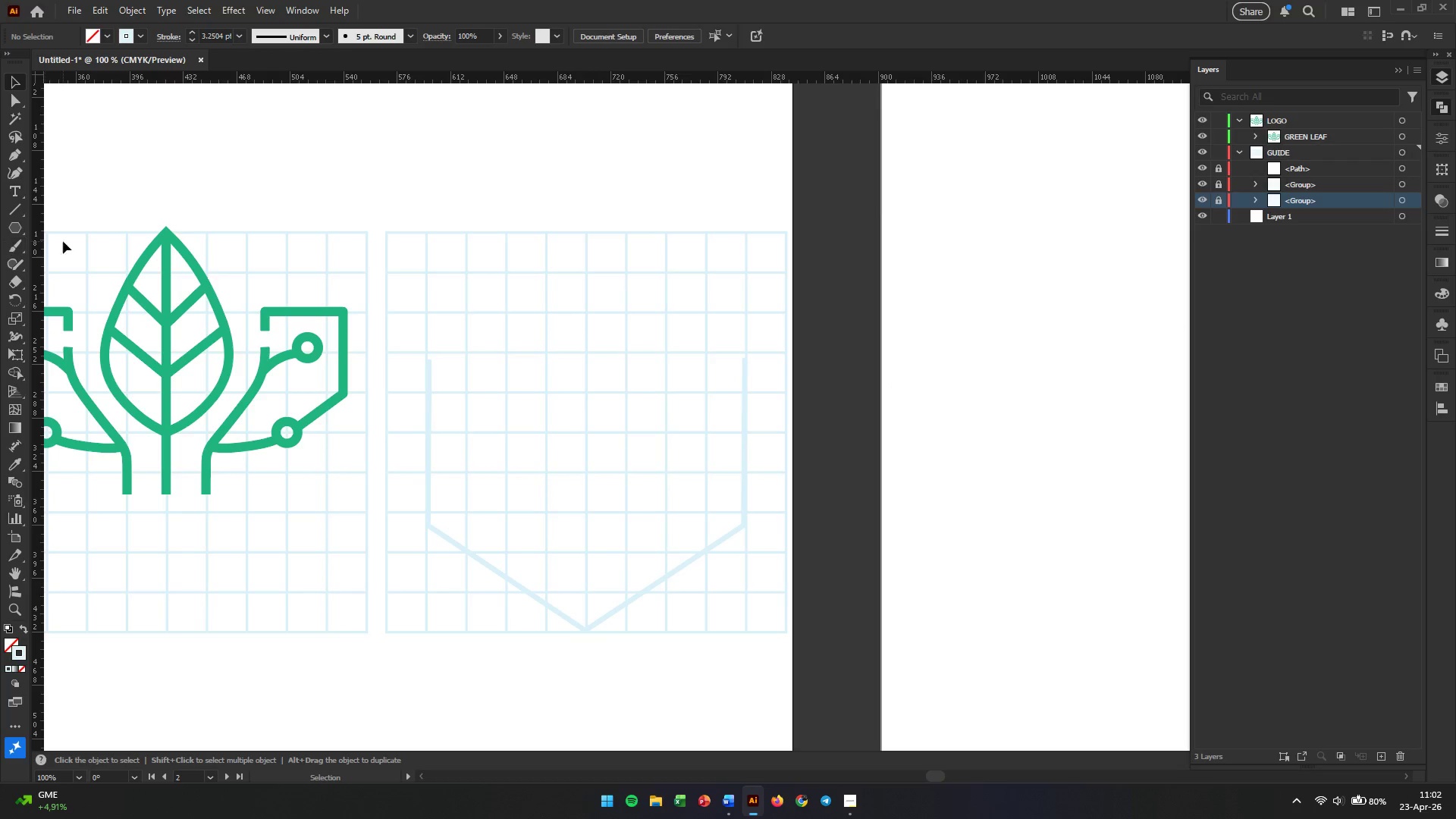 
left_click_drag(start_coordinate=[534, 81], to_coordinate=[504, 434])
 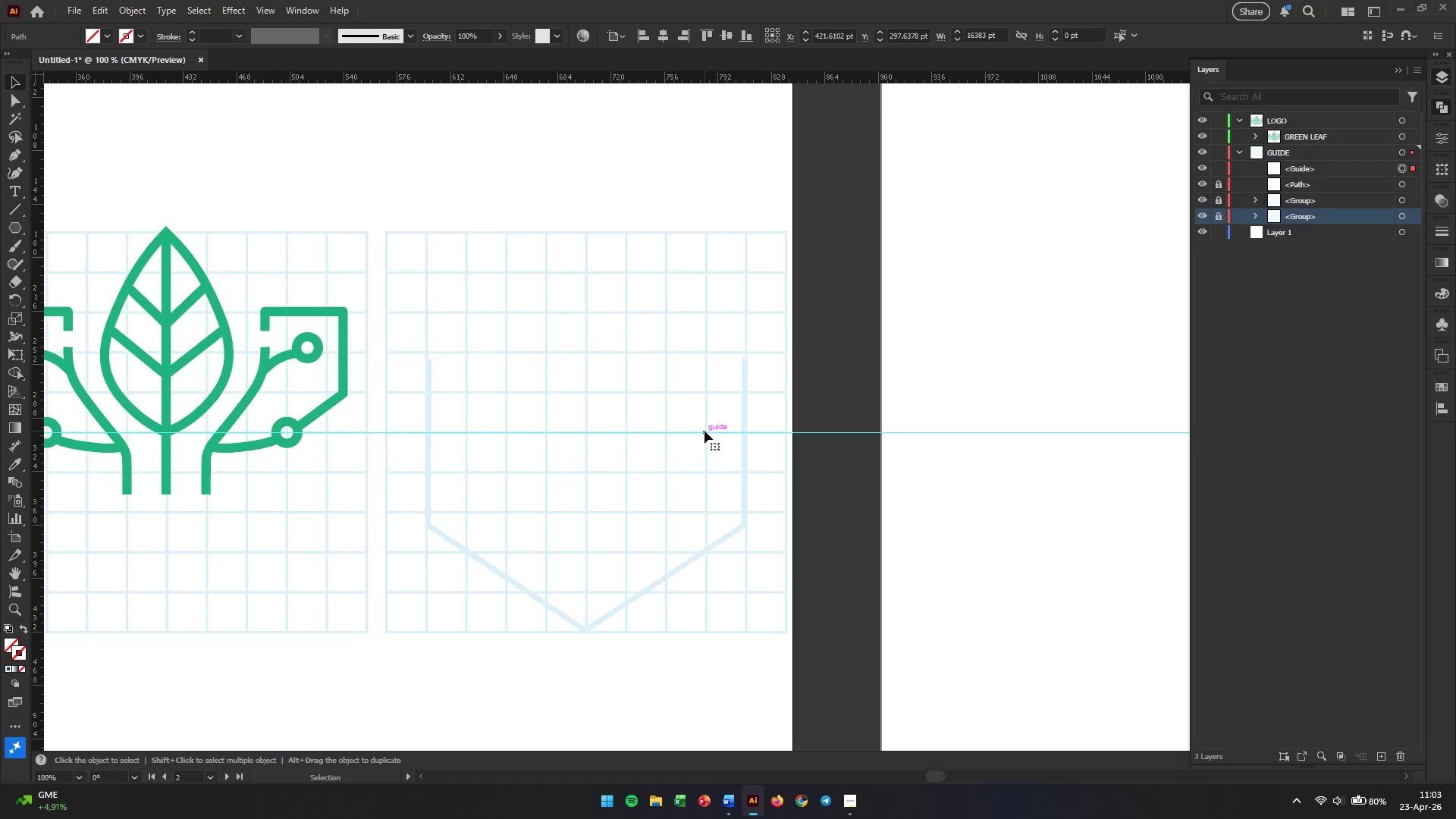 
wait(13.69)
 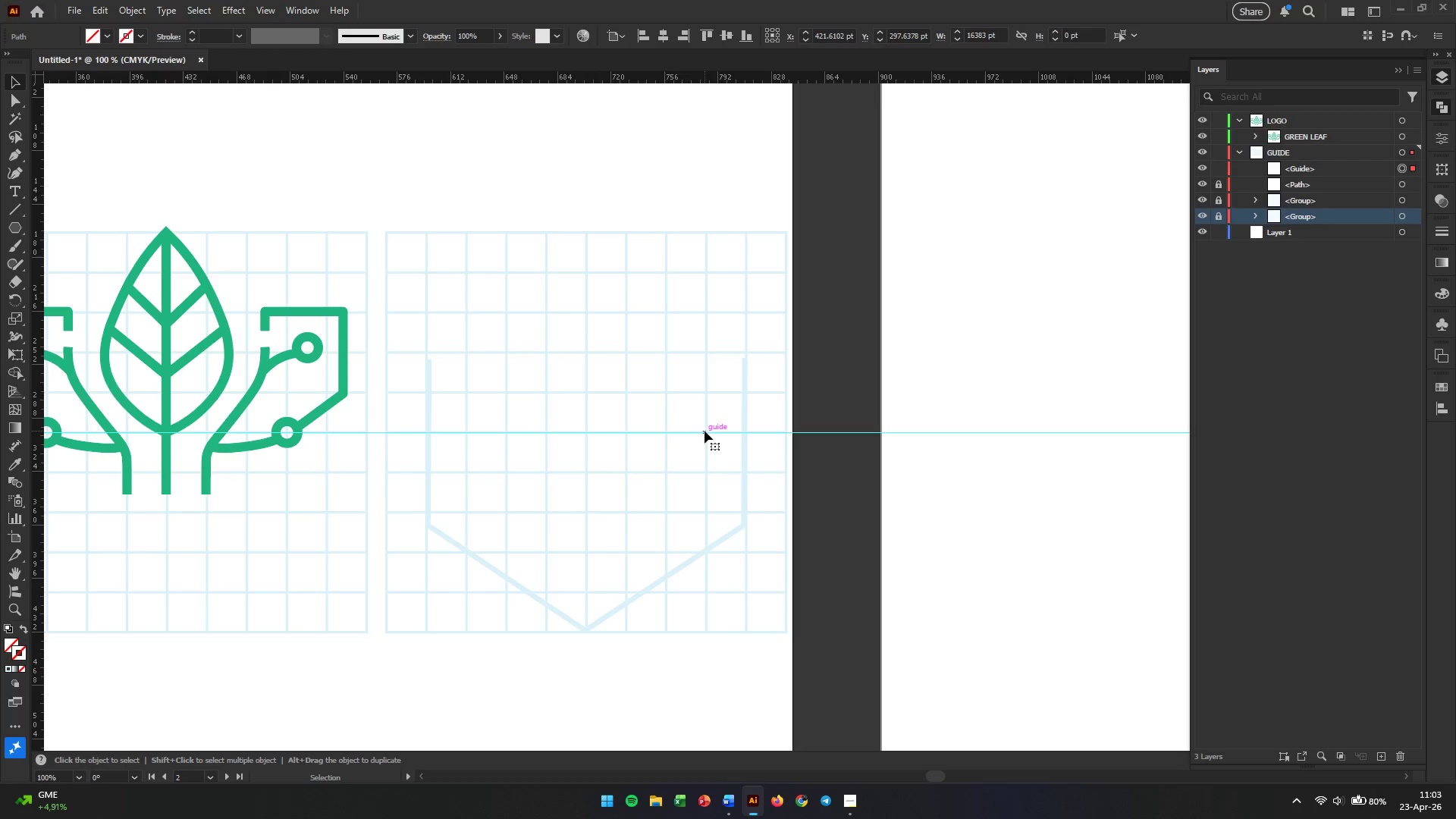 
left_click([14, 153])
 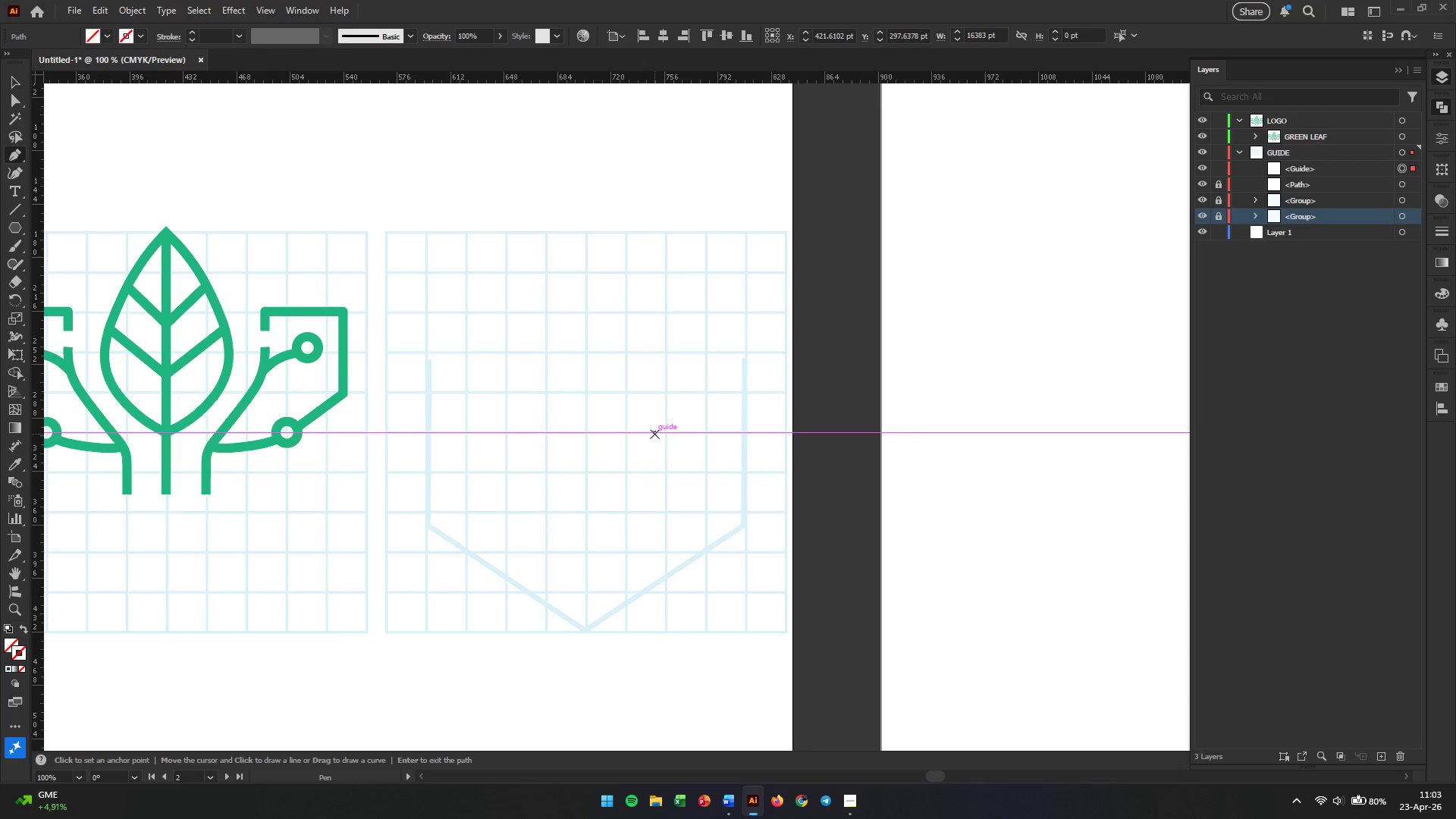 
wait(9.64)
 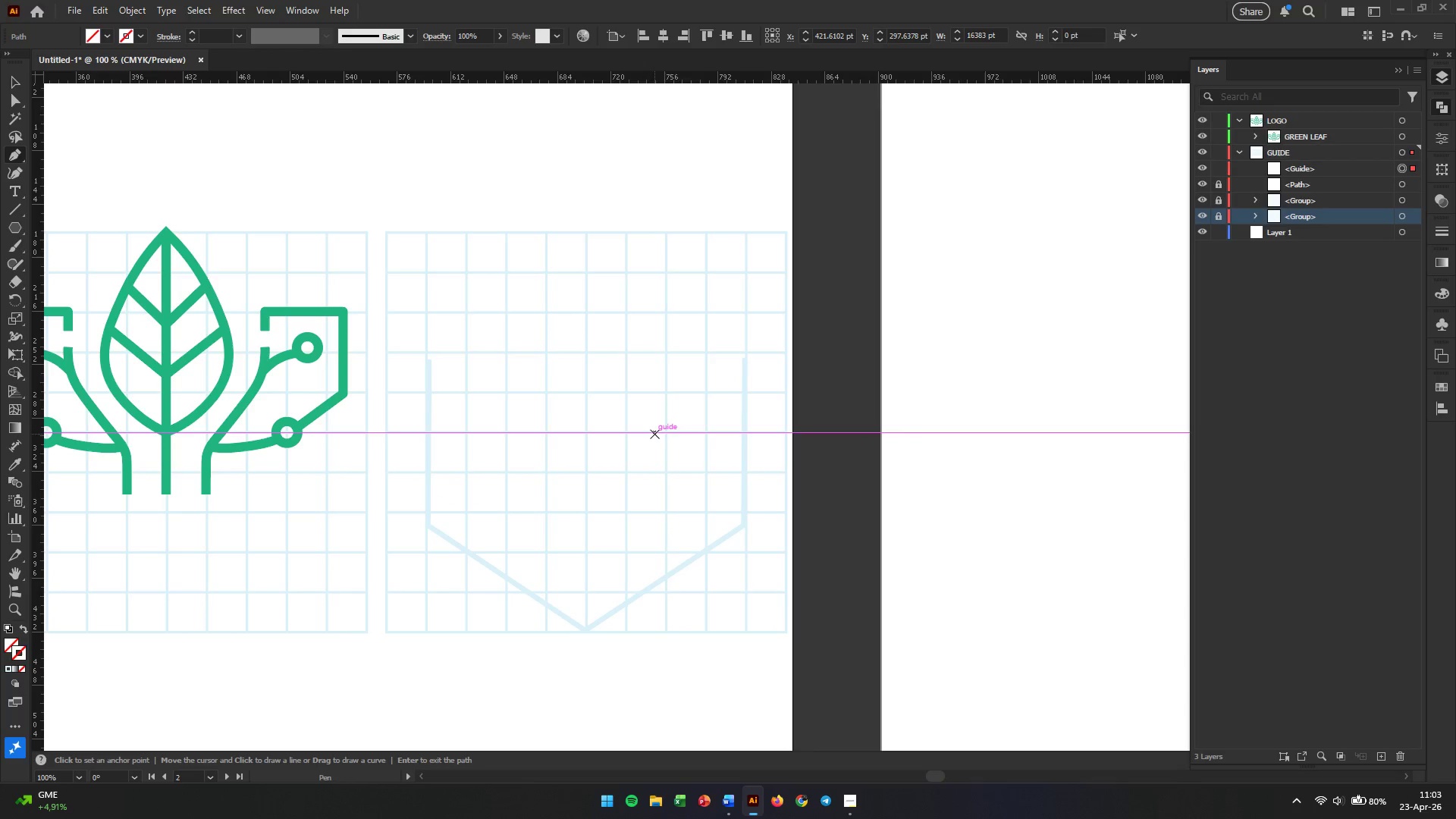 
key(V)
 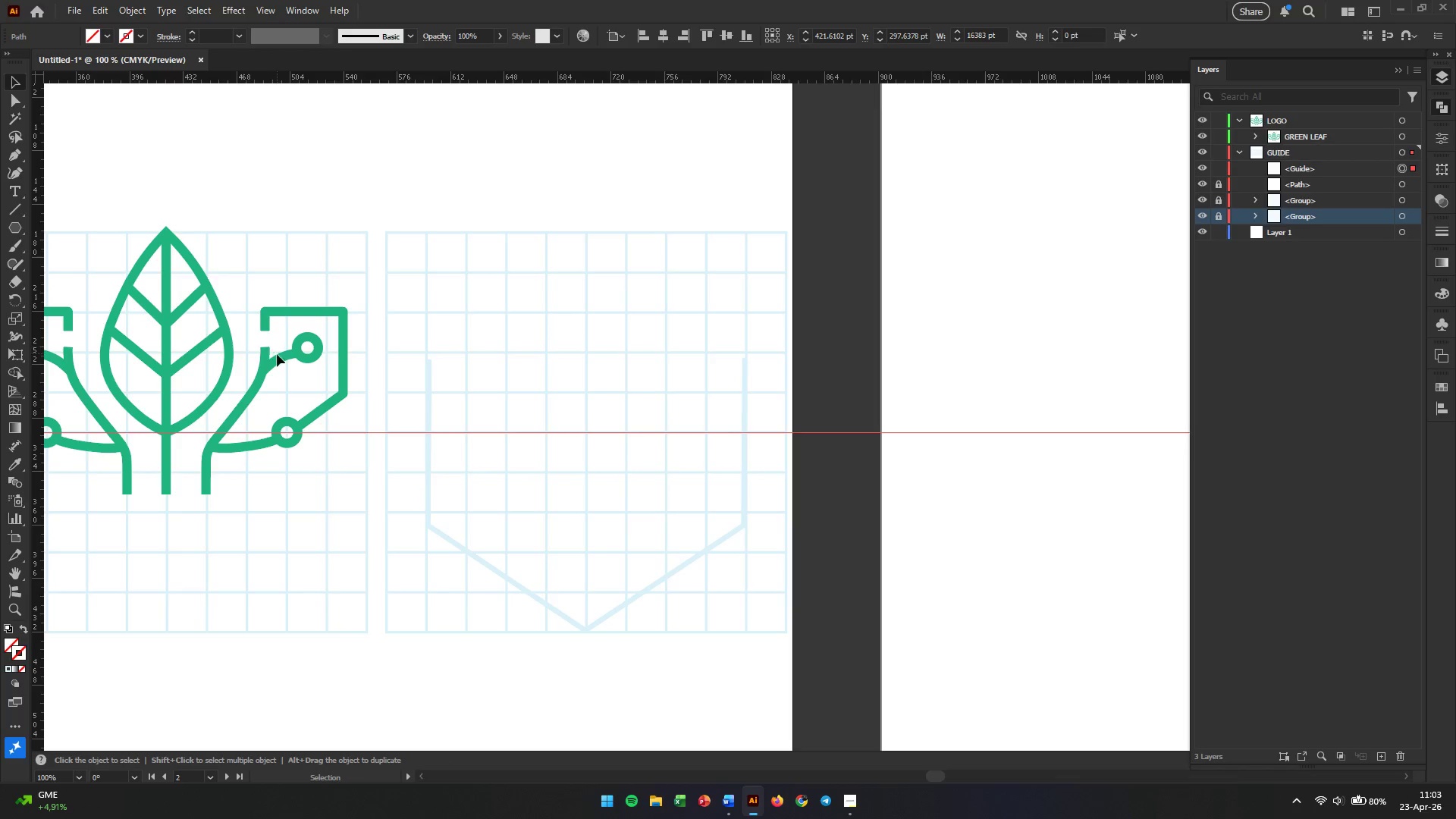 
left_click([276, 362])
 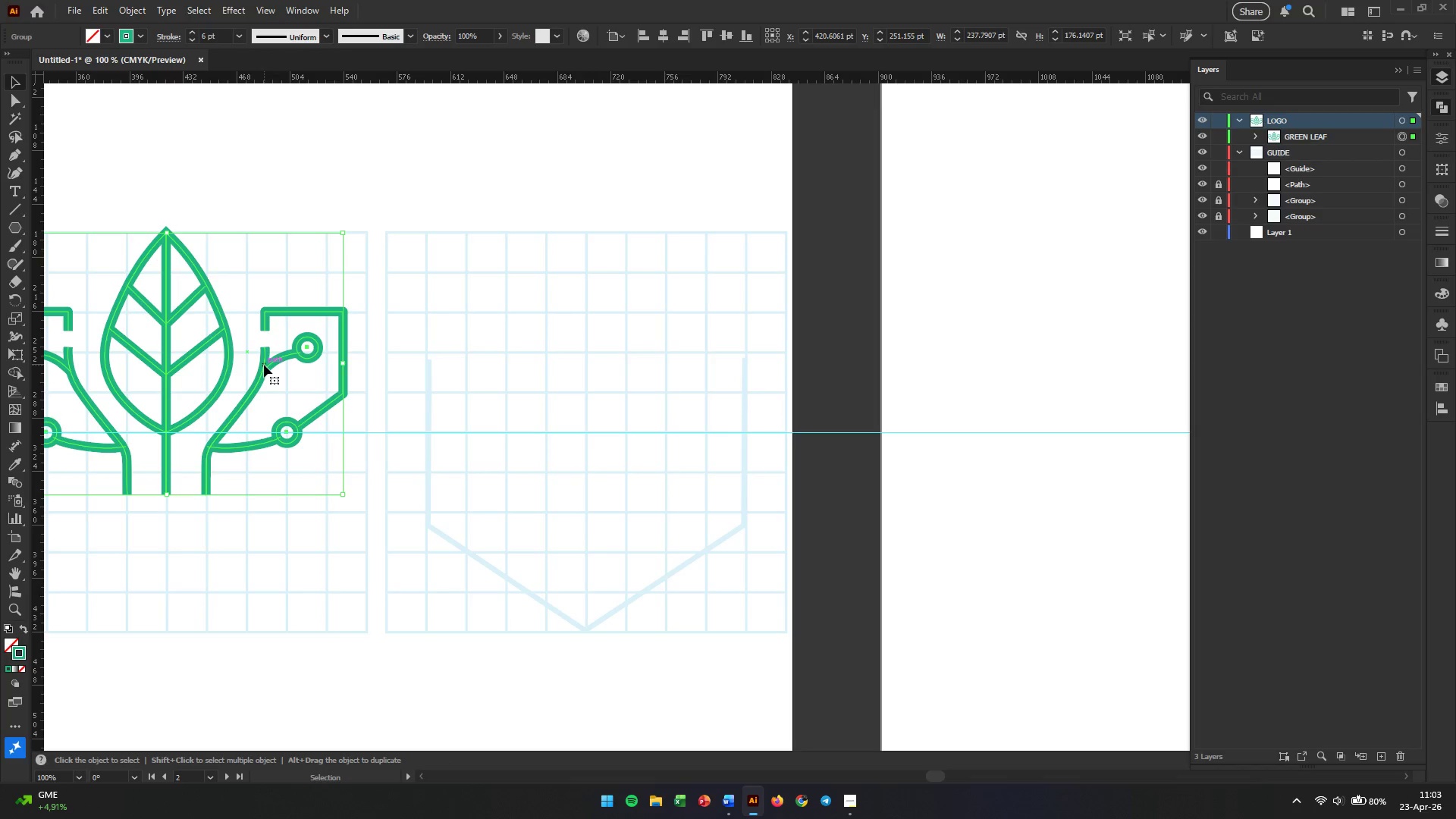 
hold_key(key=AltLeft, duration=8.16)
left_click_drag(start_coordinate=[264, 365], to_coordinate=[685, 281])
 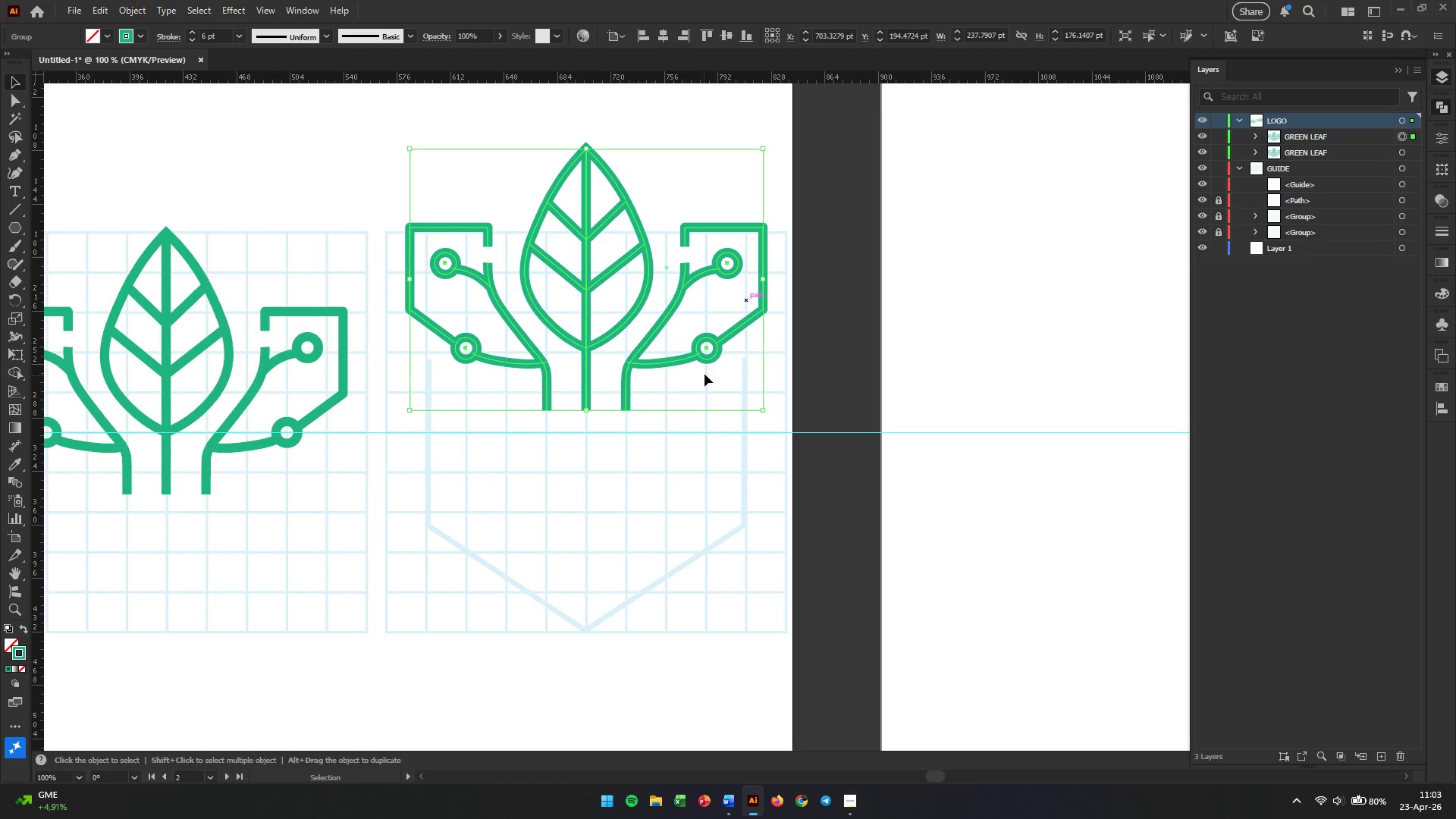 
key(Alt+AltLeft)
 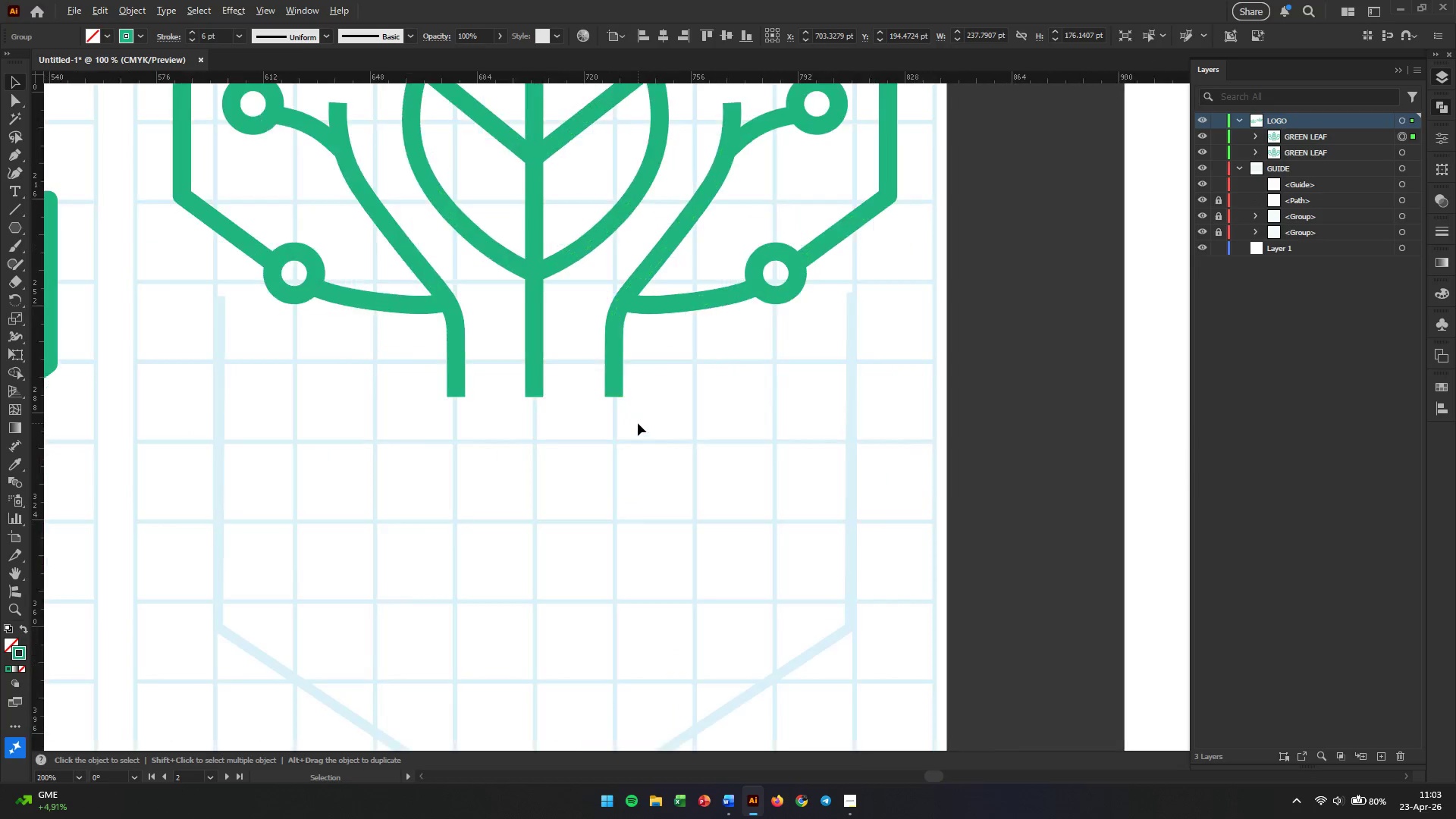 
scroll: coordinate [651, 344], scroll_direction: up, amount: 9.0
 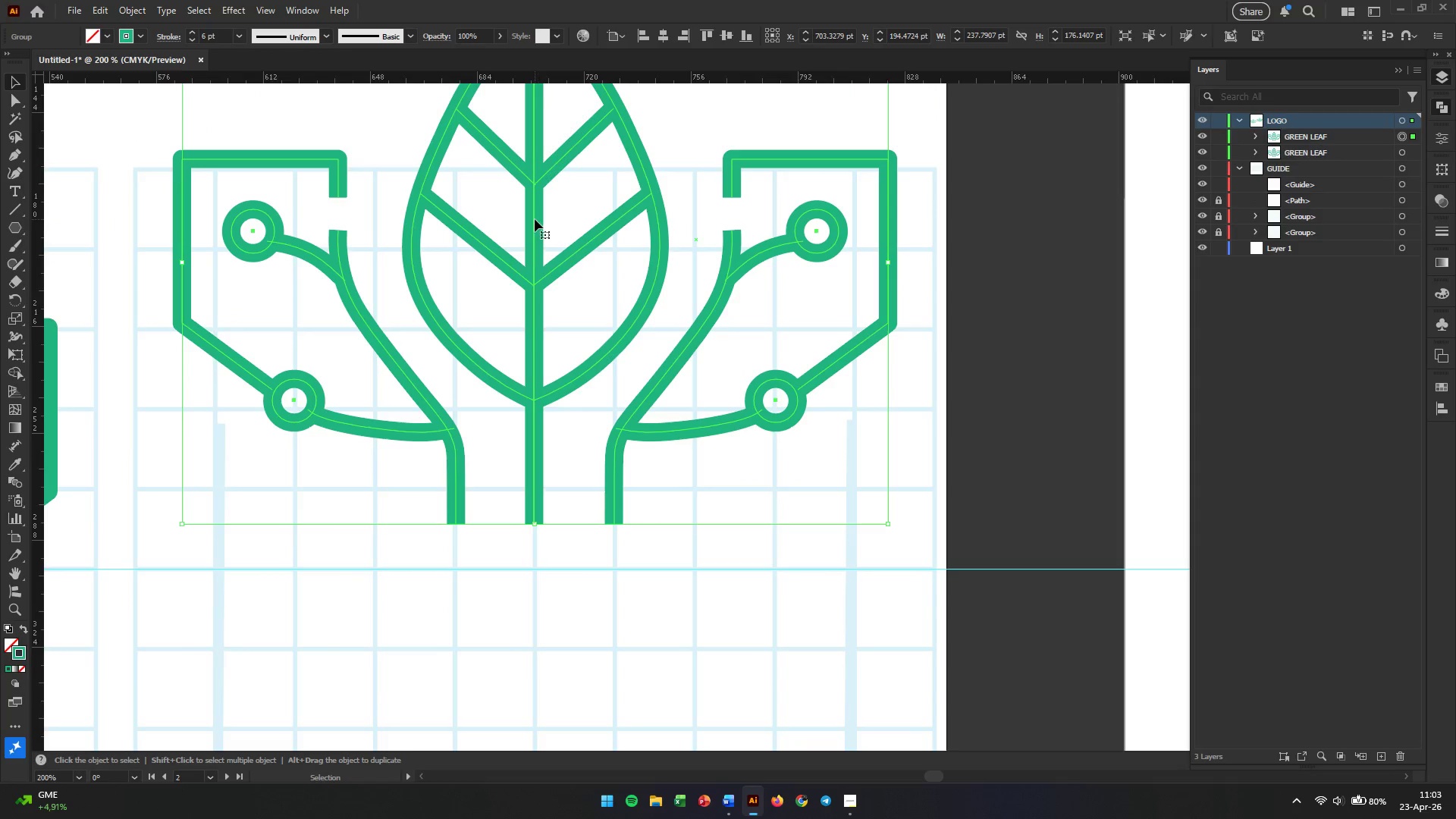 
left_click_drag(start_coordinate=[535, 219], to_coordinate=[535, 230])
 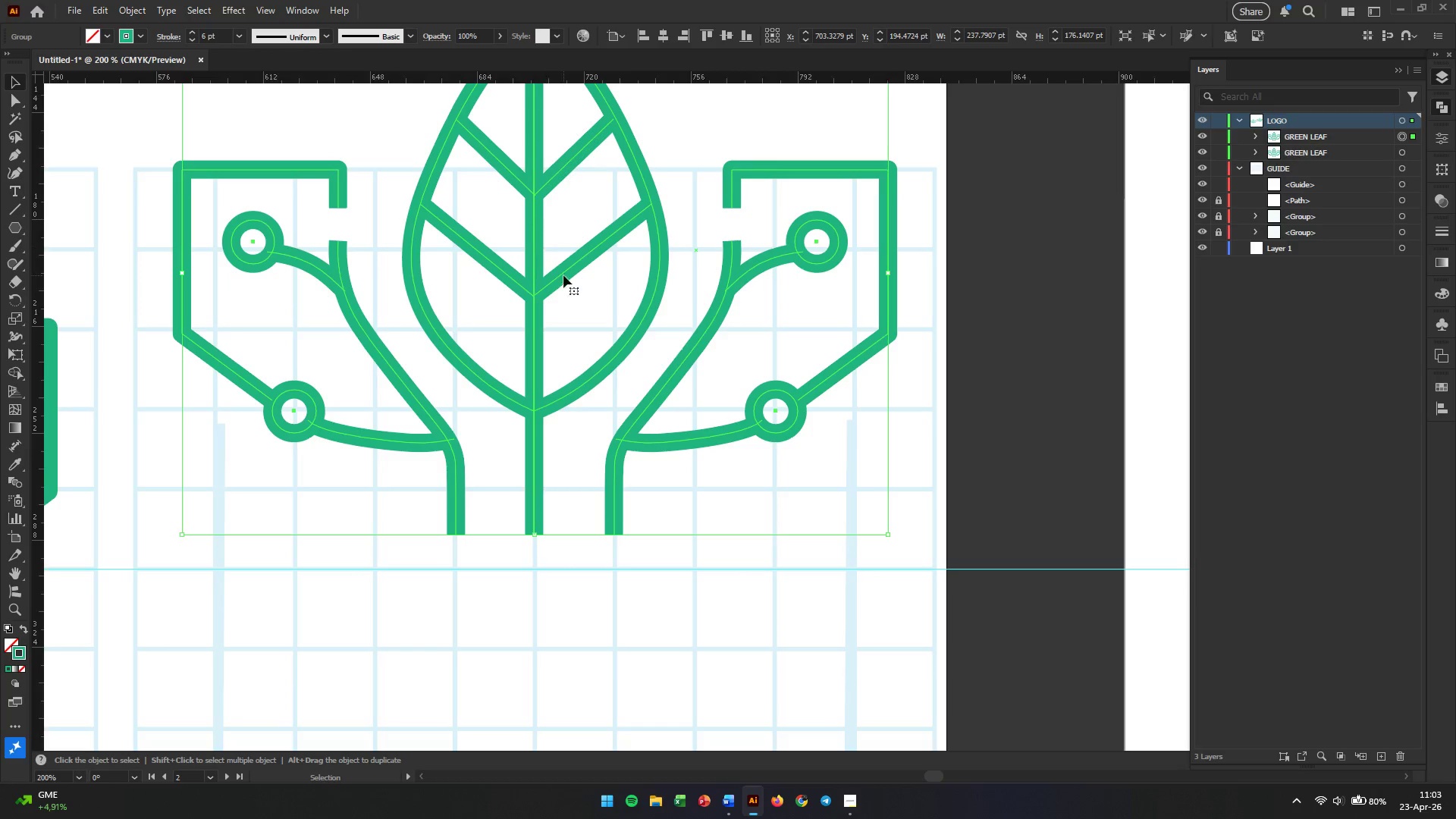 
hold_key(key=AltLeft, duration=1.84)
scroll: coordinate [619, 357], scroll_direction: down, amount: 12.0
 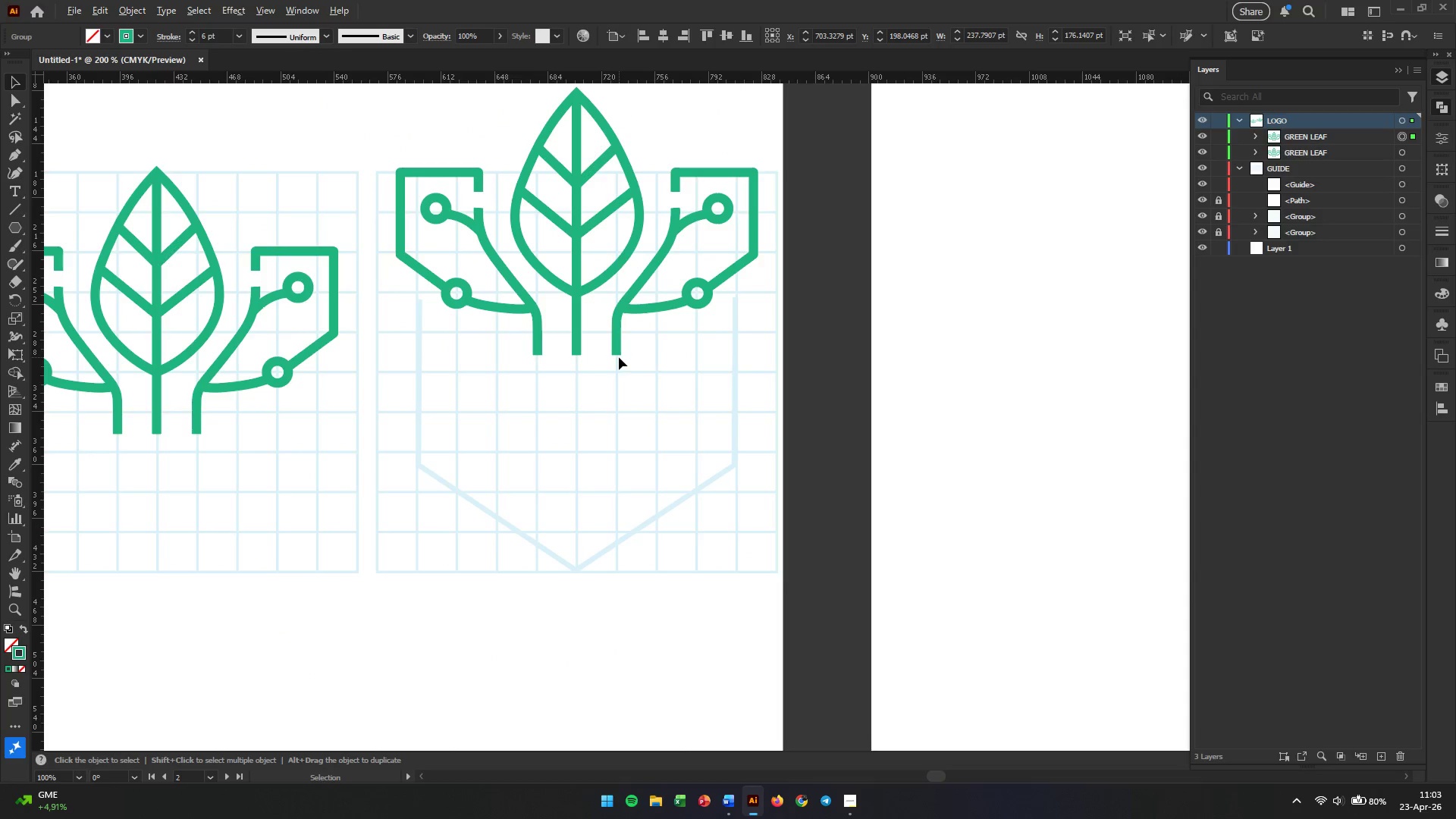 
left_click([17, 209])
 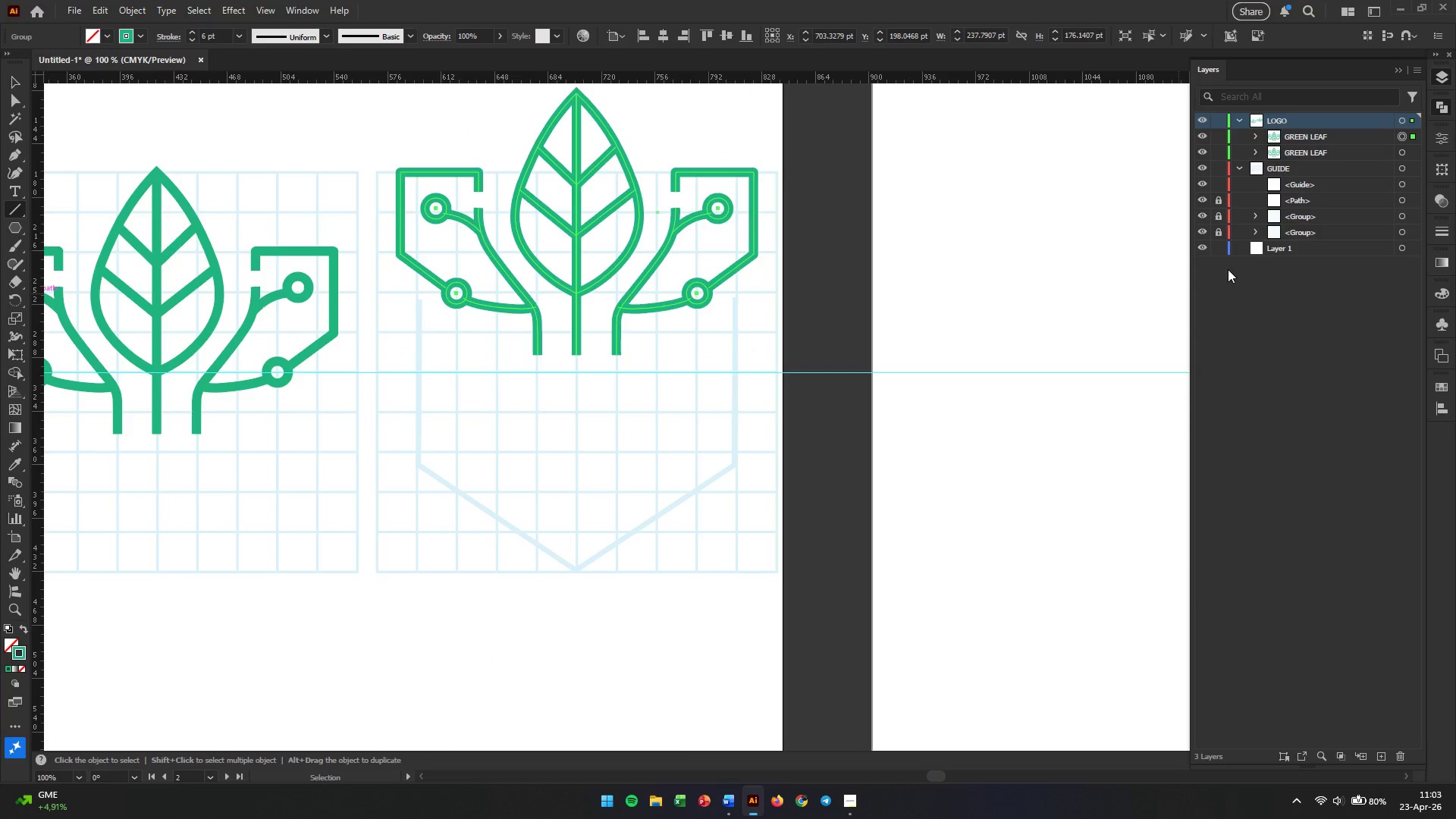 
left_click([1252, 167])
 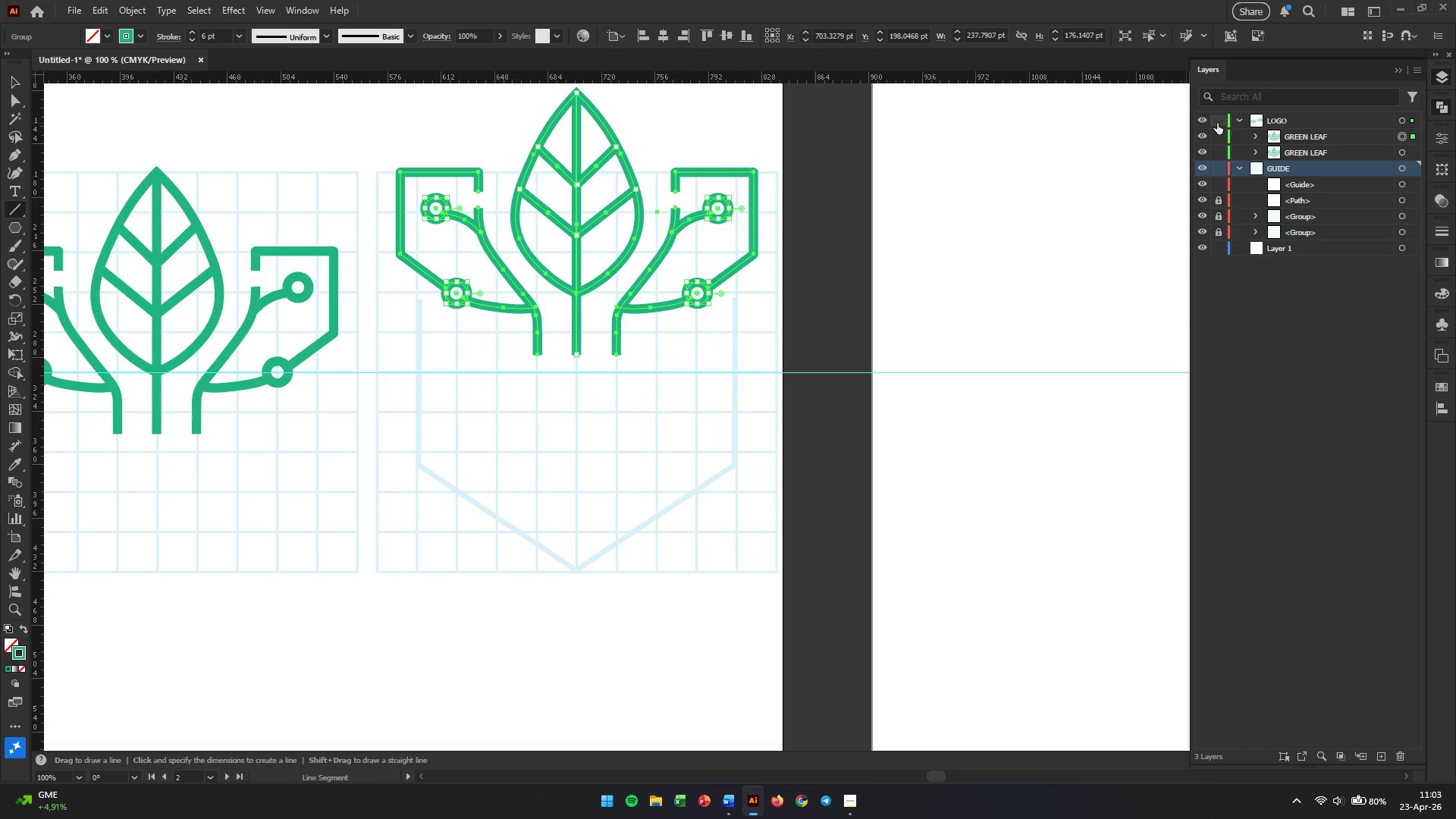 
left_click([1266, 117])
 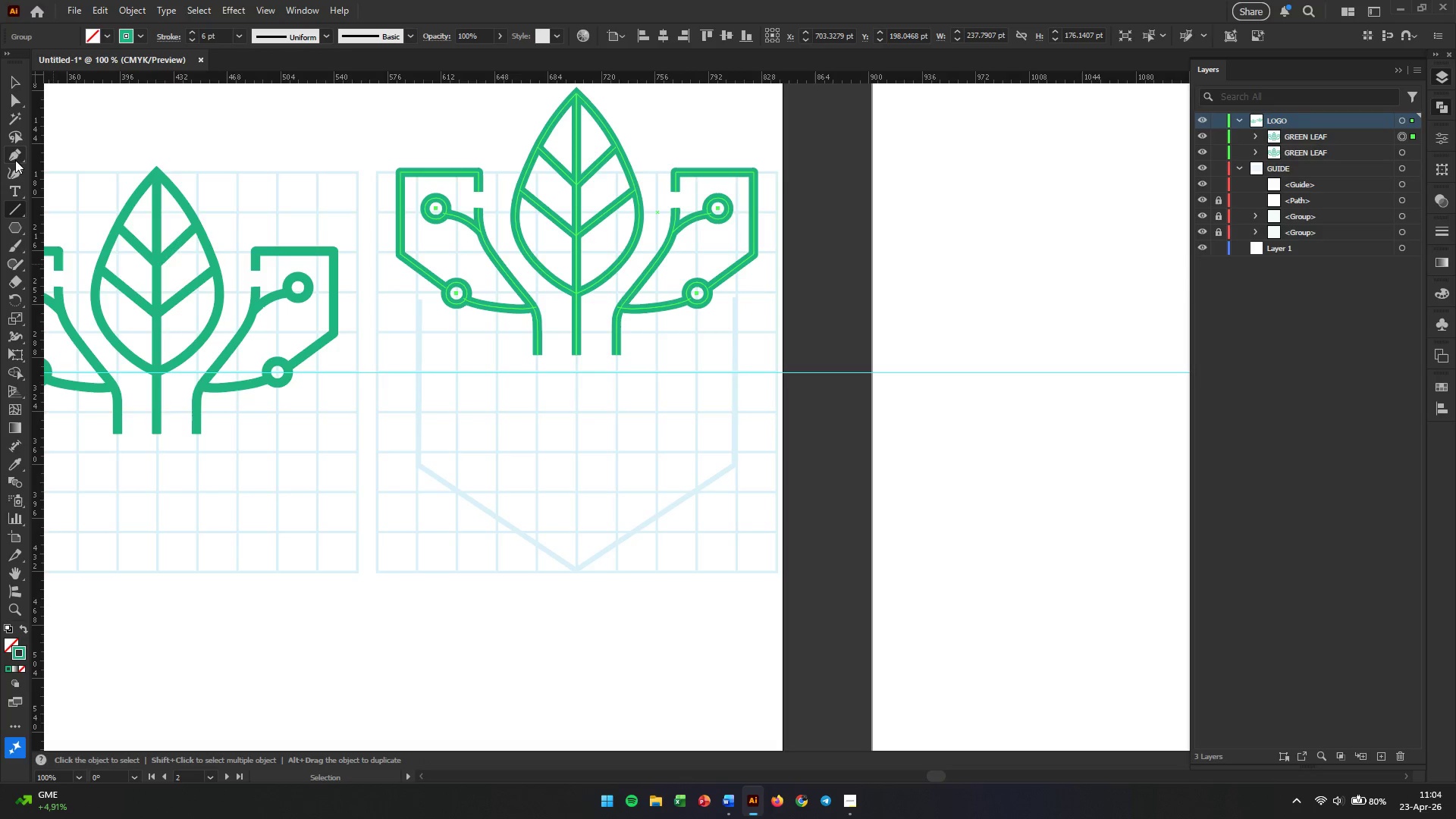 
left_click([14, 151])
 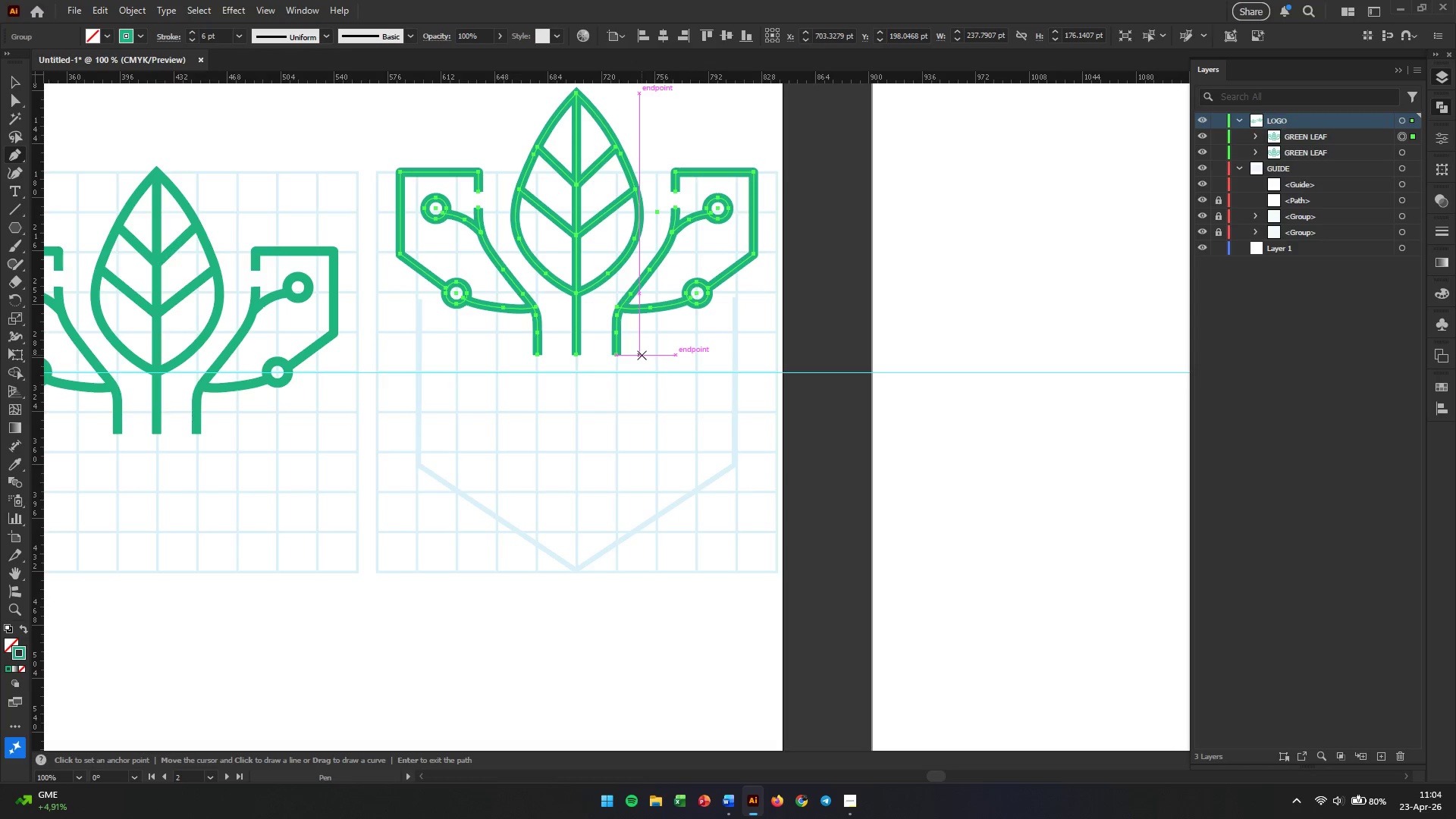 
wait(17.42)
 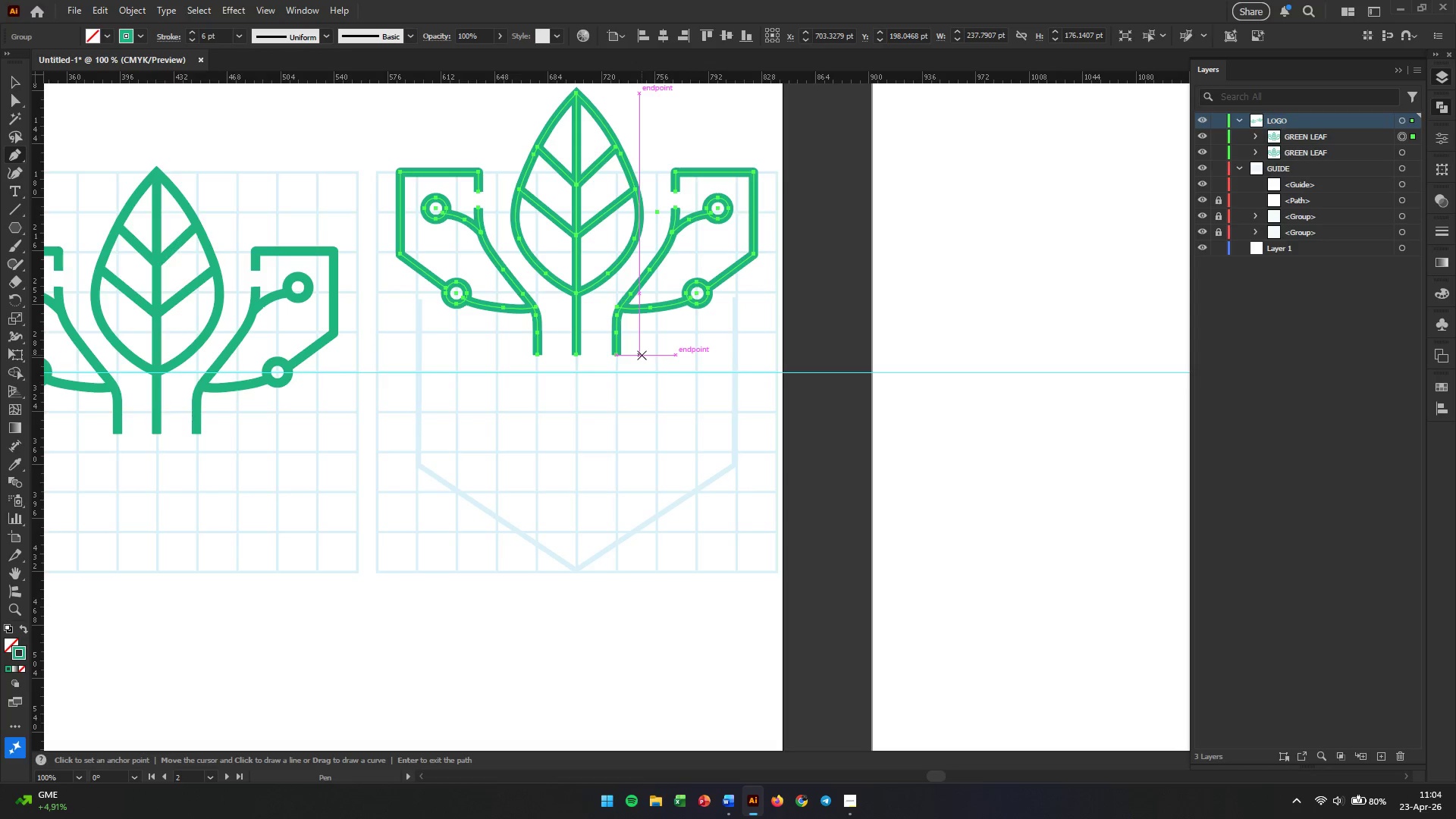 
left_click([11, 82])
 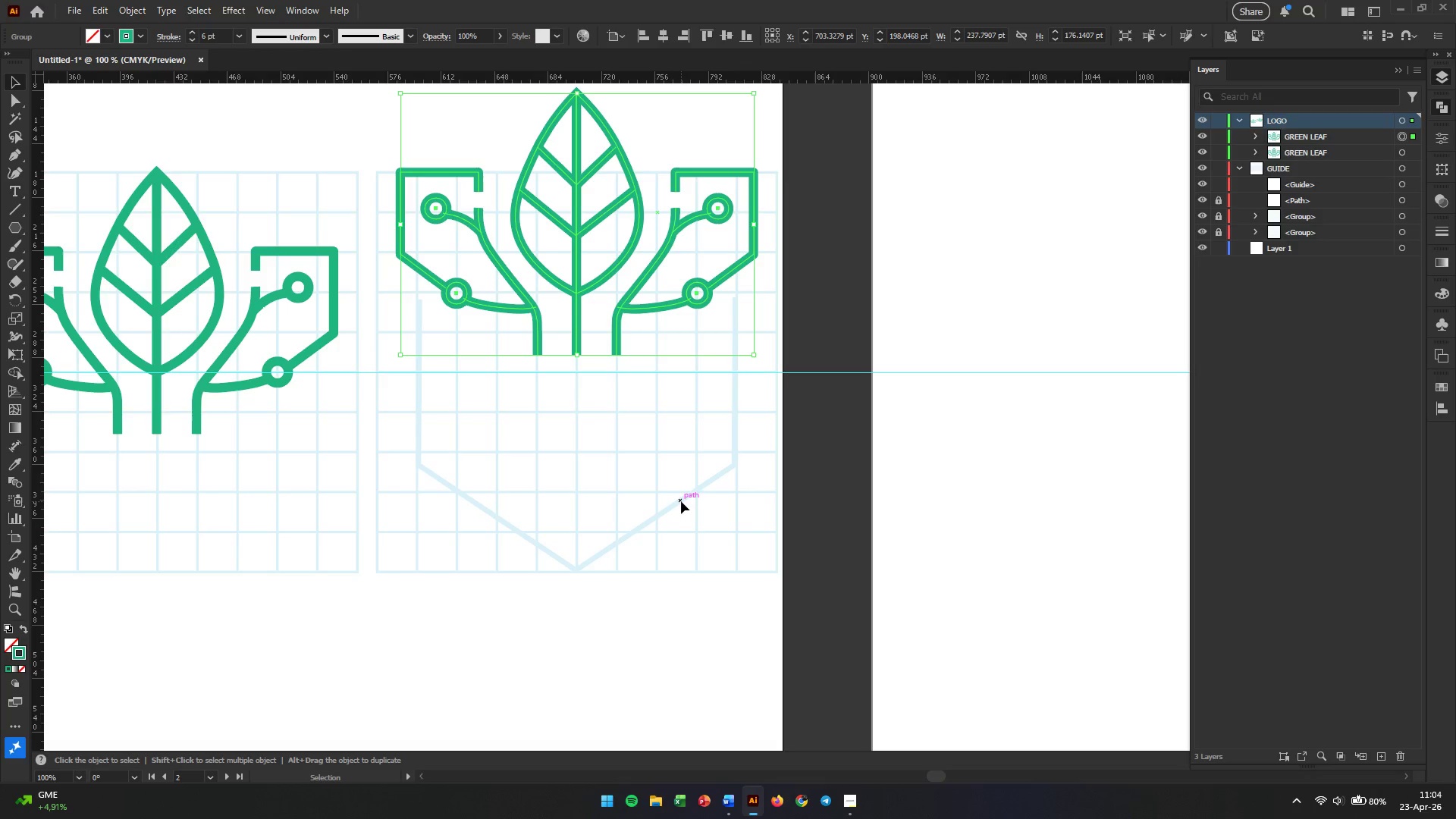 
left_click([682, 498])
 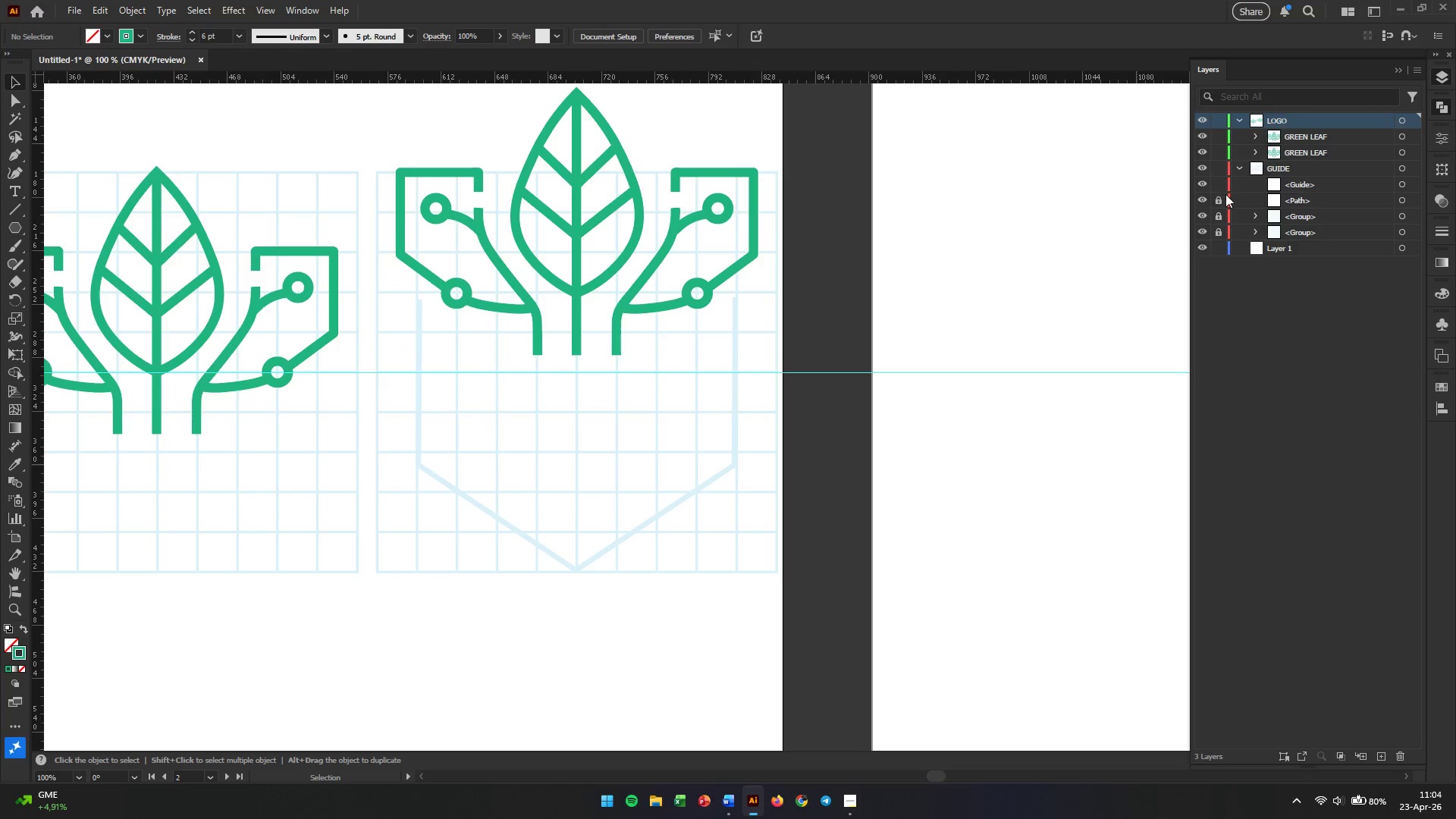 
left_click([1219, 201])
 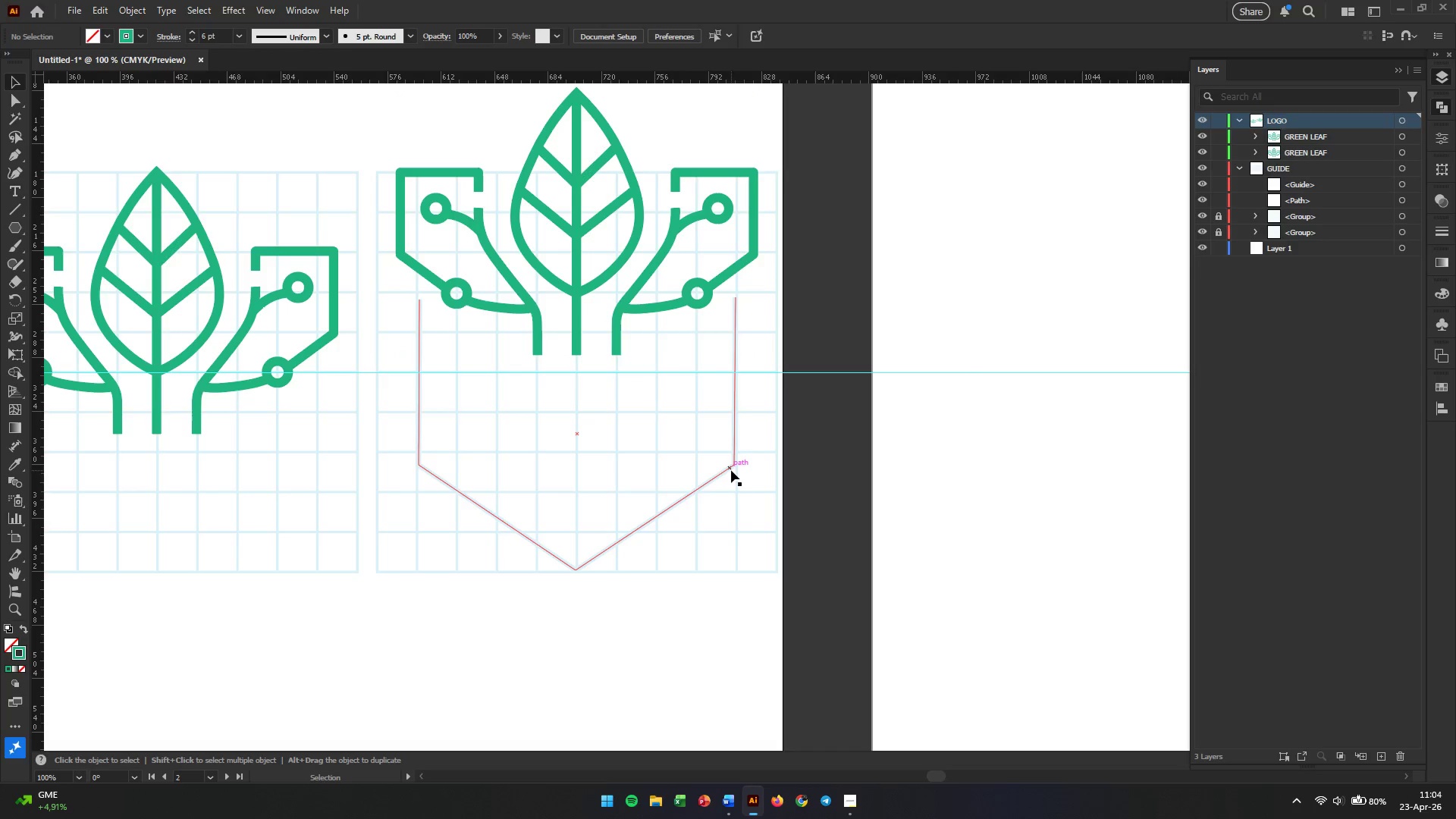 
left_click([730, 470])
 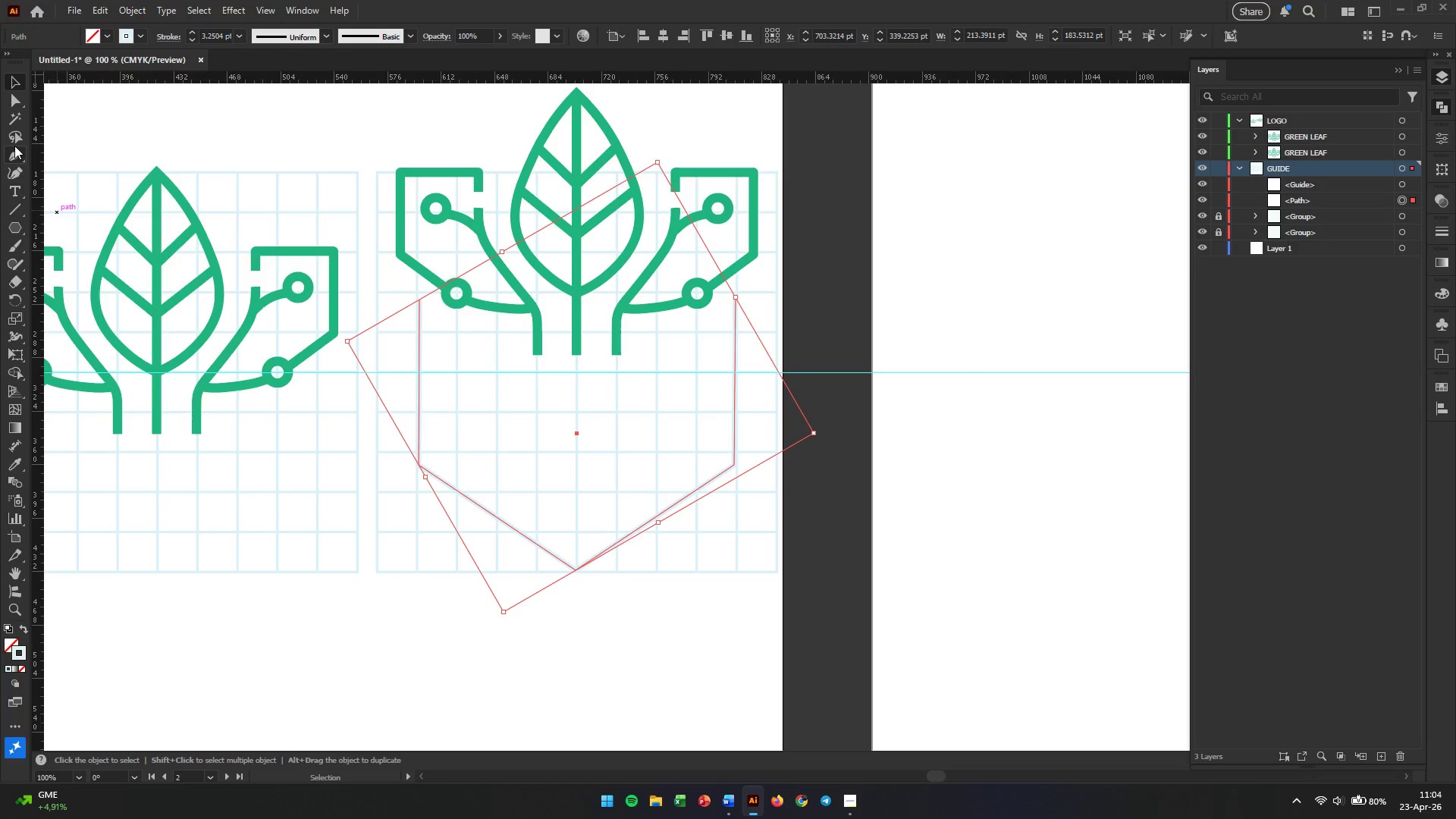 
key(A)
 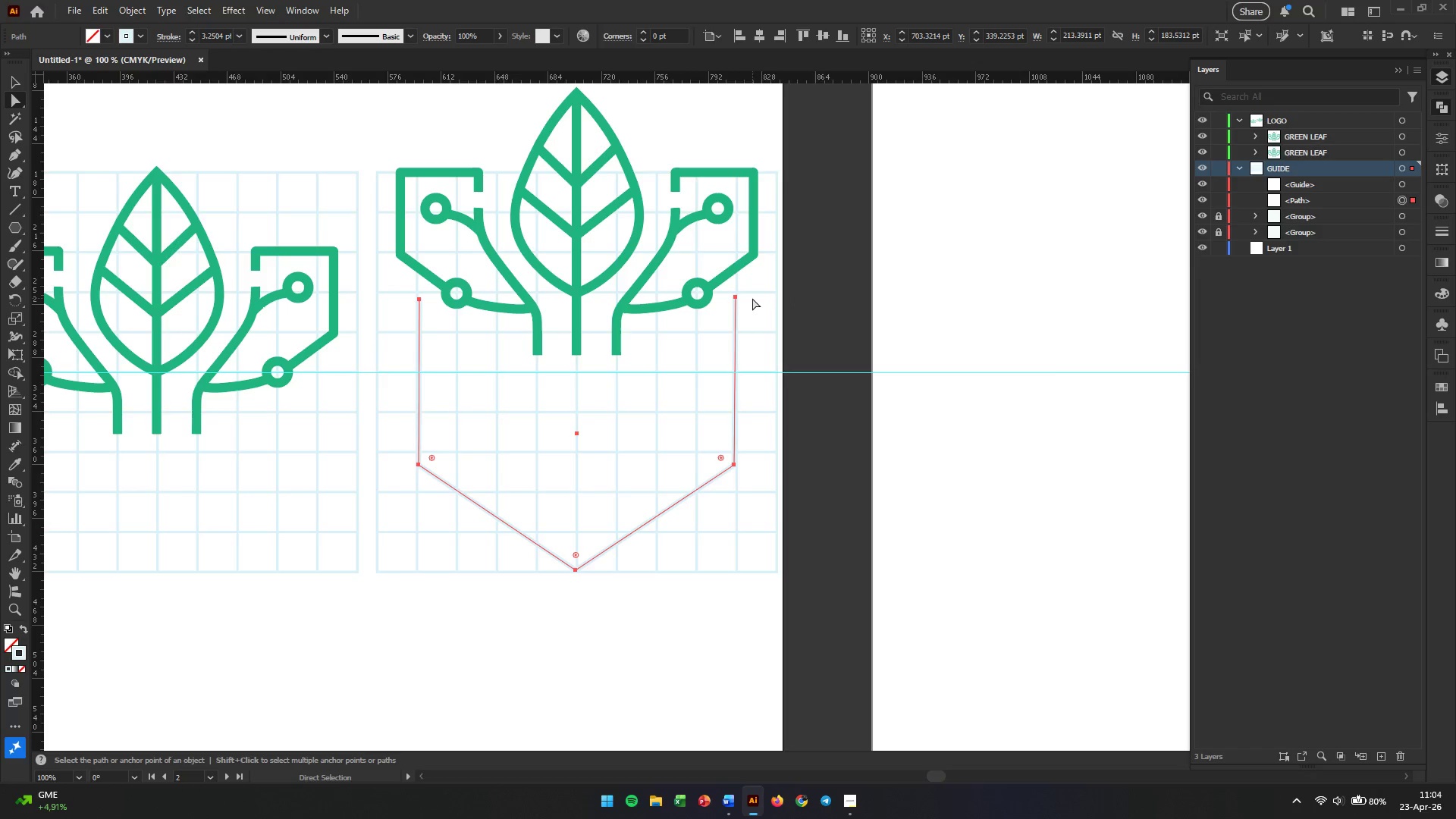 
left_click_drag(start_coordinate=[746, 289], to_coordinate=[731, 316])
 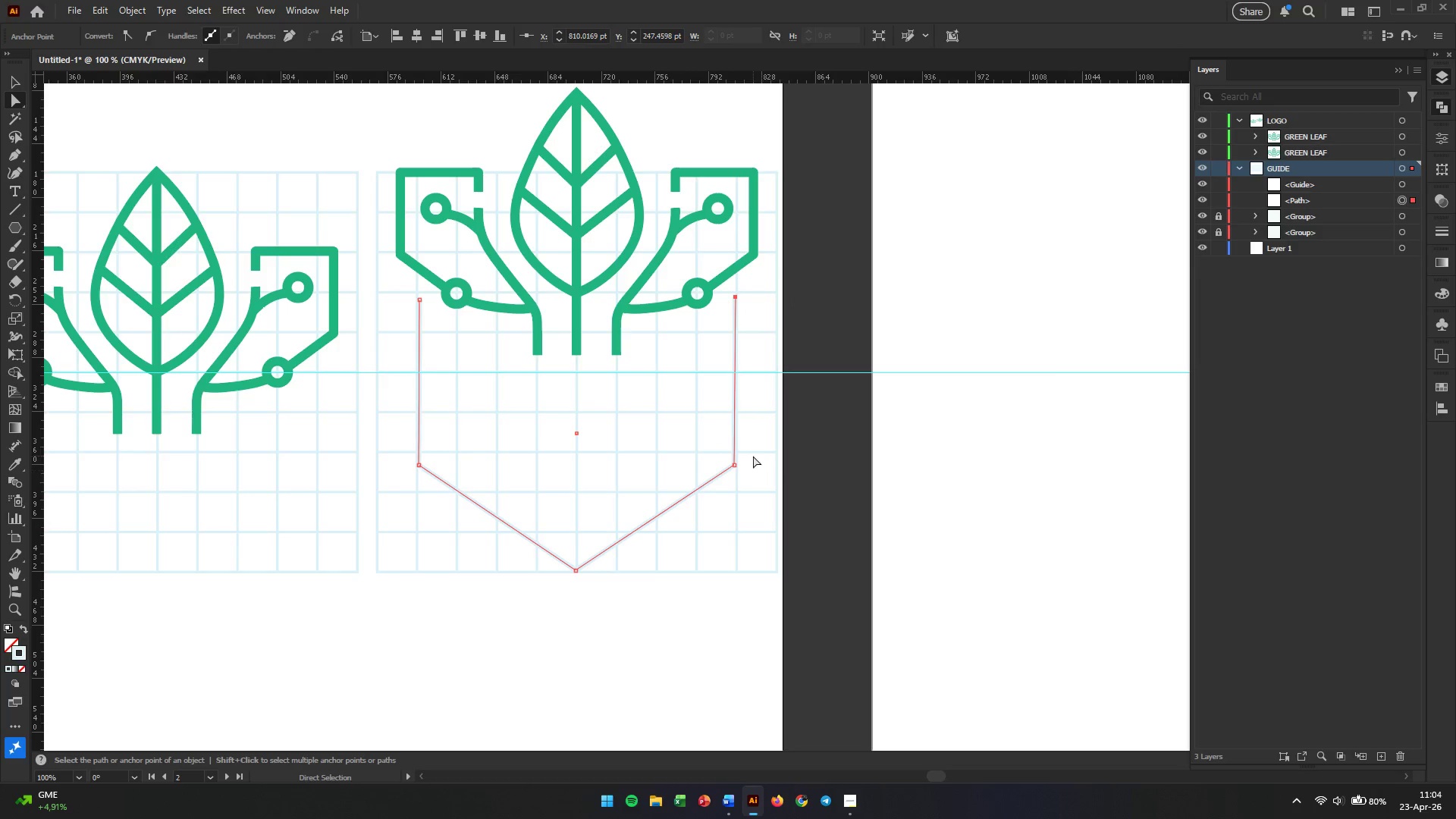 
hold_key(key=ShiftLeft, duration=0.91)
left_click_drag(start_coordinate=[752, 454], to_coordinate=[730, 482])
 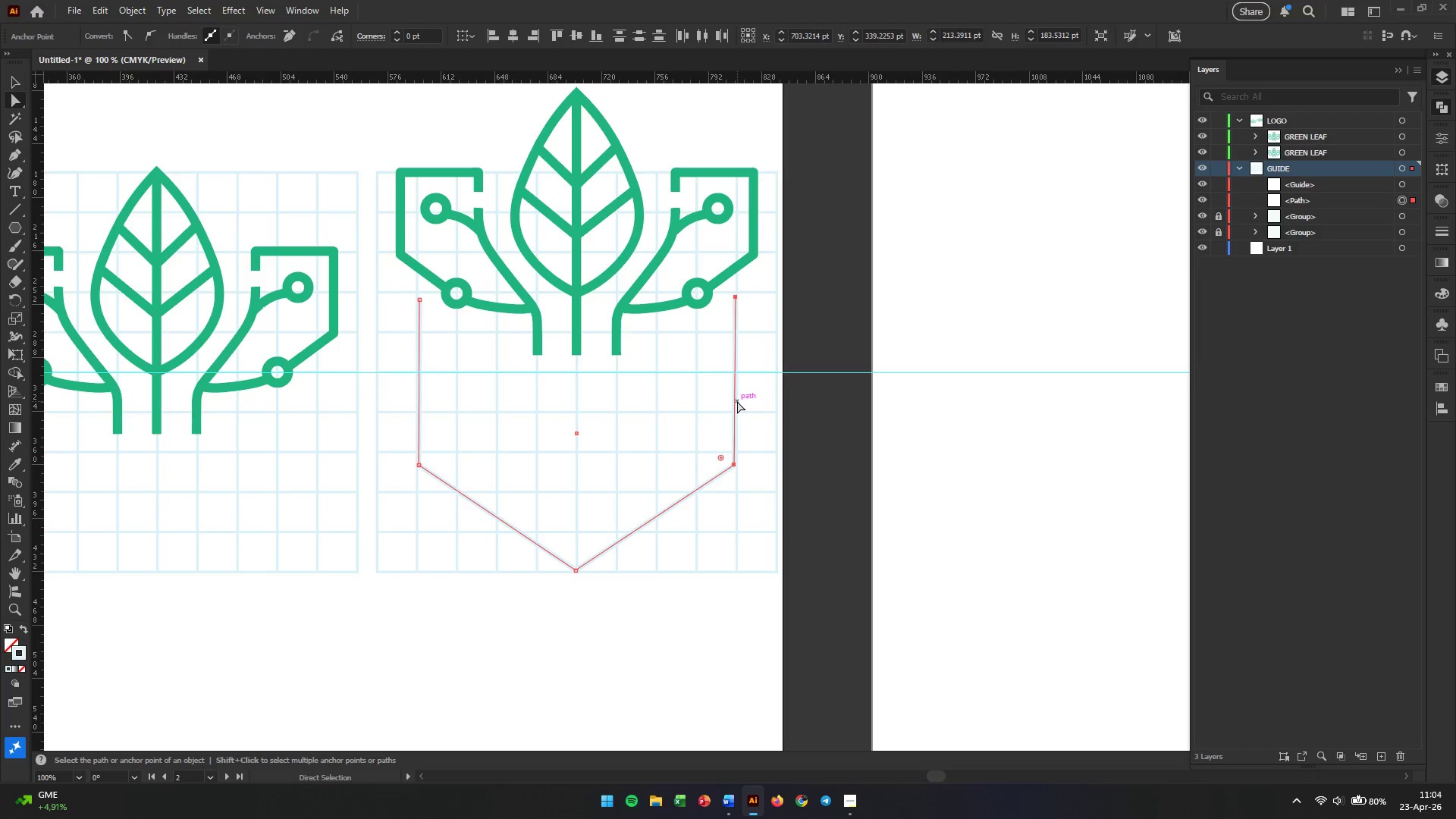 
left_click_drag(start_coordinate=[736, 401], to_coordinate=[775, 401])
 